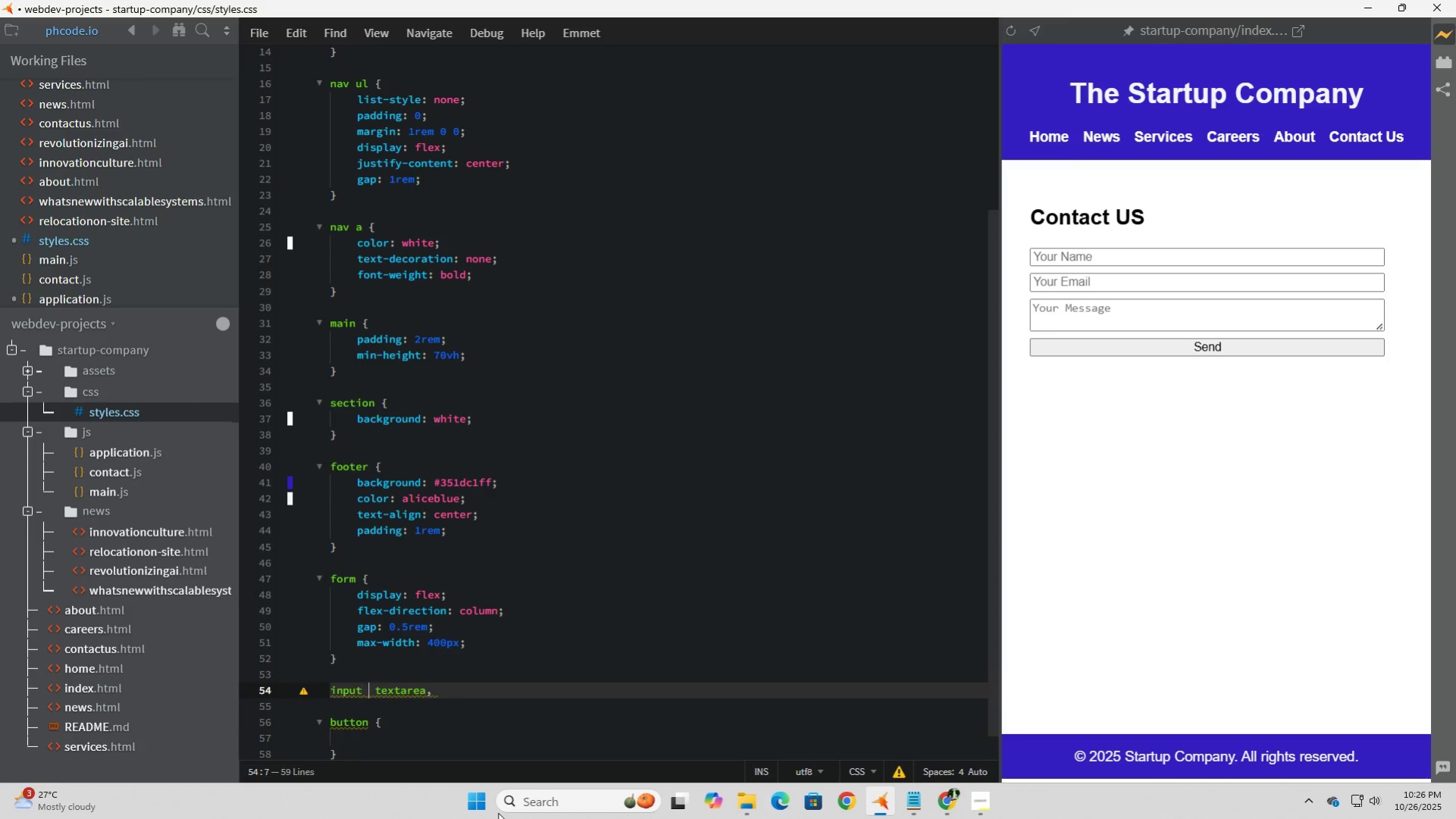 
key(Space)
 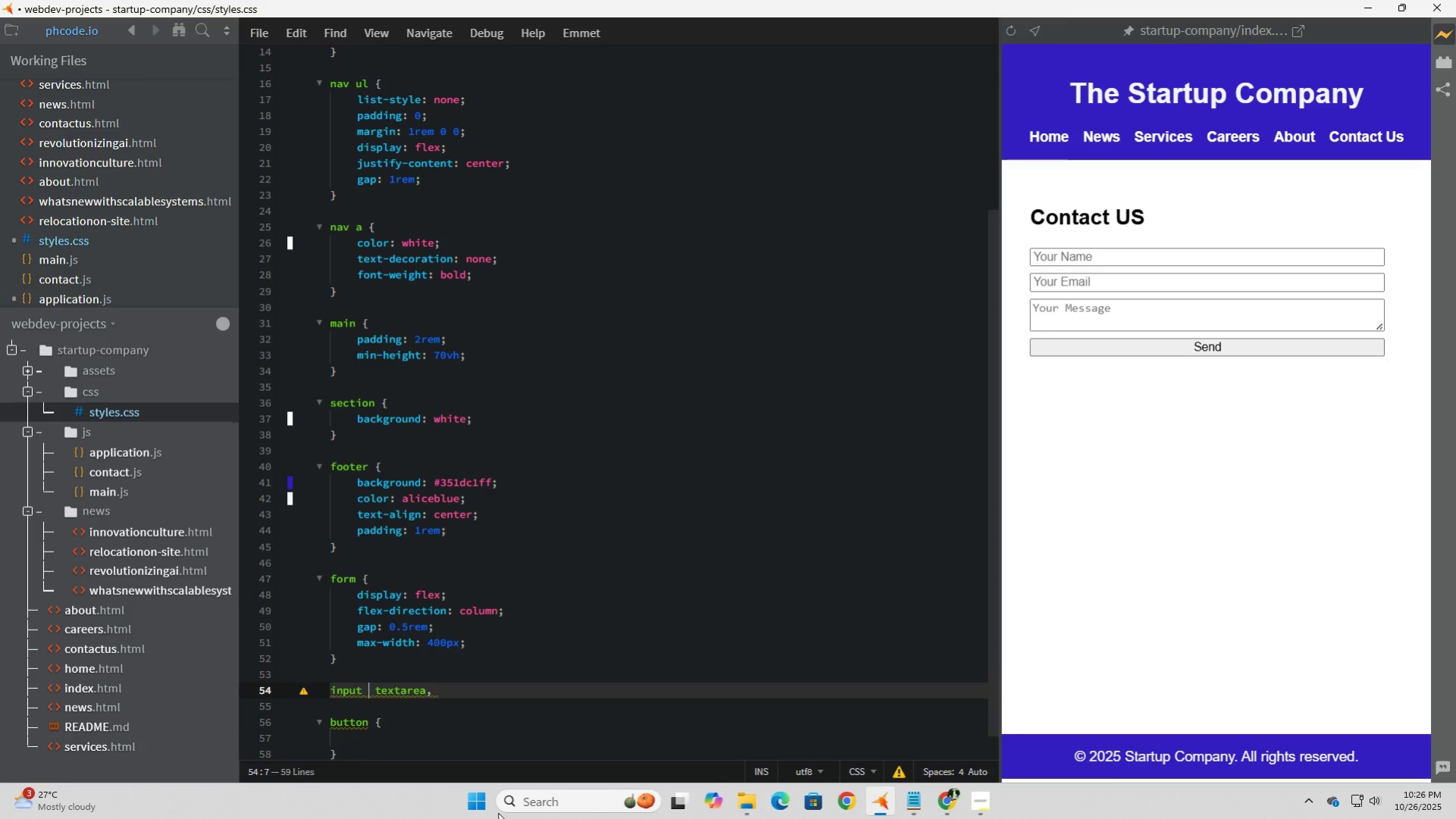 
key(Shift+BracketLeft)
 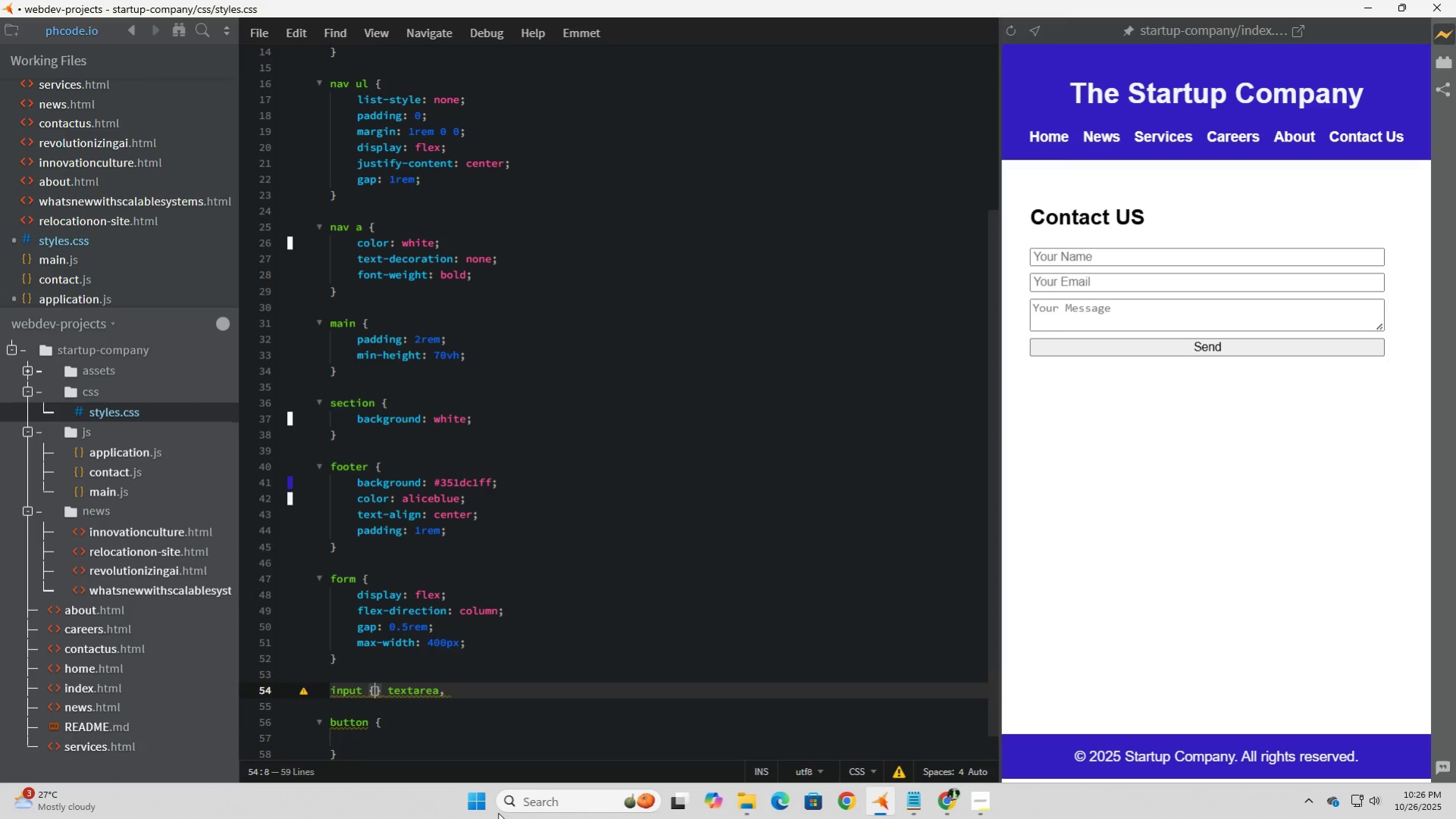 
key(Enter)
 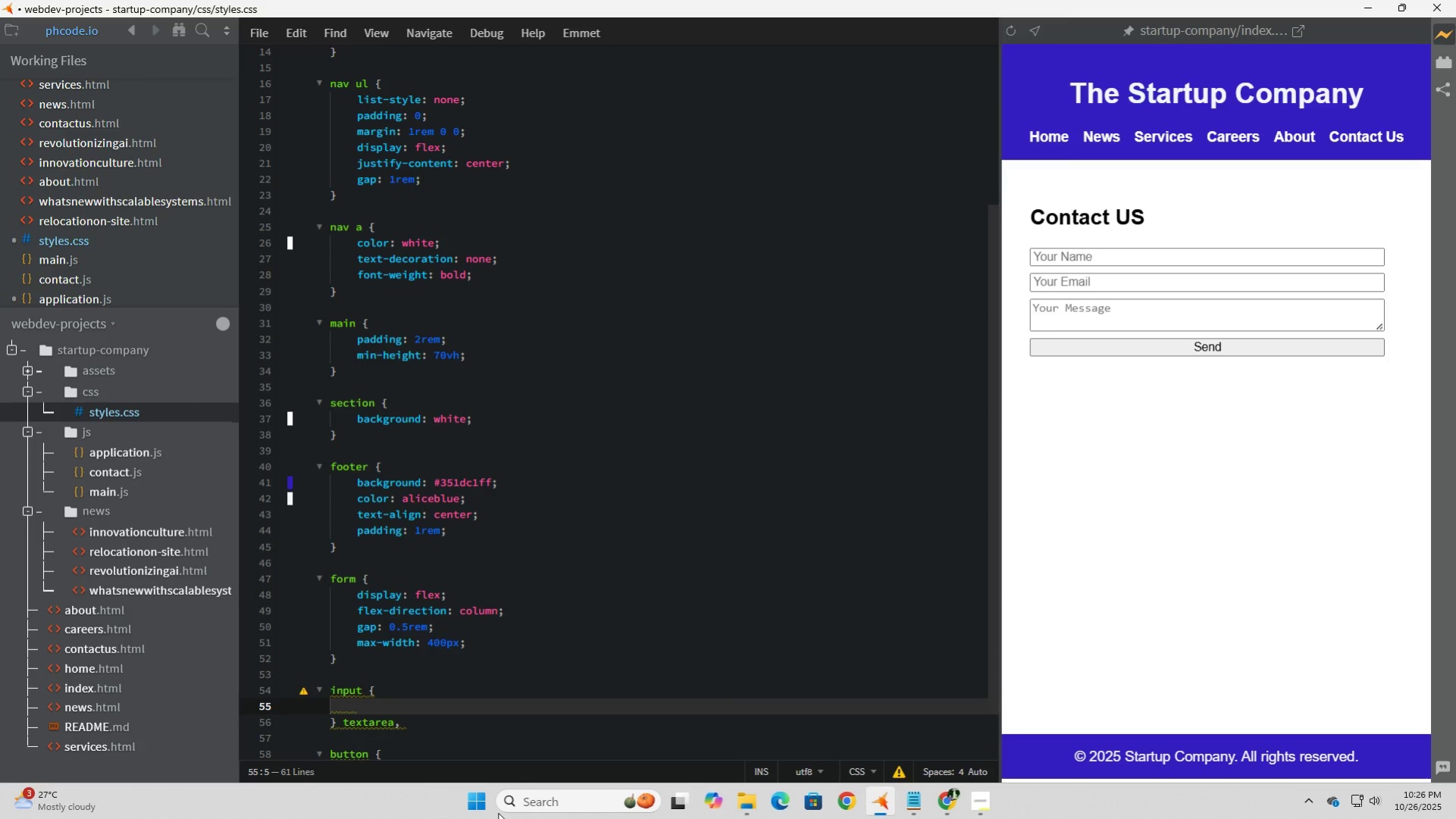 
key(ArrowDown)
 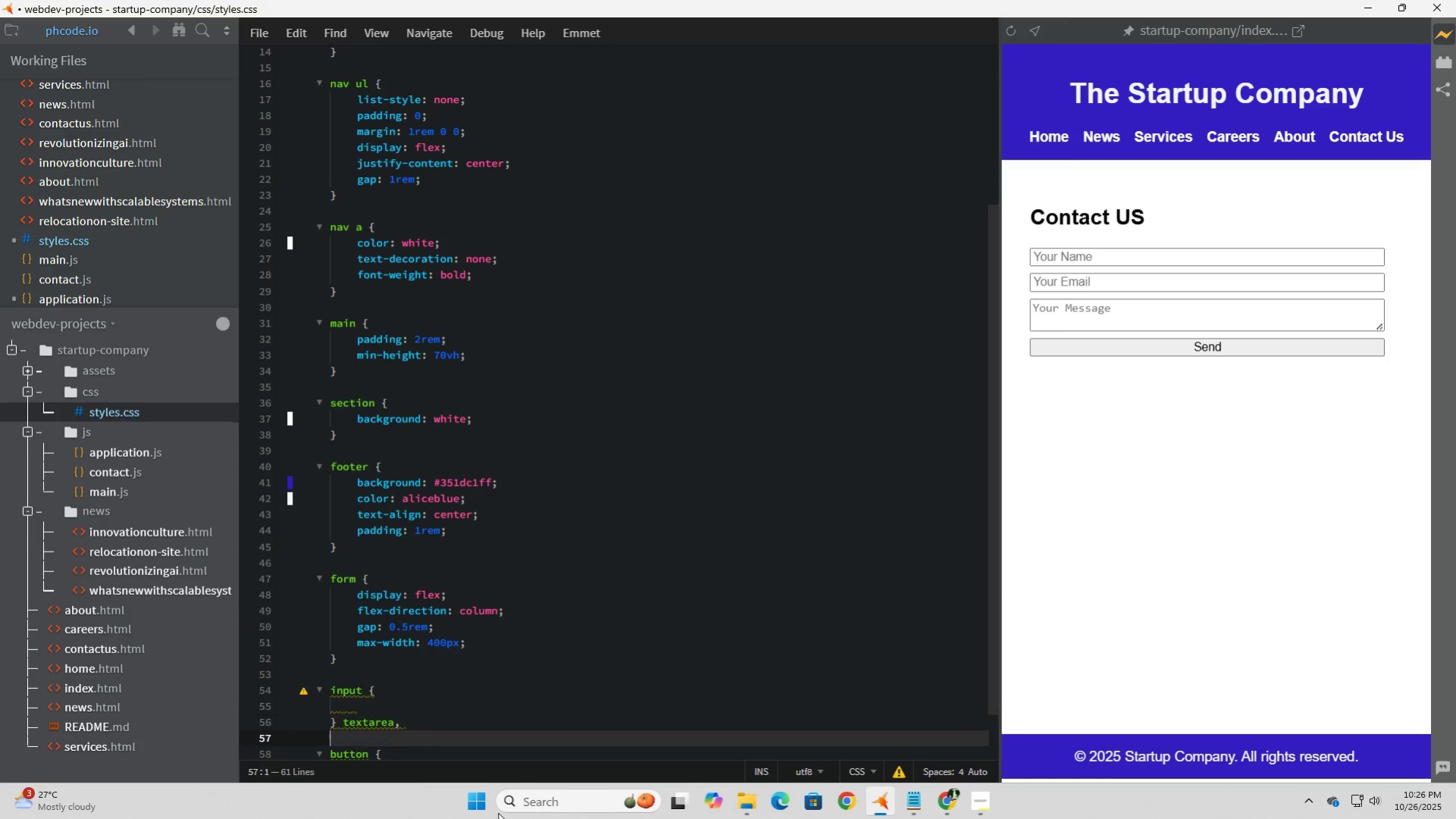 
key(ArrowDown)
 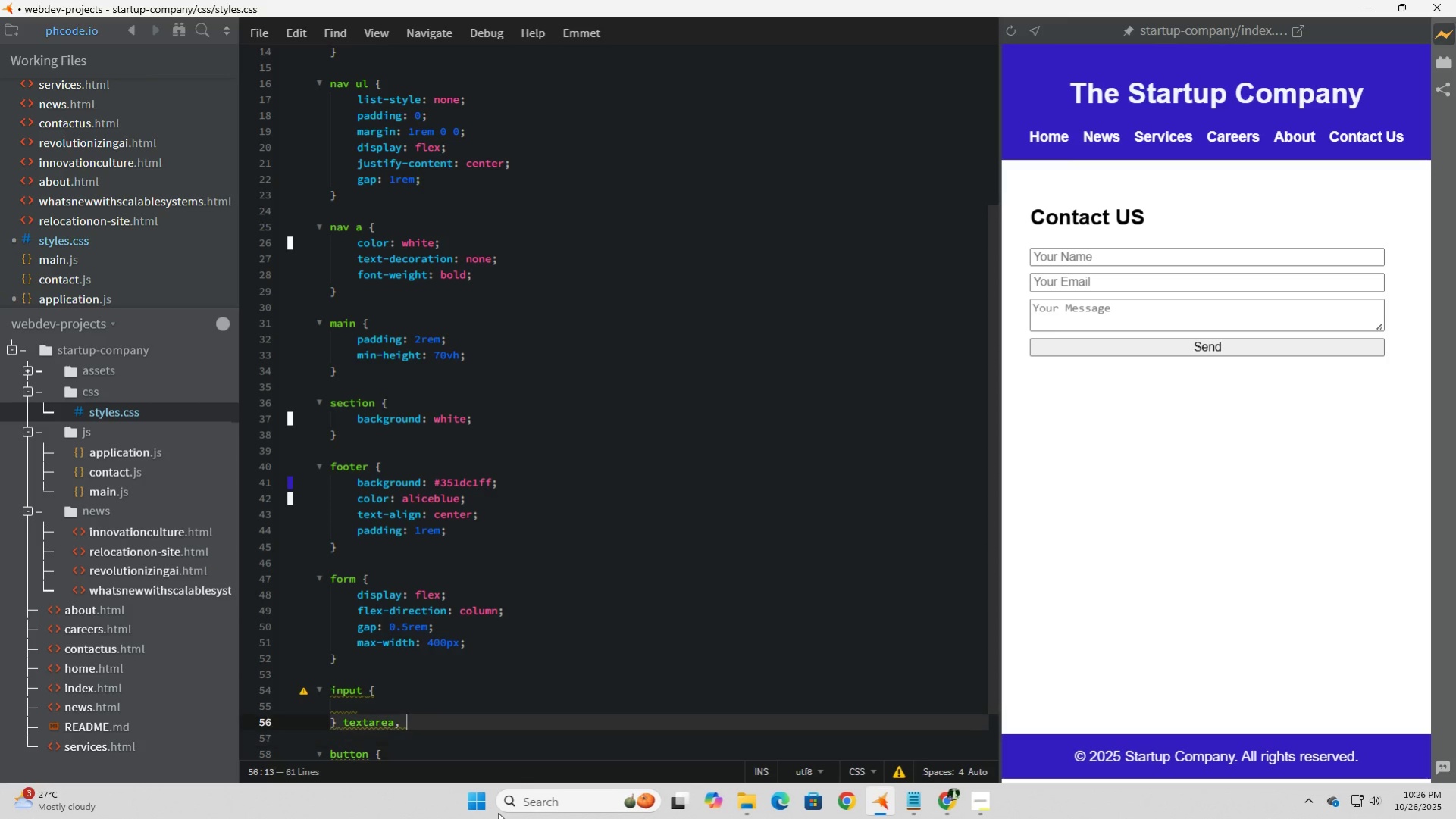 
key(ArrowLeft)
 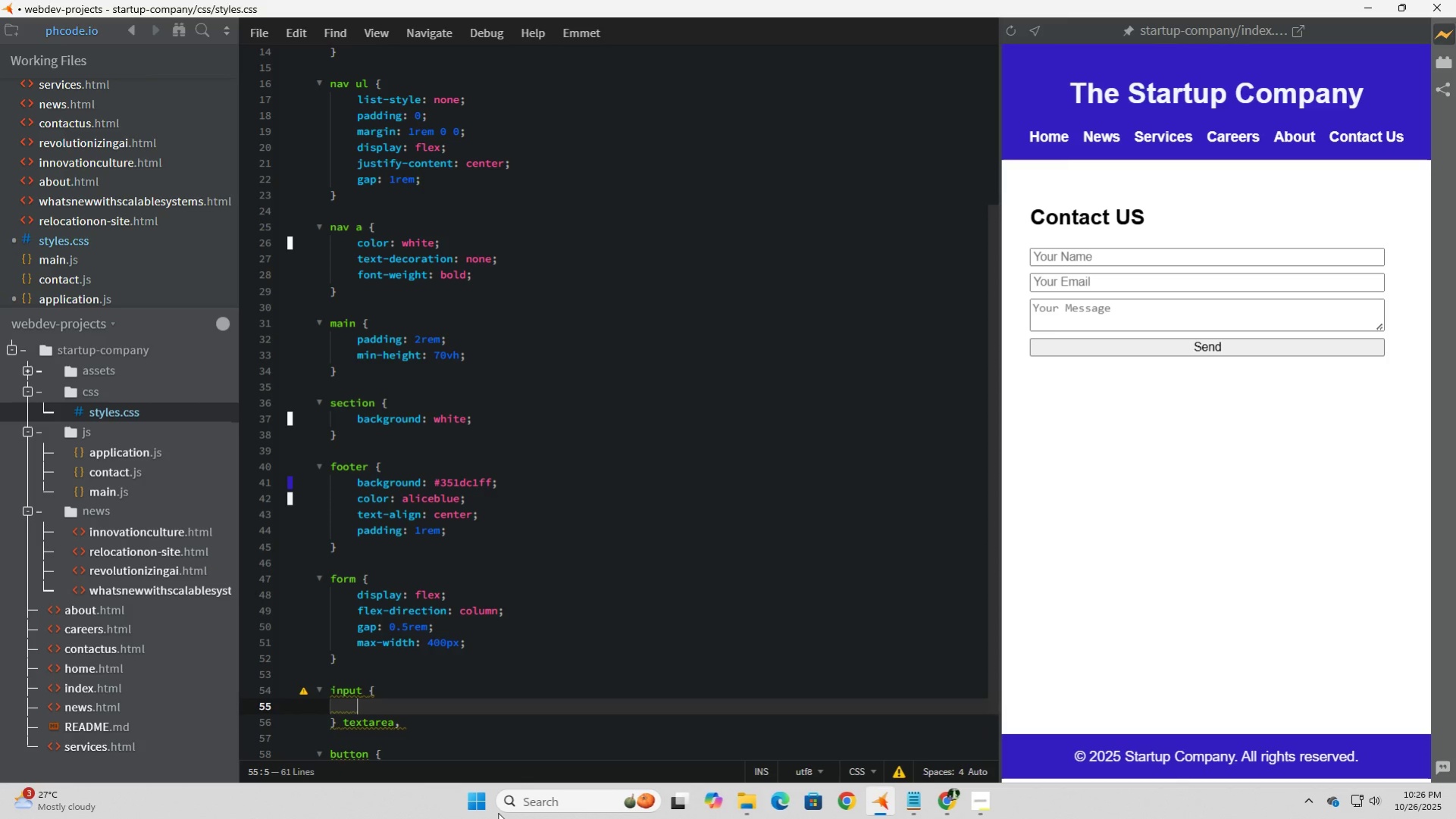 
key(ArrowUp)
 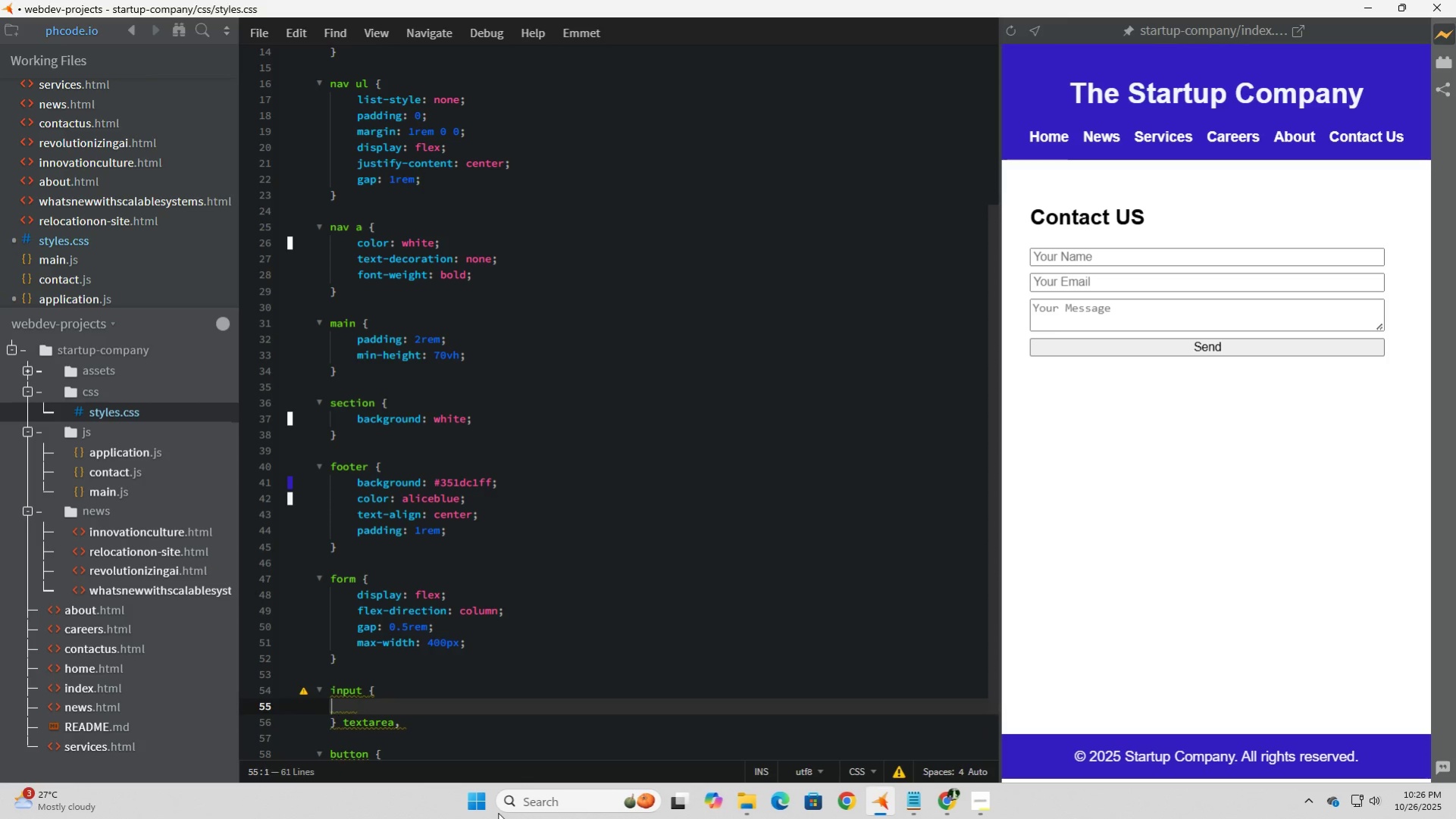 
key(ArrowLeft)
 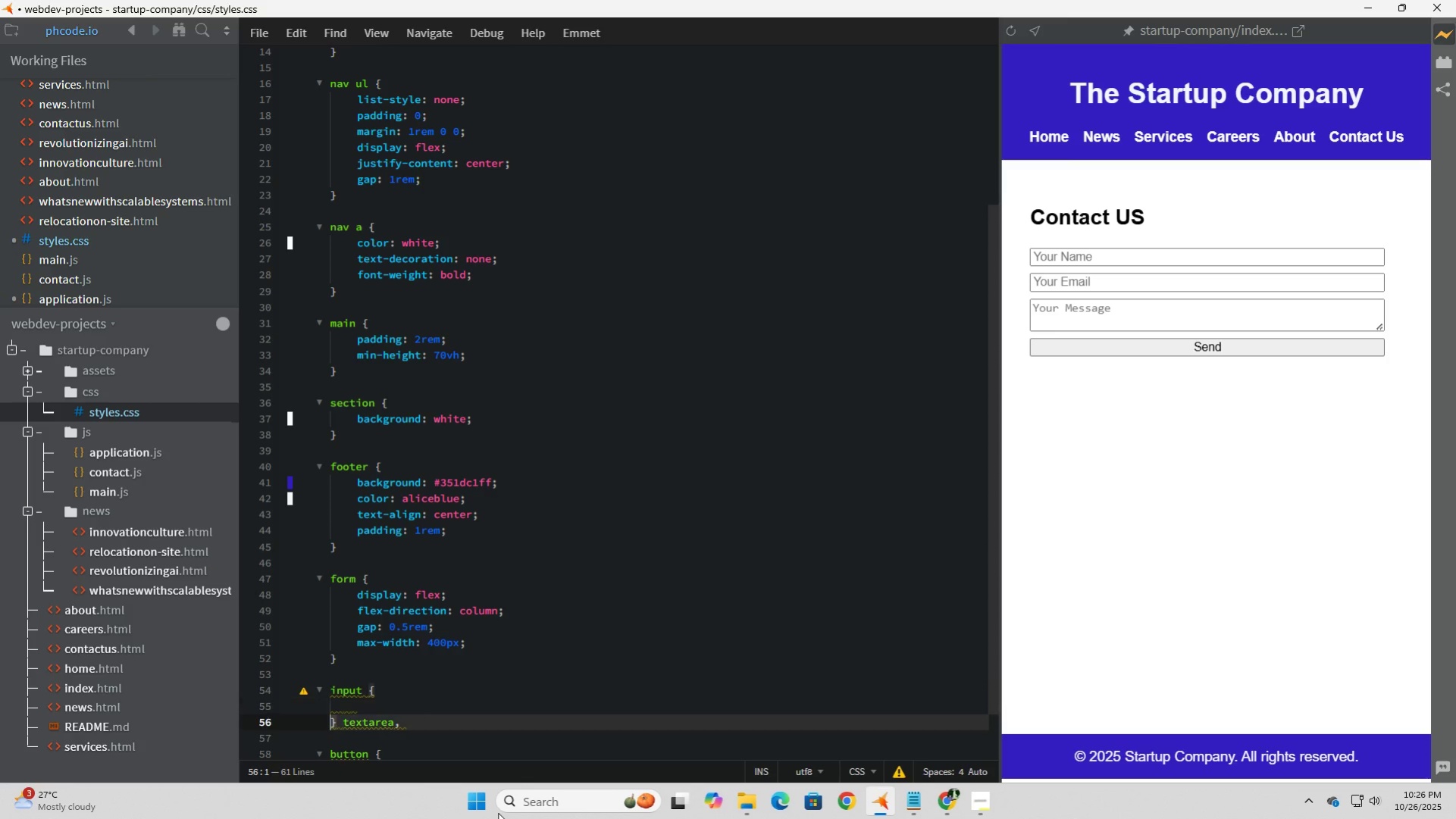 
key(ArrowDown)
 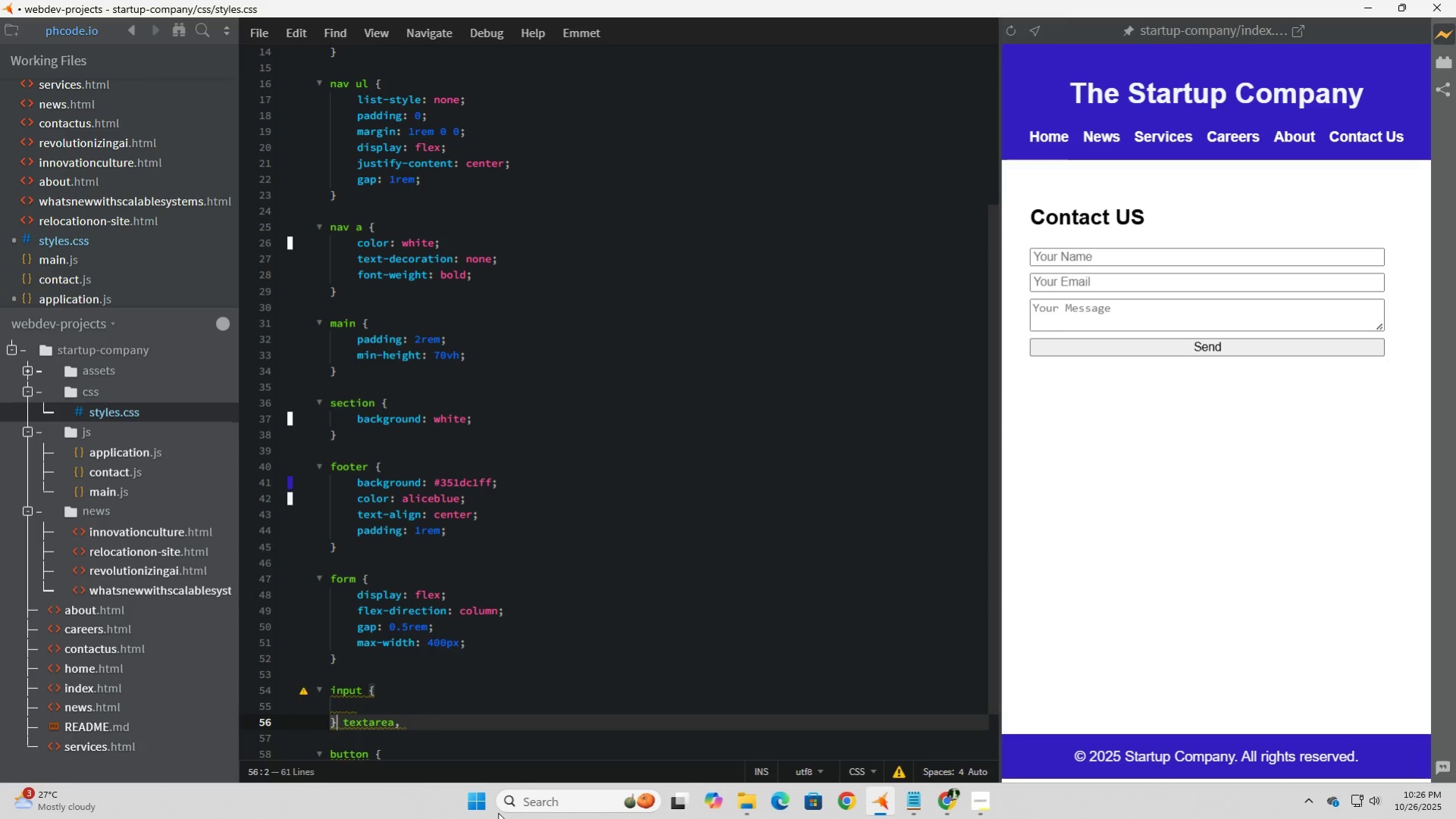 
key(ArrowRight)
 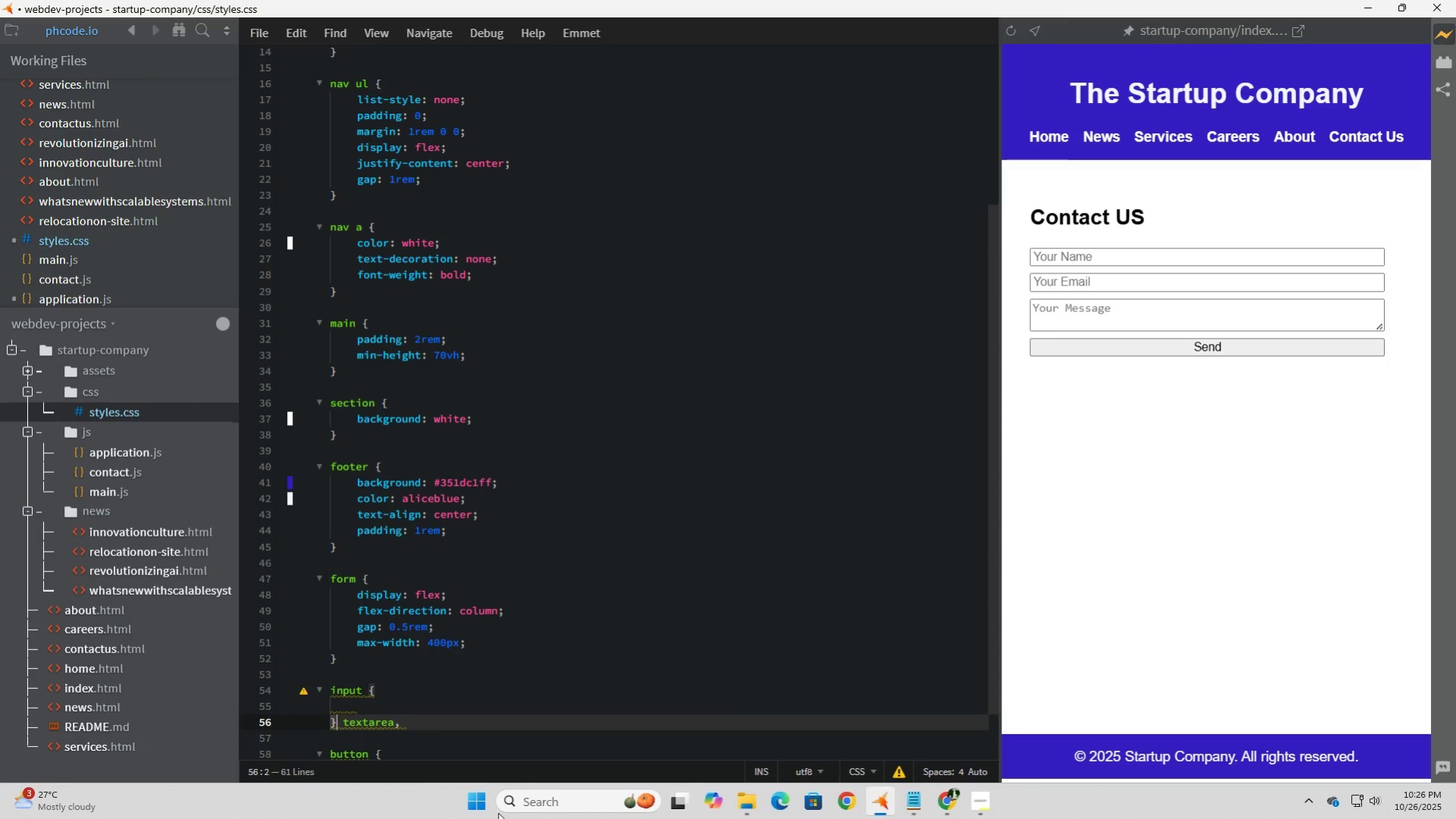 
key(ArrowRight)
 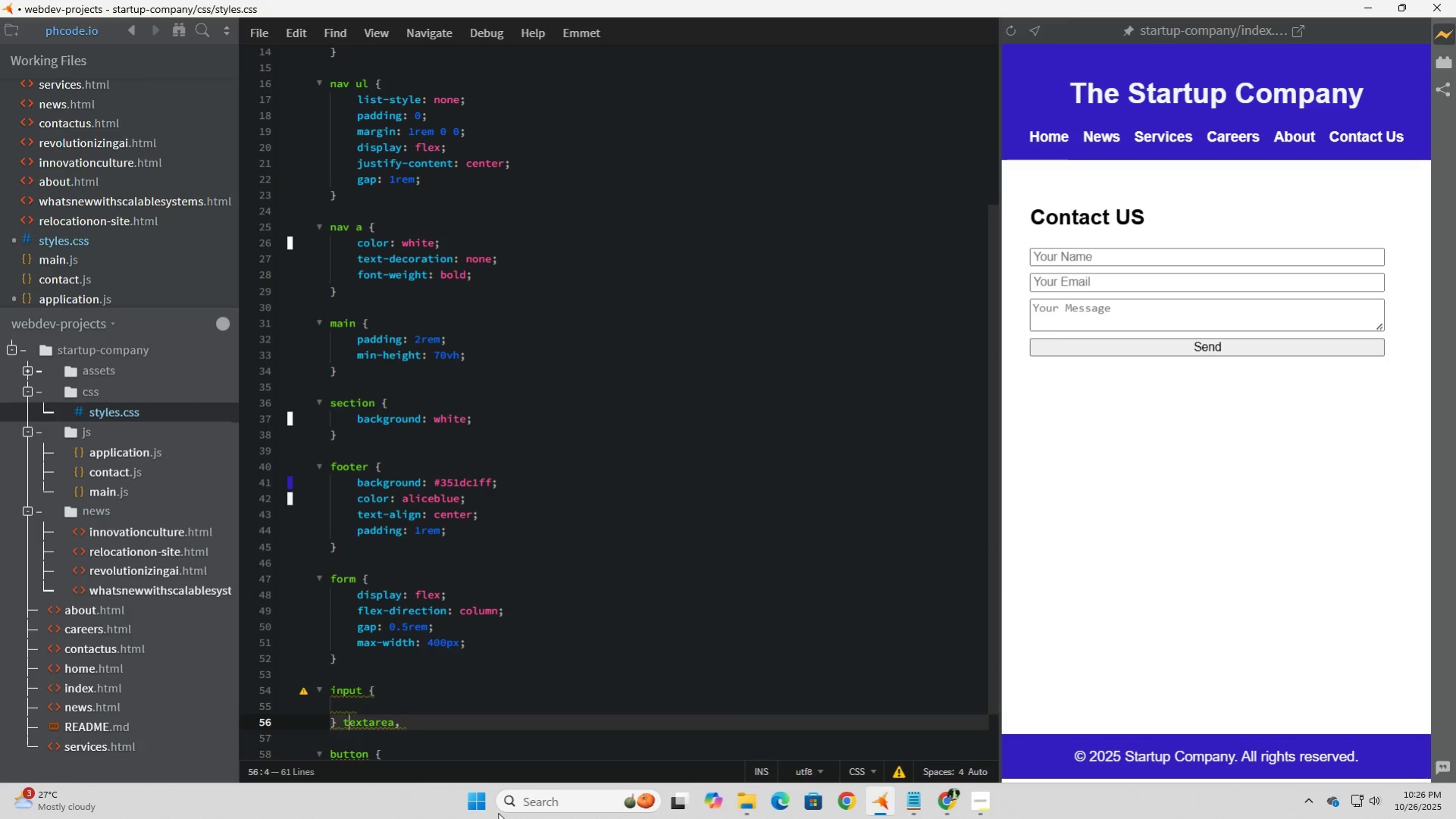 
key(ArrowRight)
 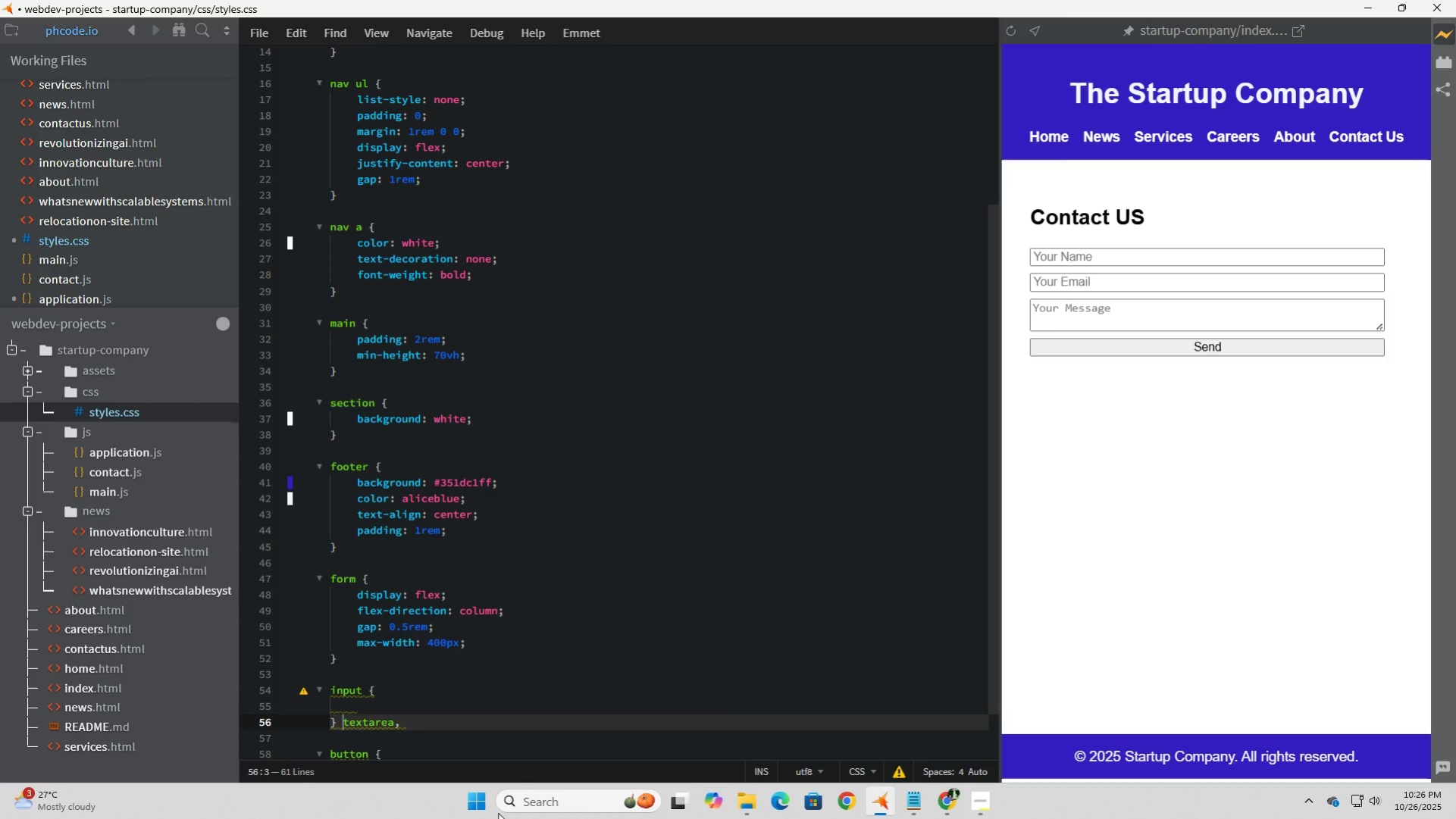 
key(ArrowLeft)
 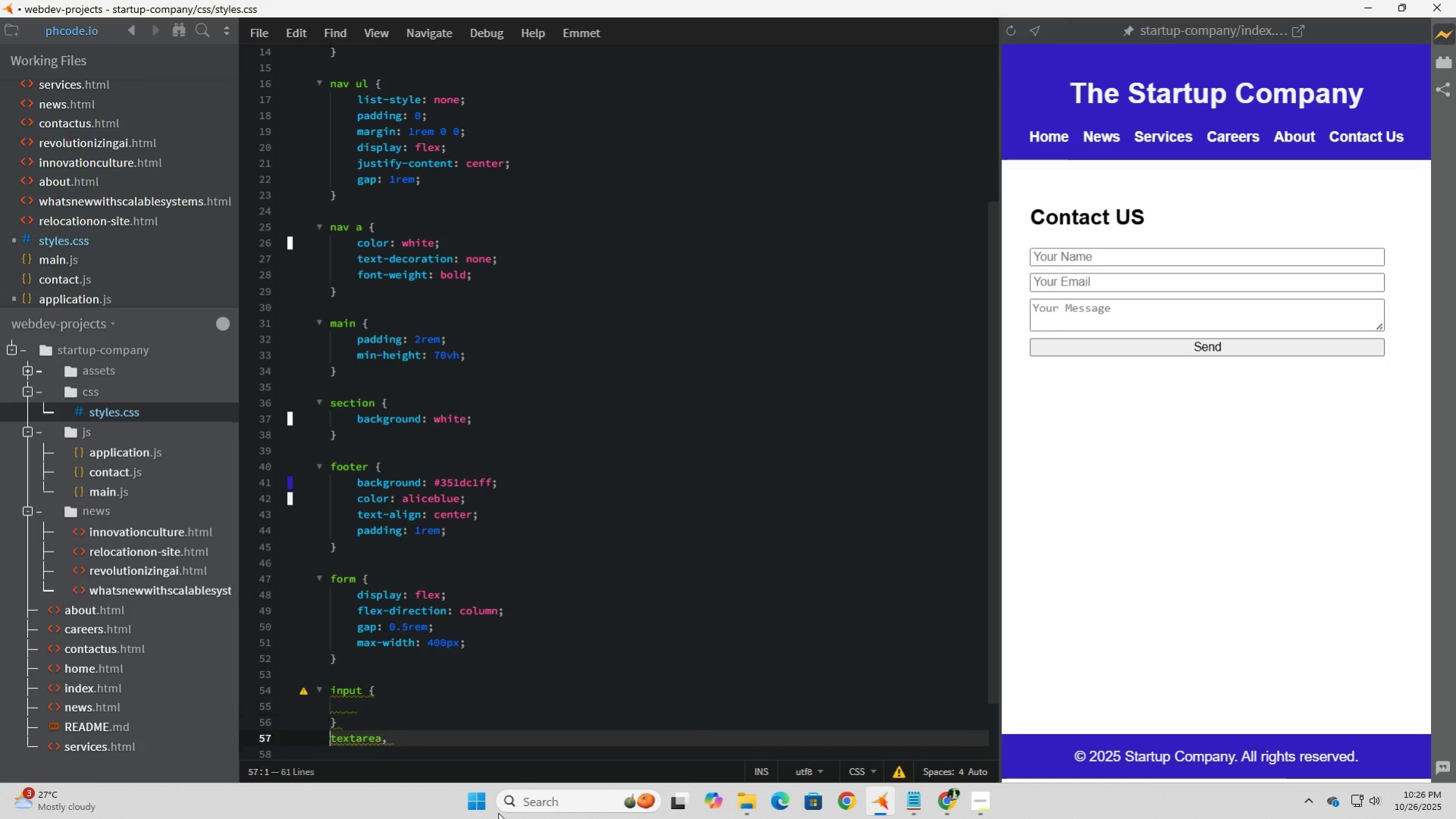 
key(Enter)
 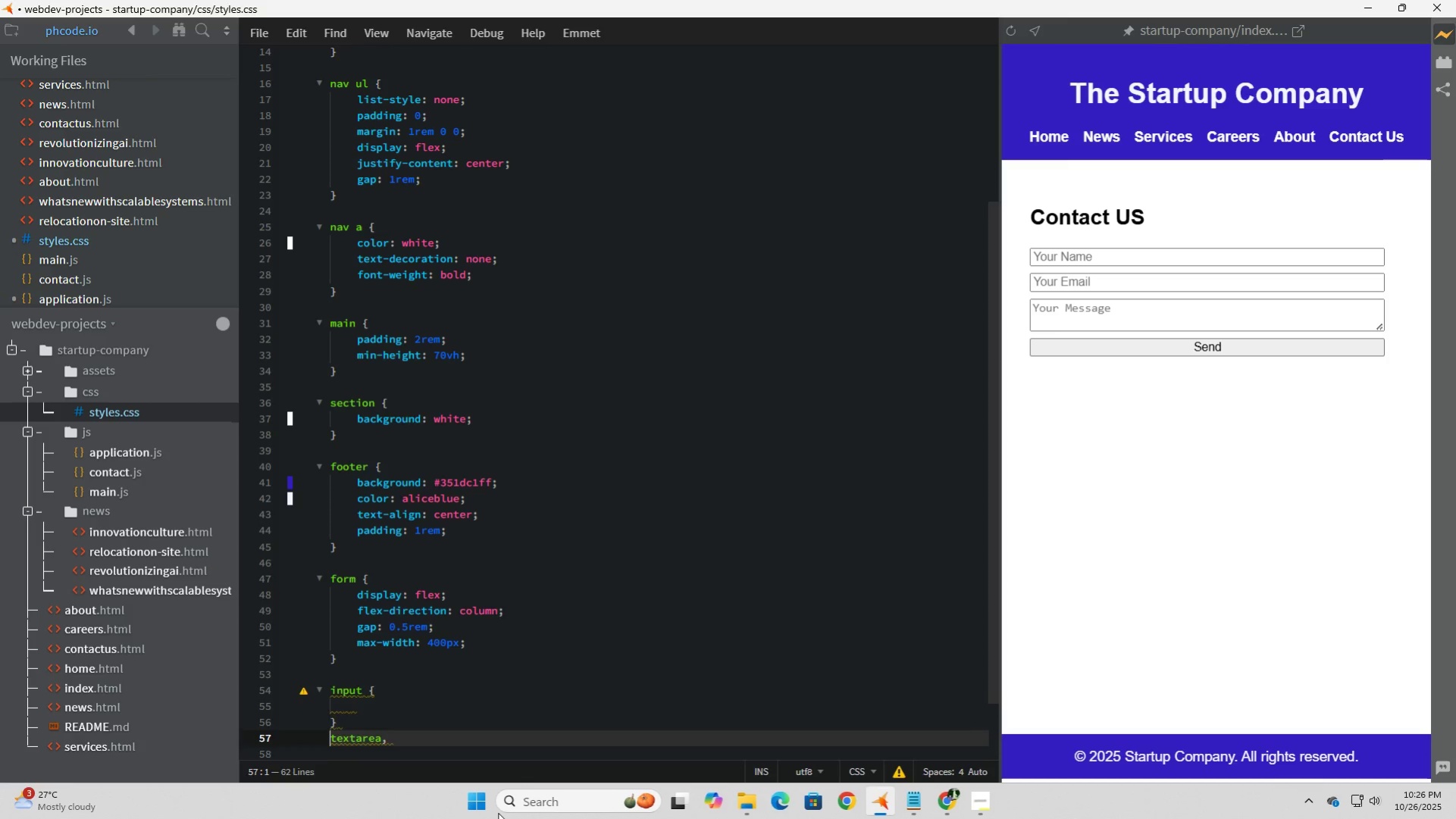 
key(Enter)
 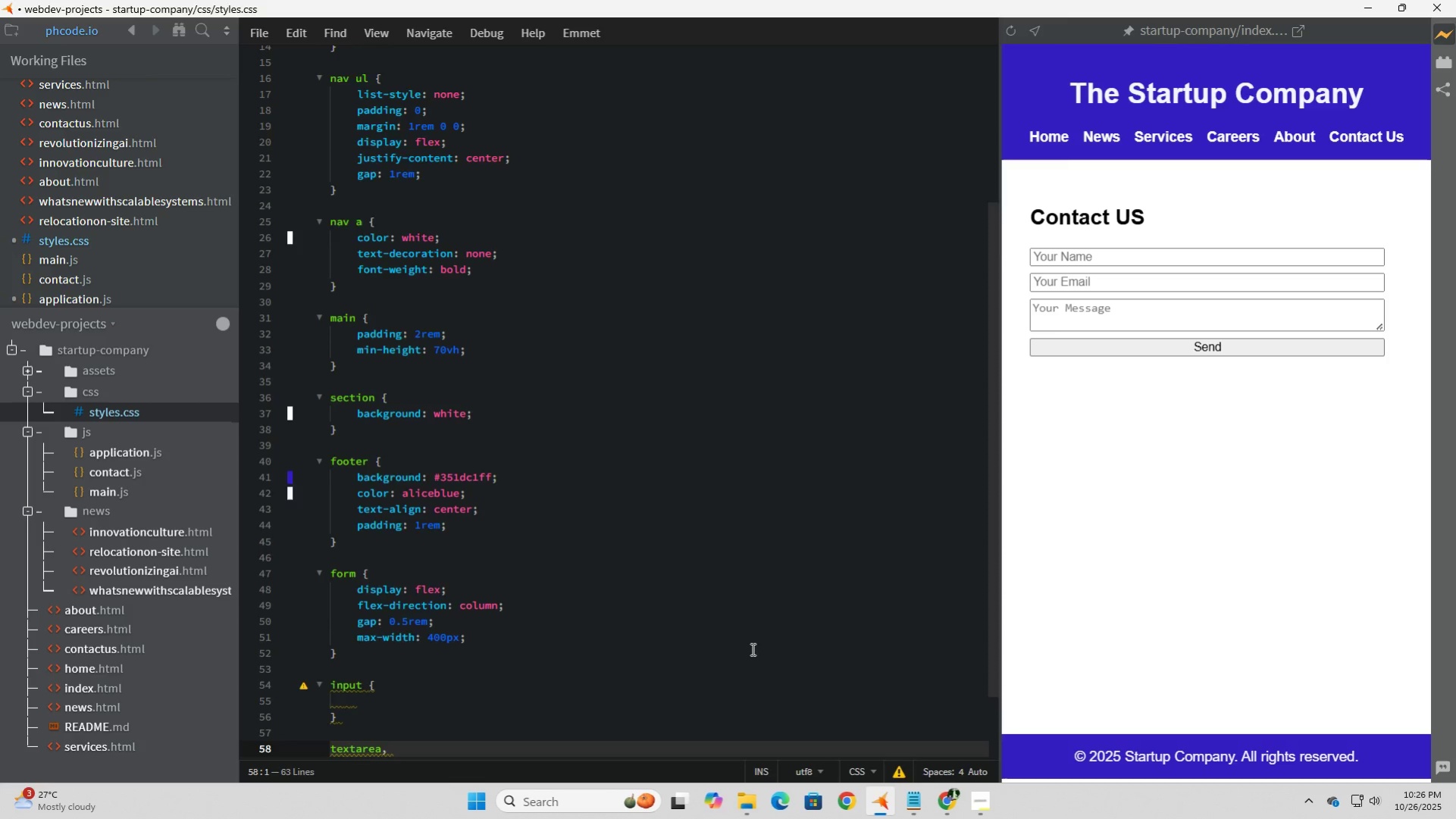 
scroll: coordinate [765, 638], scroll_direction: down, amount: 1.0
 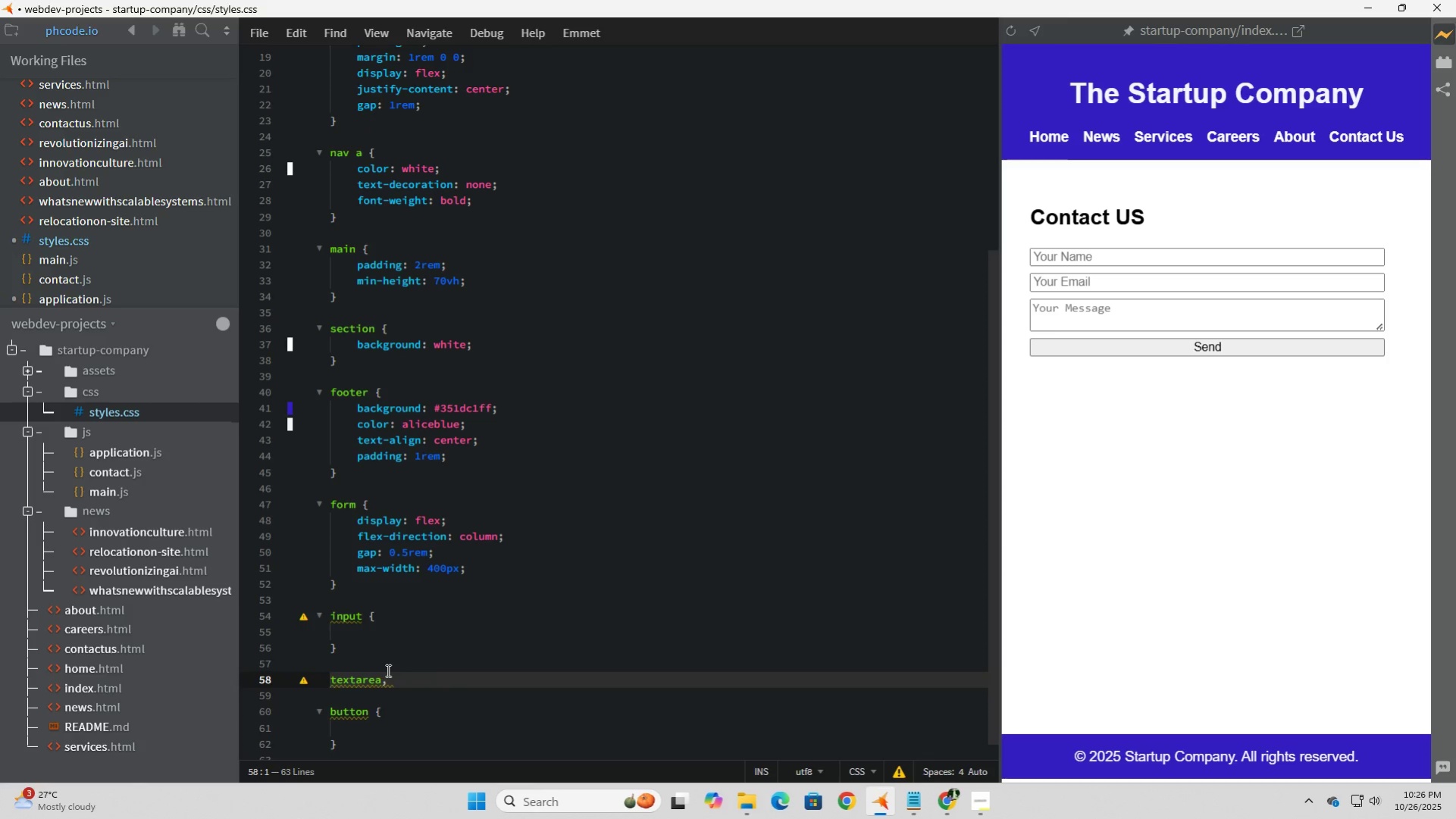 
left_click([389, 671])
 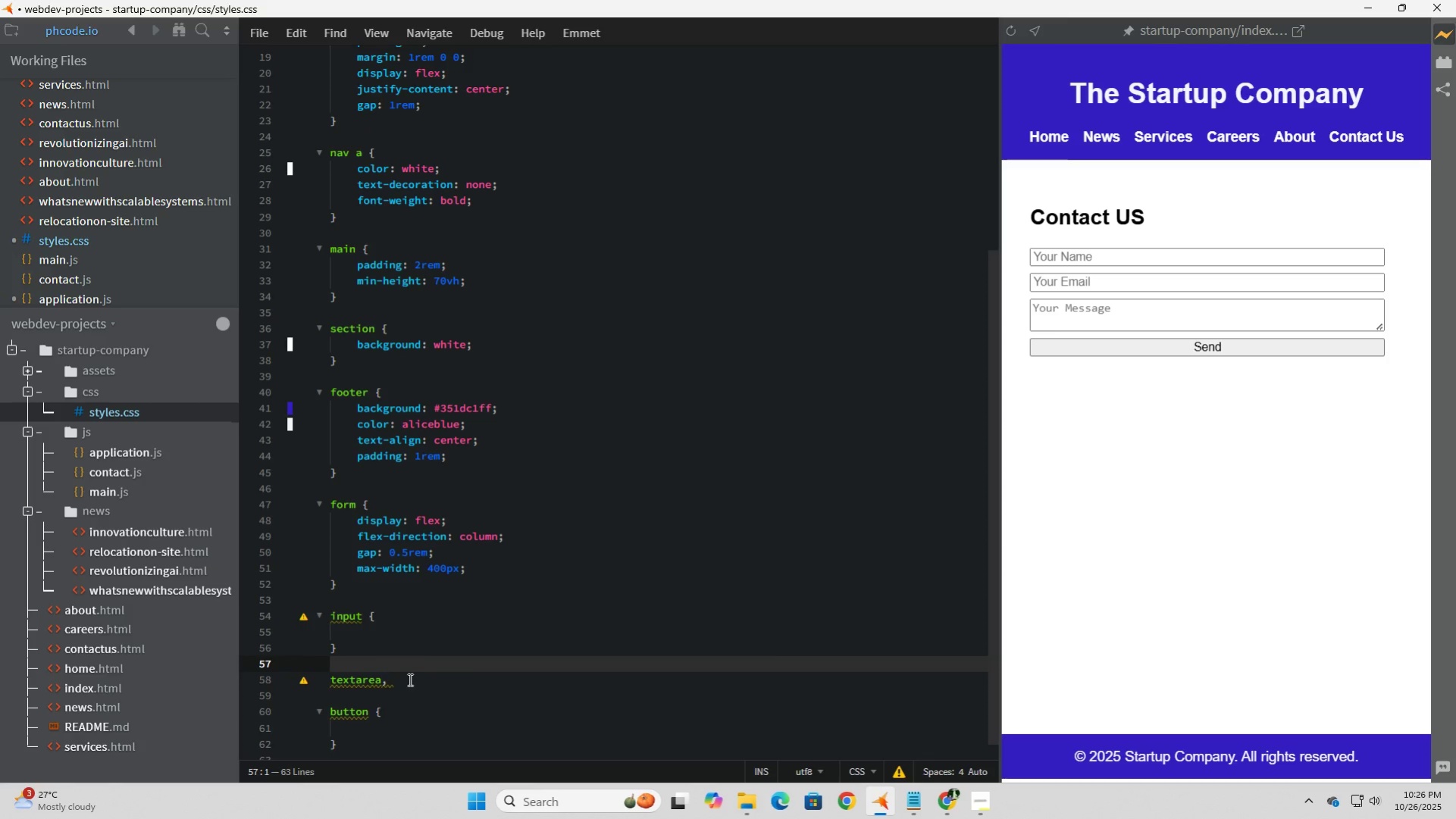 
left_click([409, 679])
 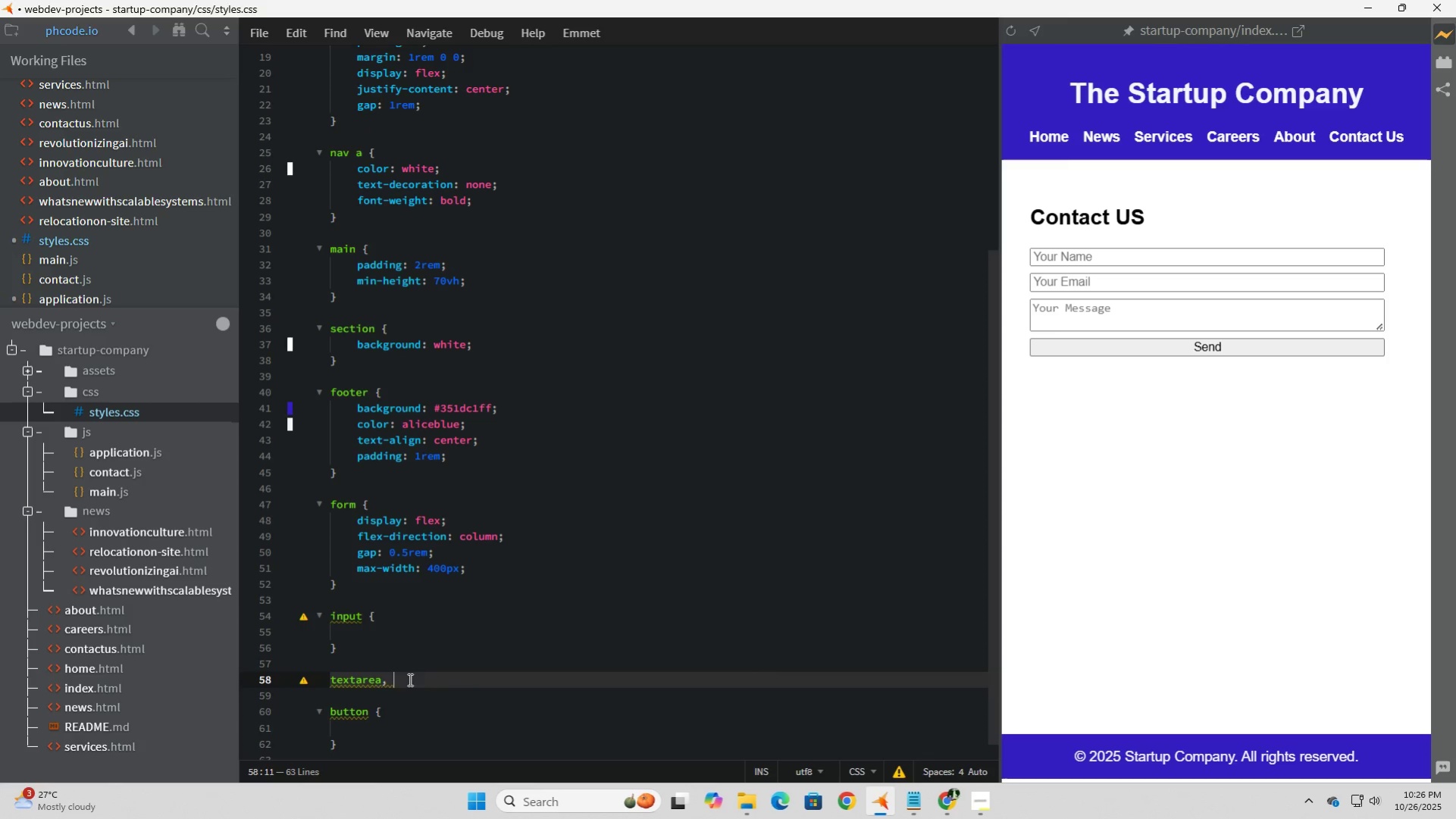 
key(Backspace)
 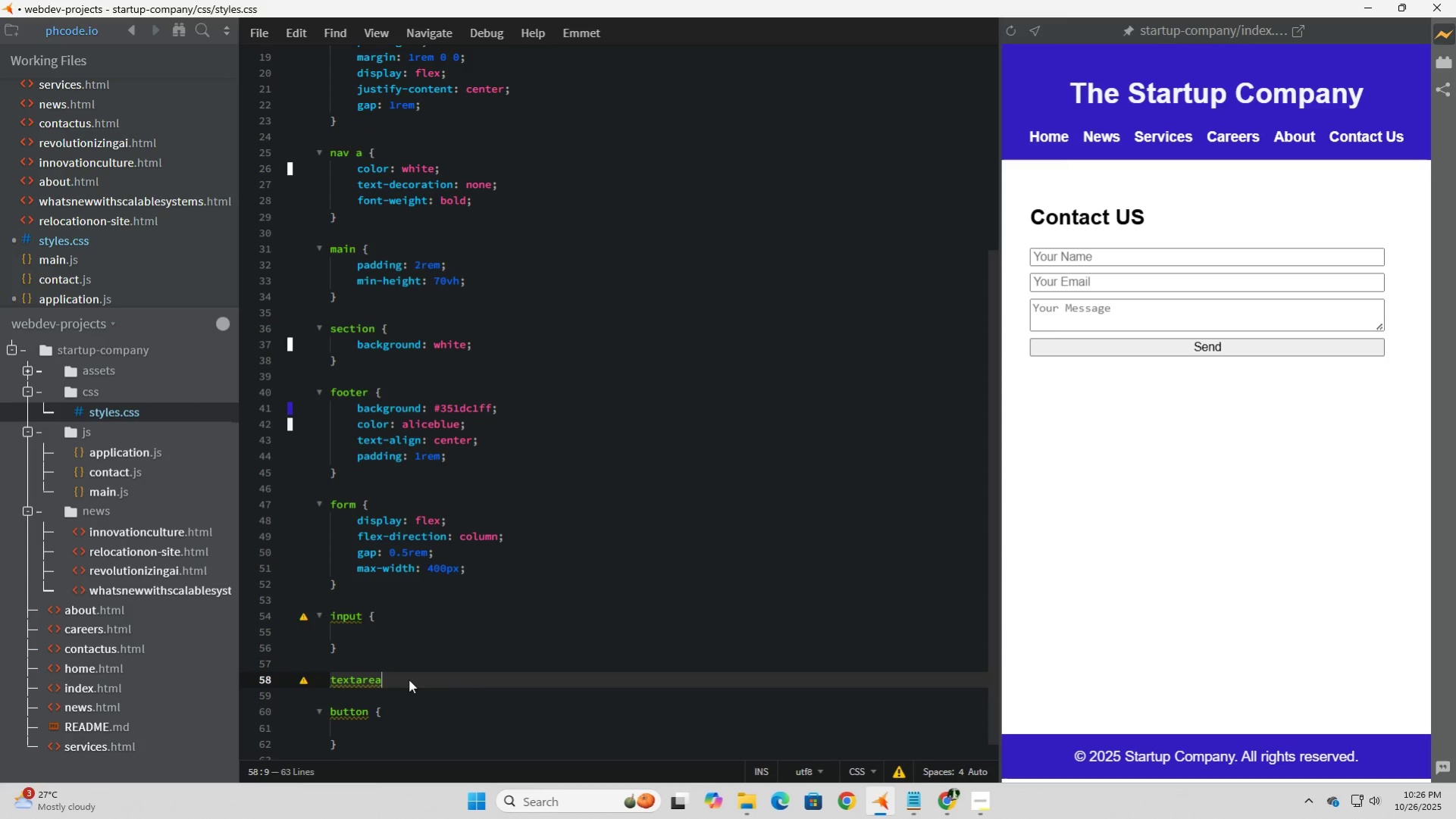 
key(Backspace)
 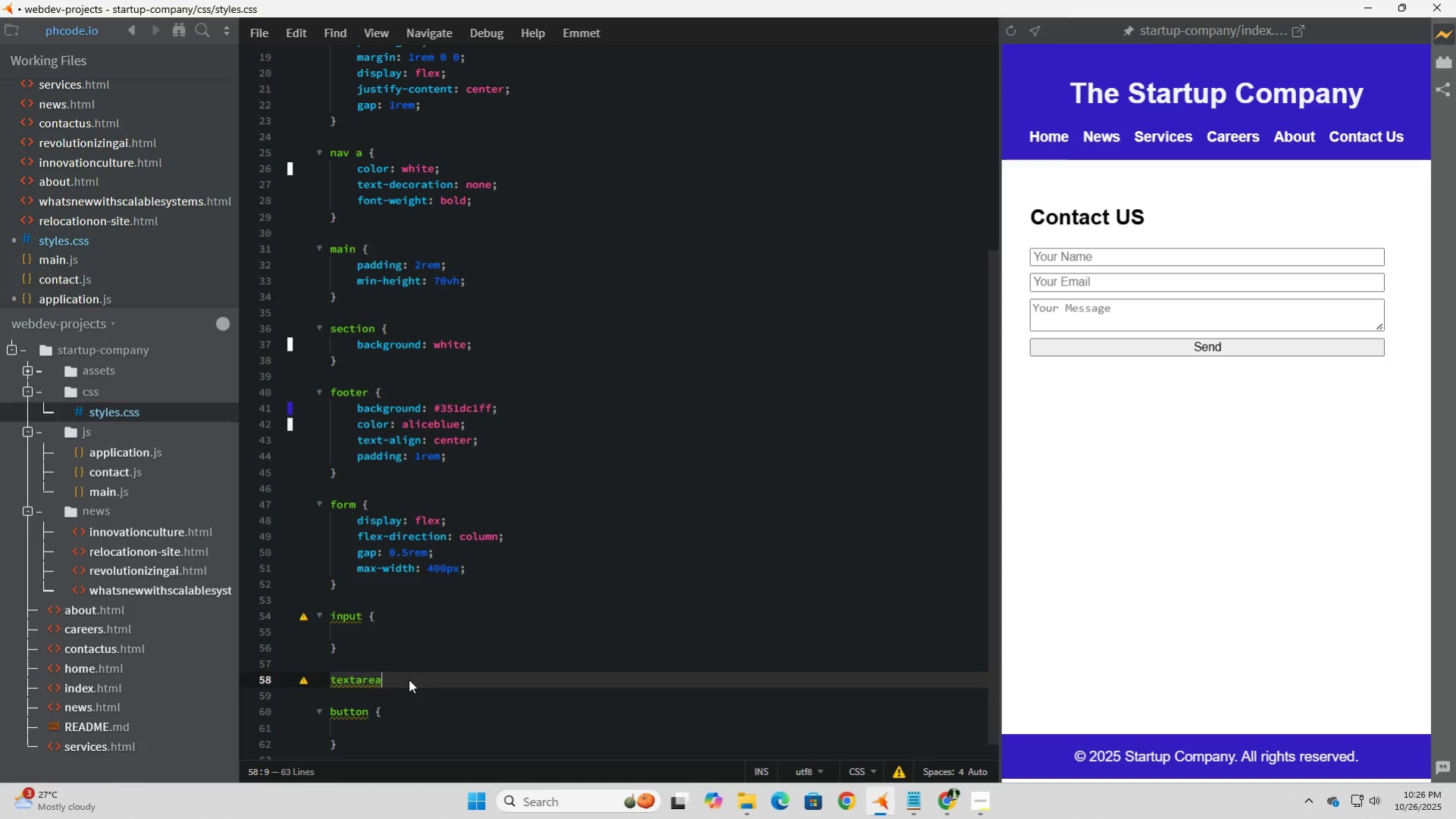 
key(Space)
 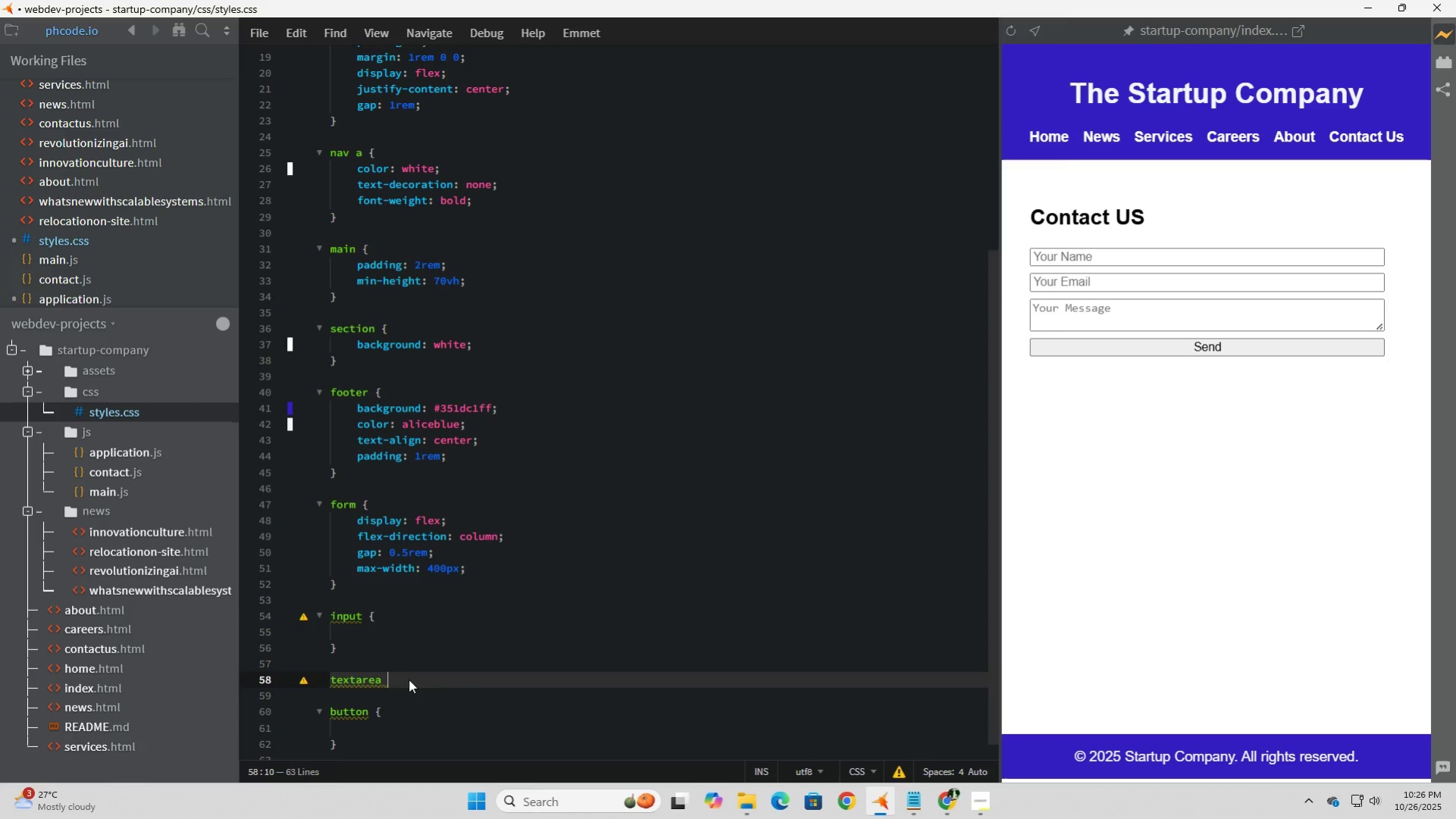 
key(Shift+BracketLeft)
 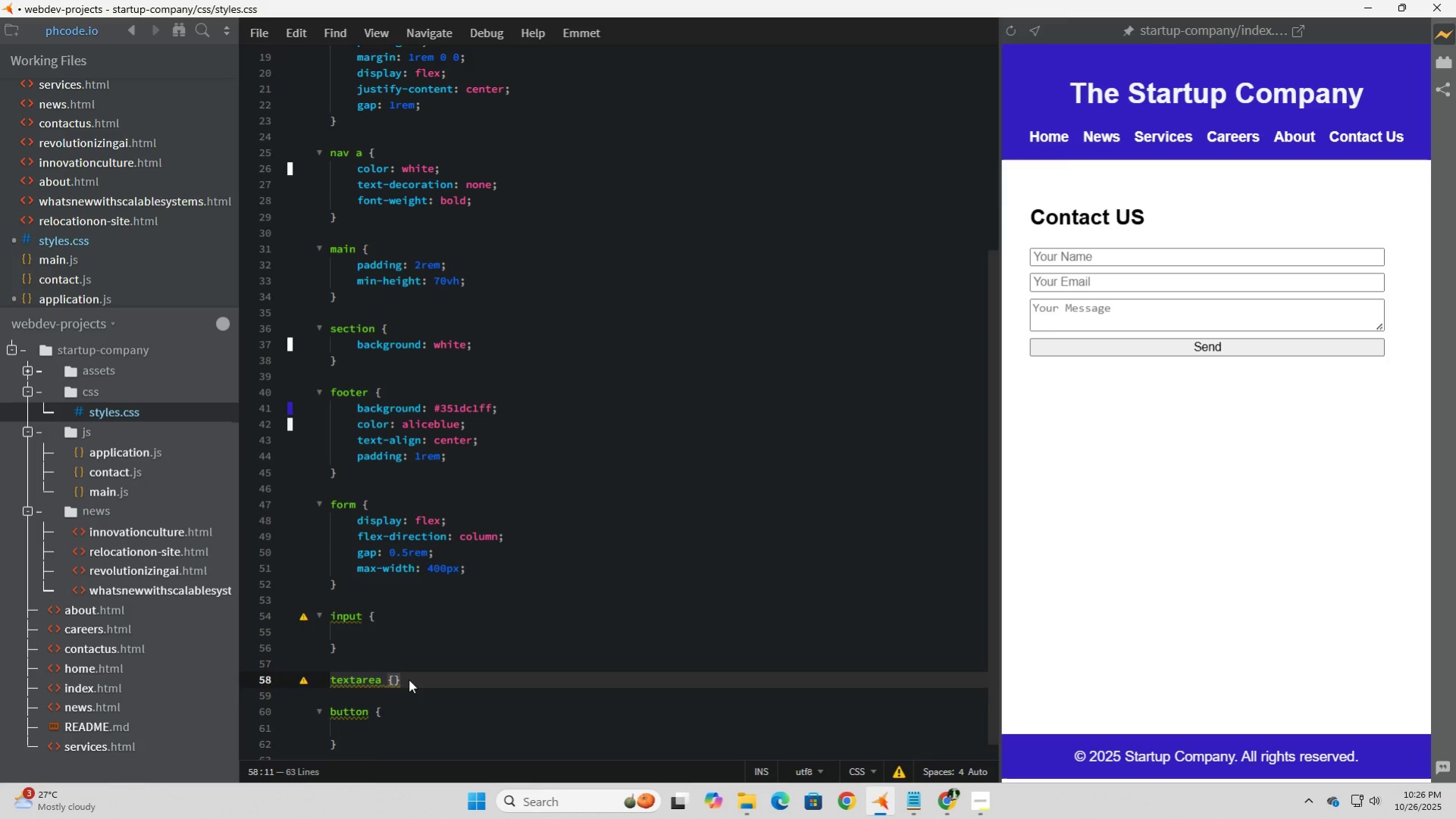 
key(Enter)
 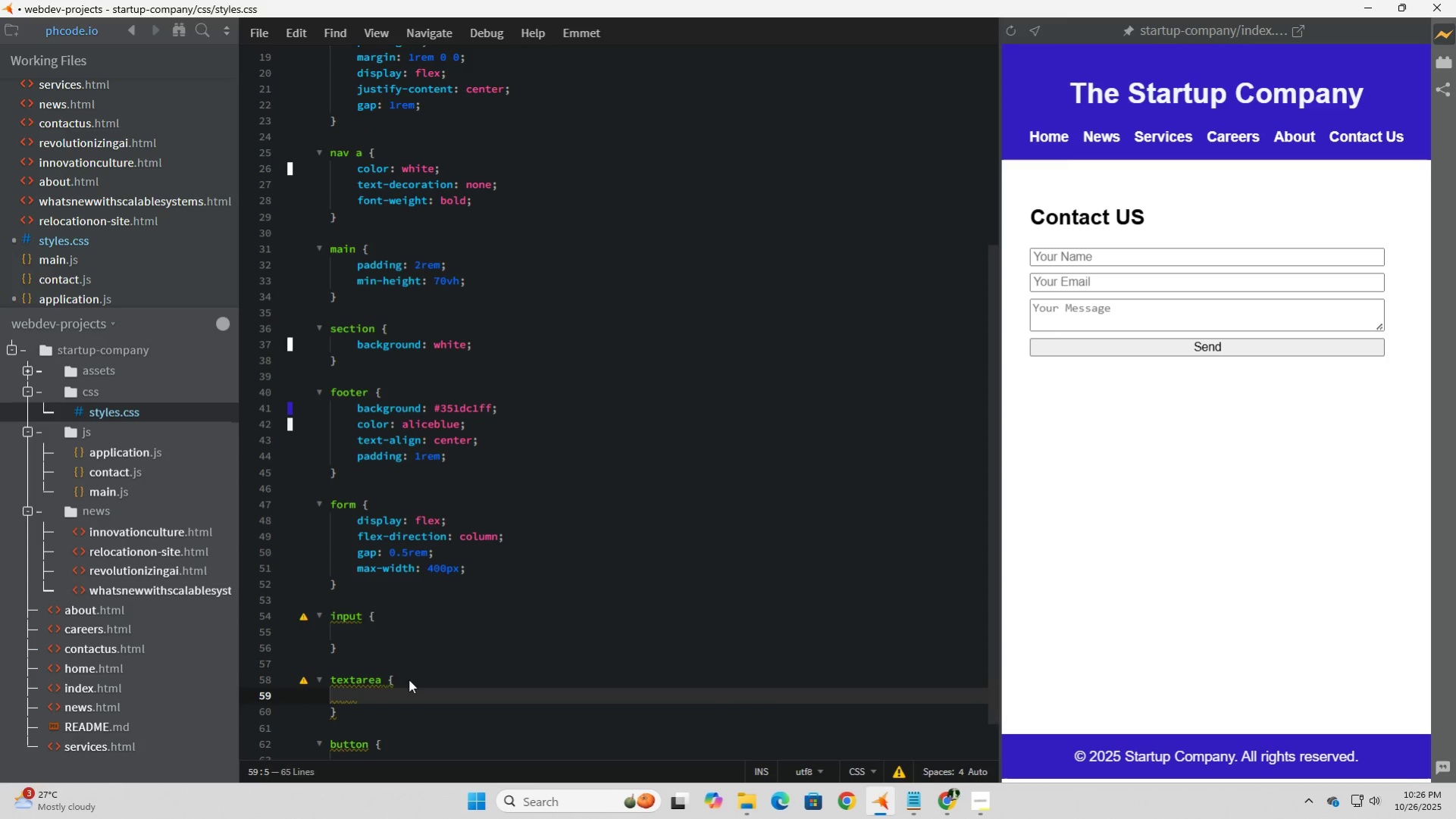 
key(ArrowUp)
 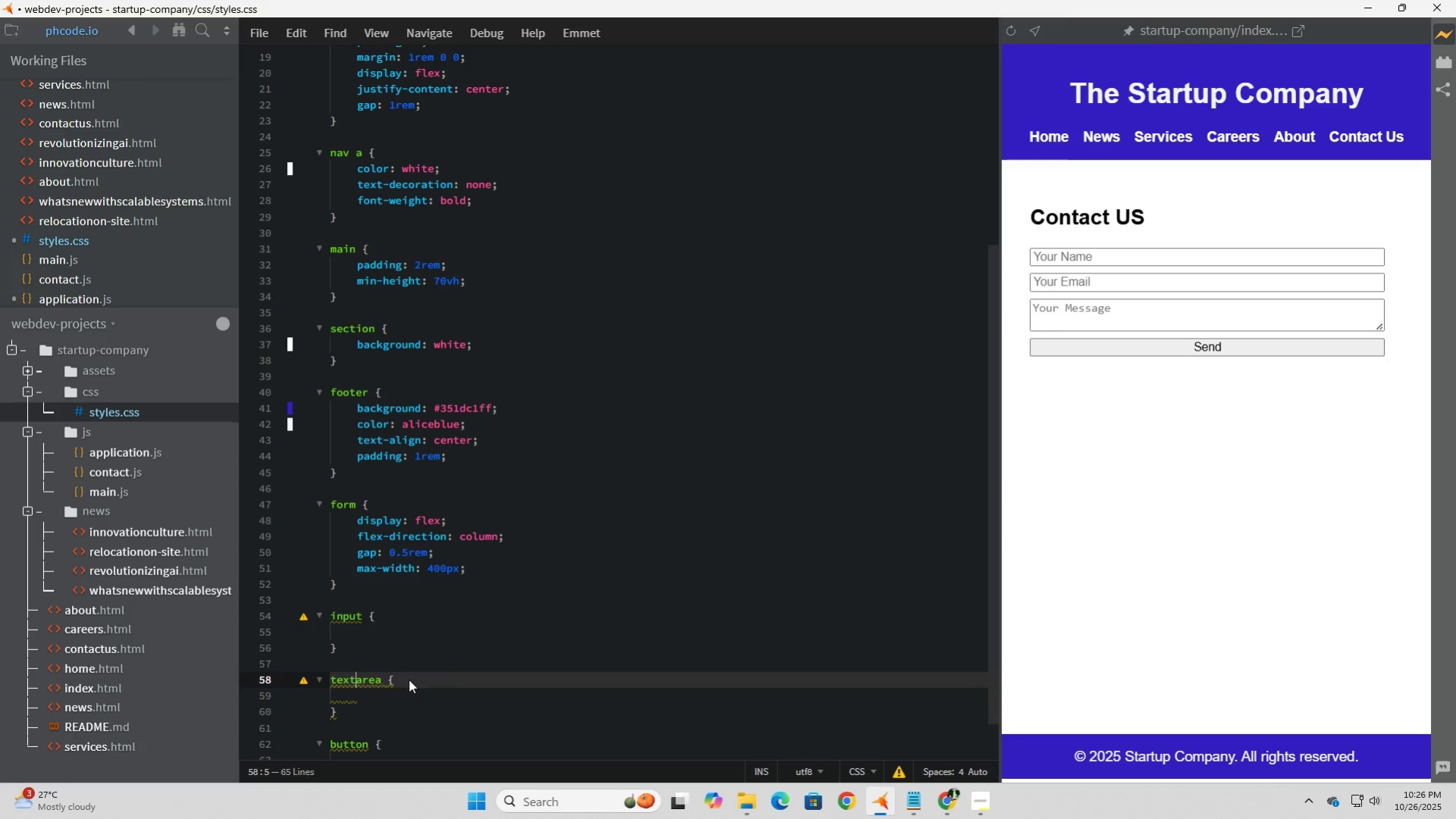 
key(ArrowUp)
 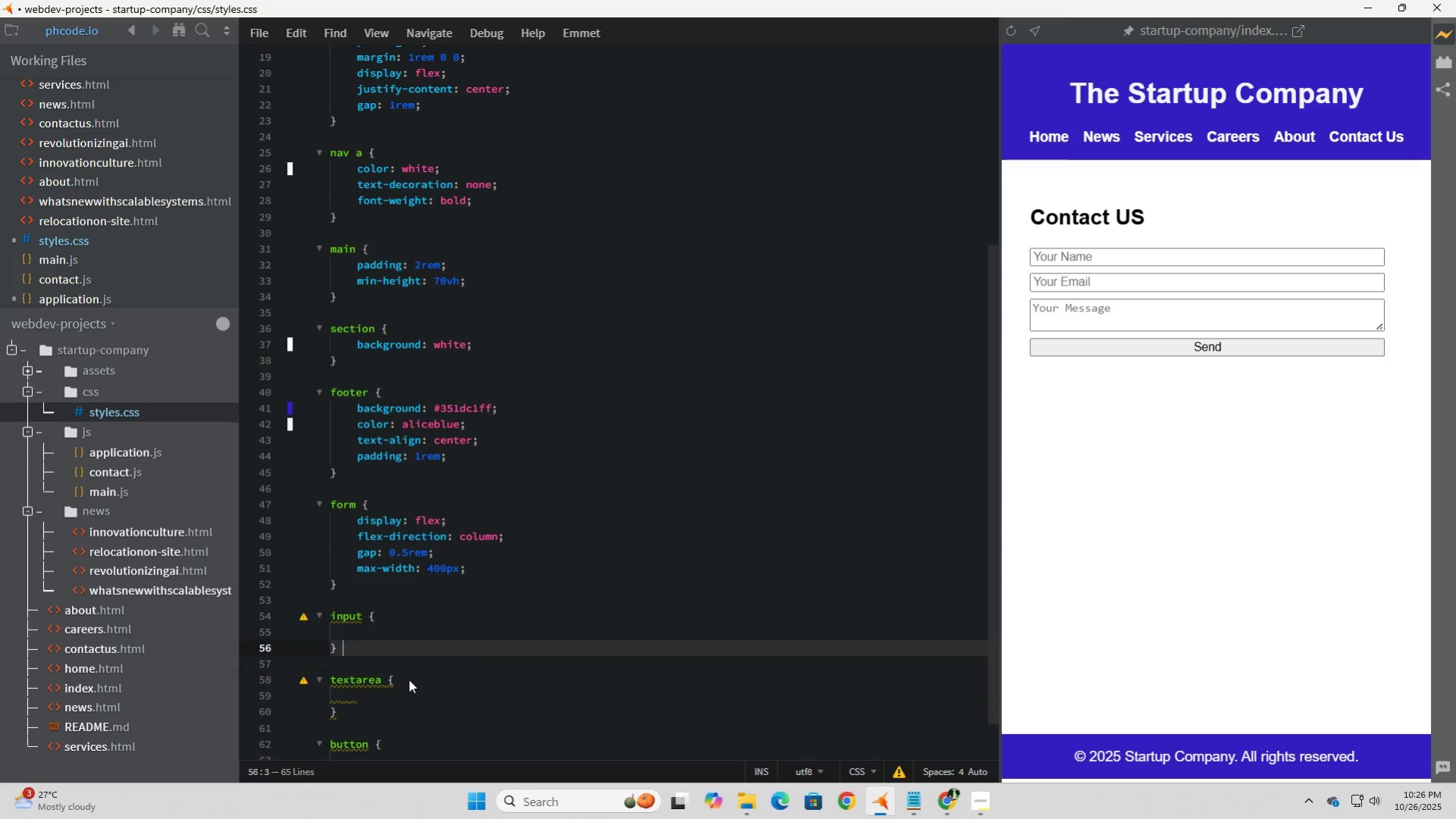 
key(ArrowUp)
 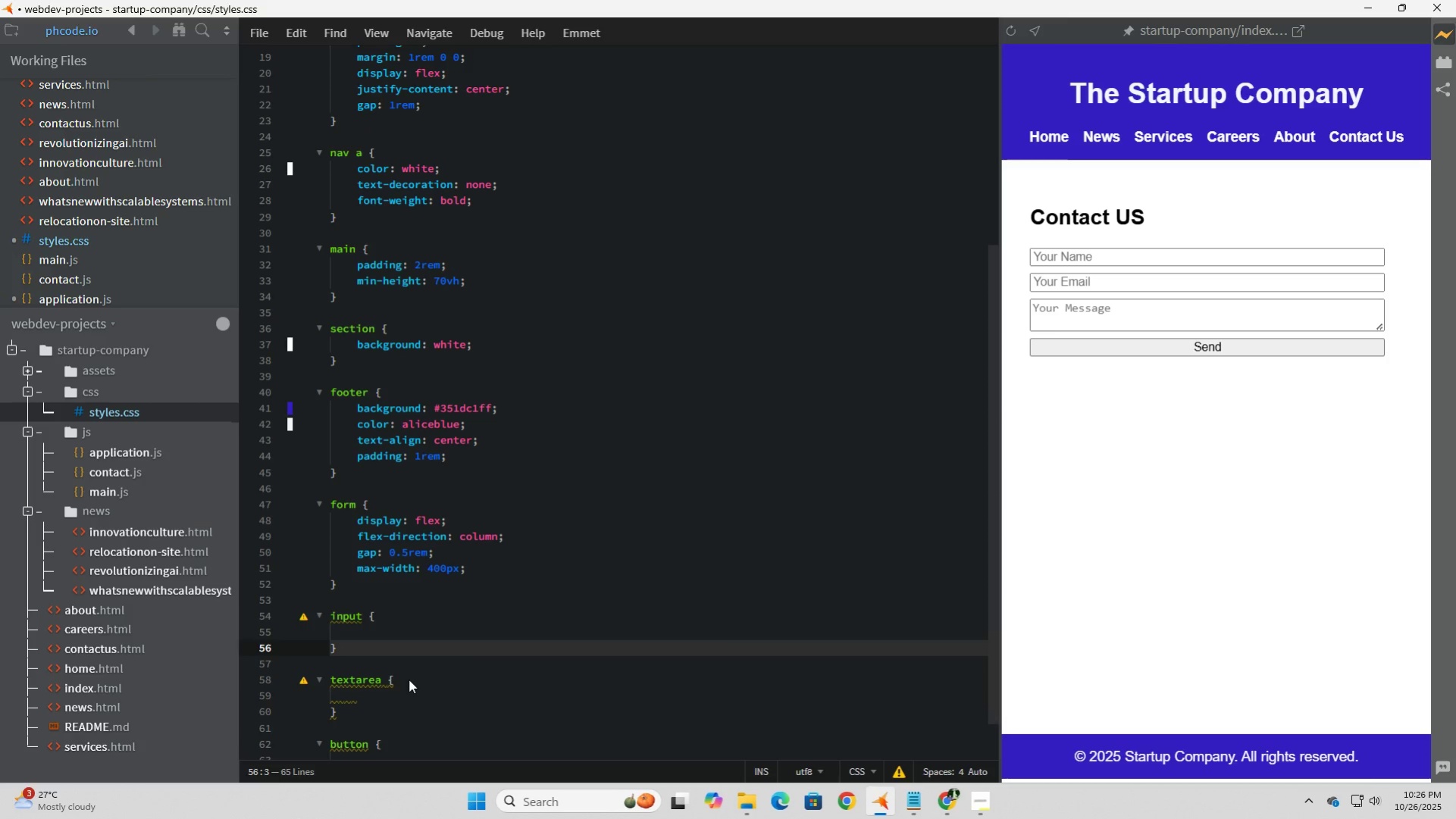 
key(ArrowUp)
 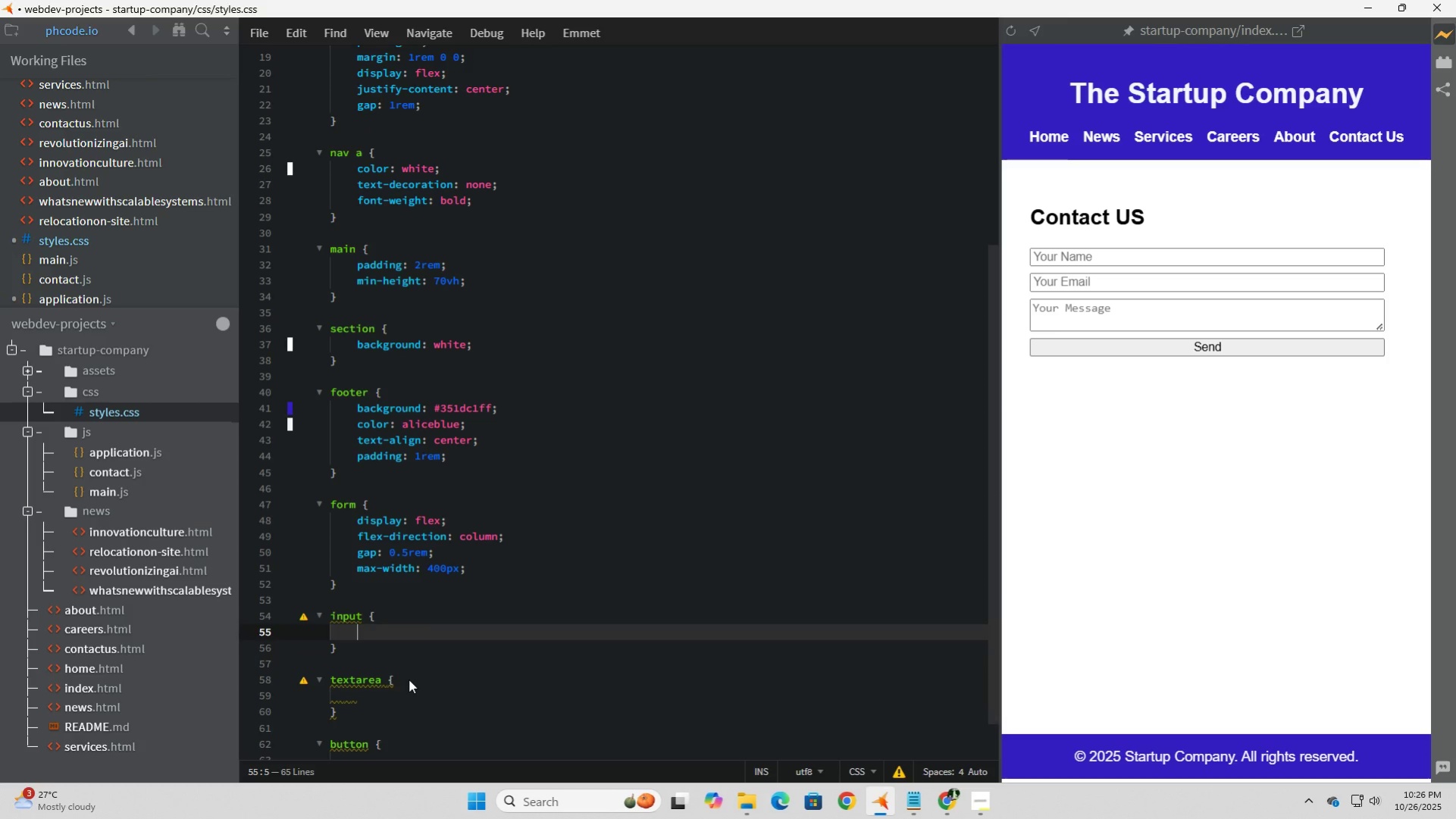 
type(padding)
 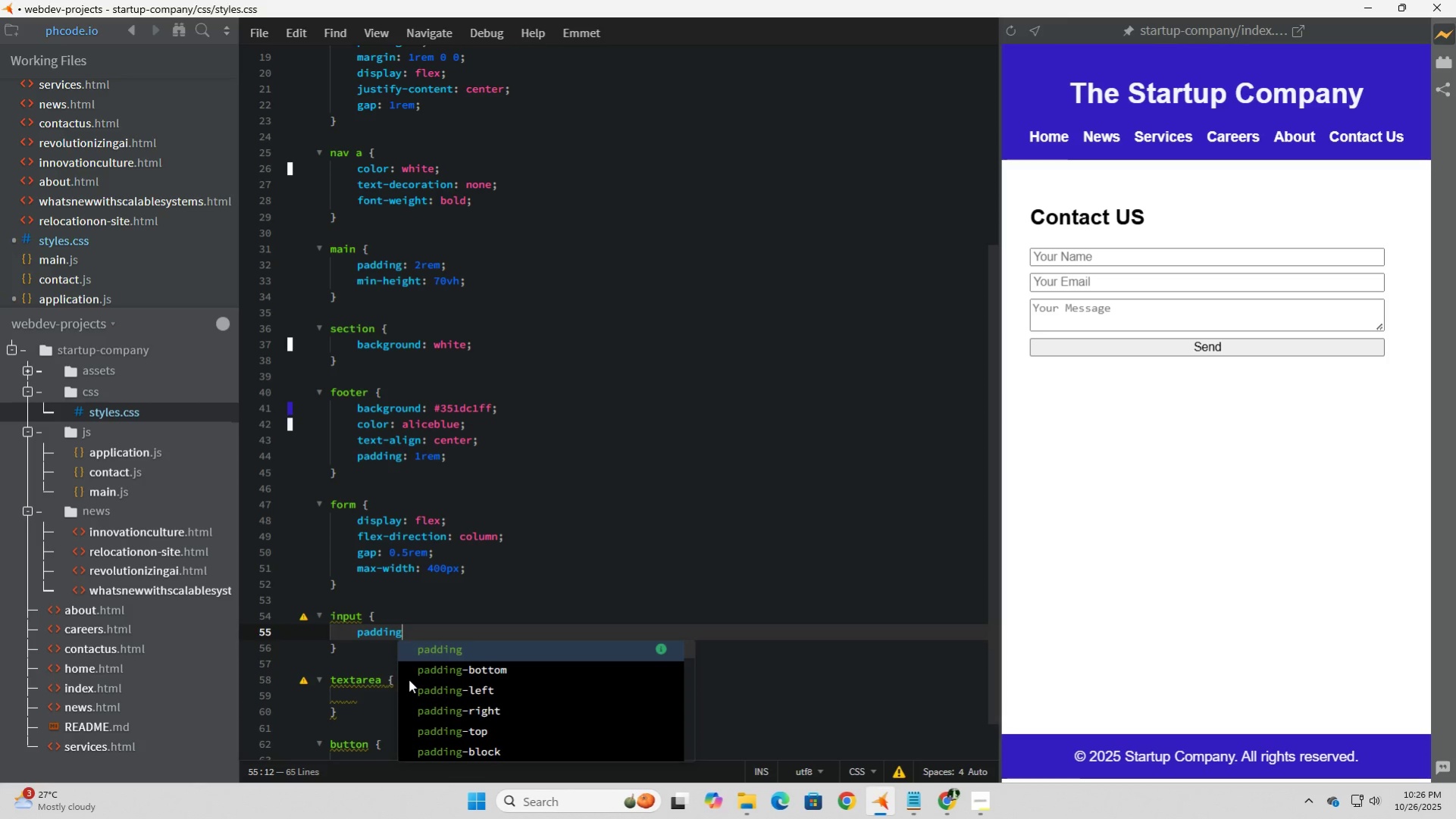 
type(: 0.5rem)
 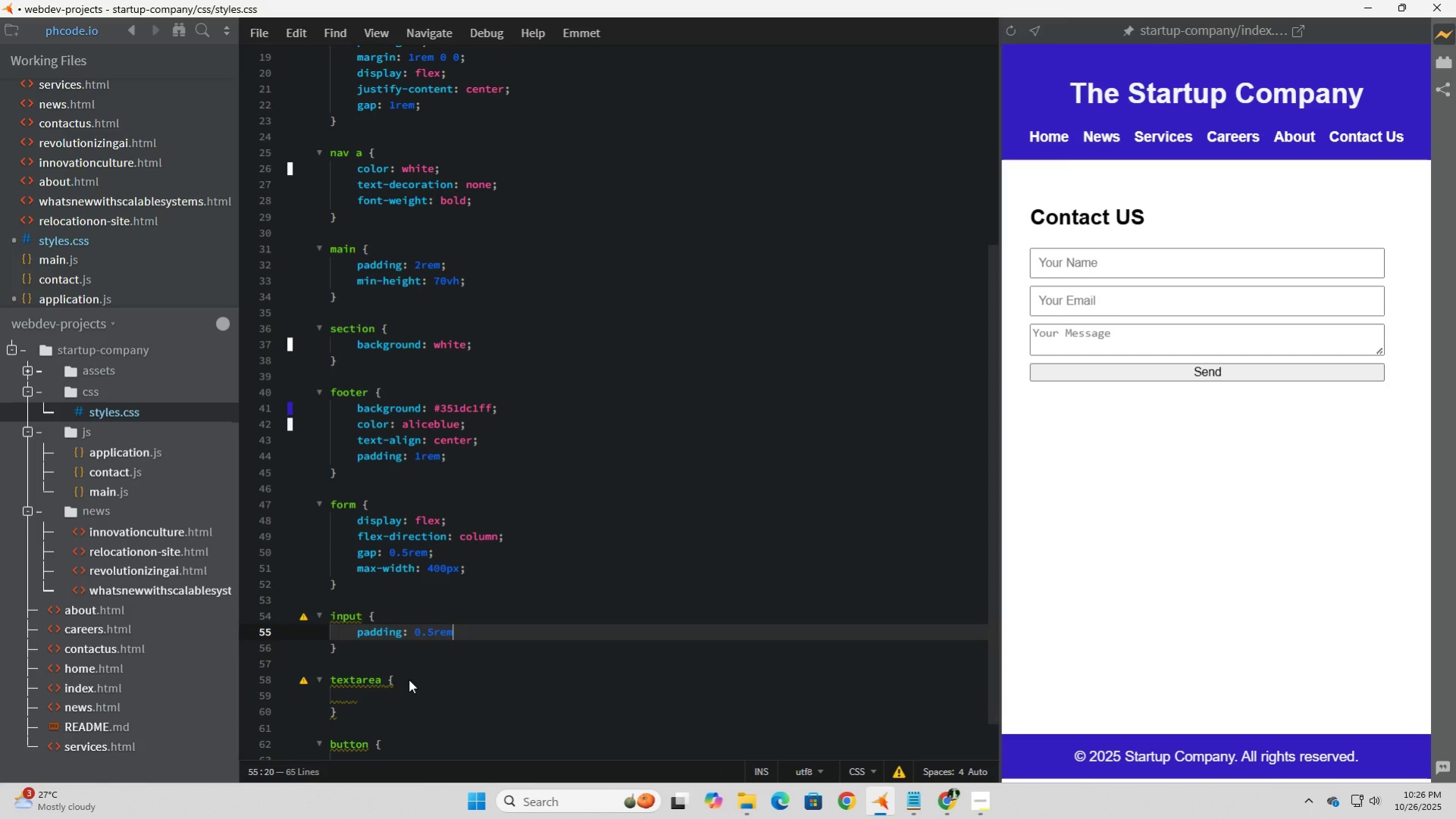 
key(Semicolon)
 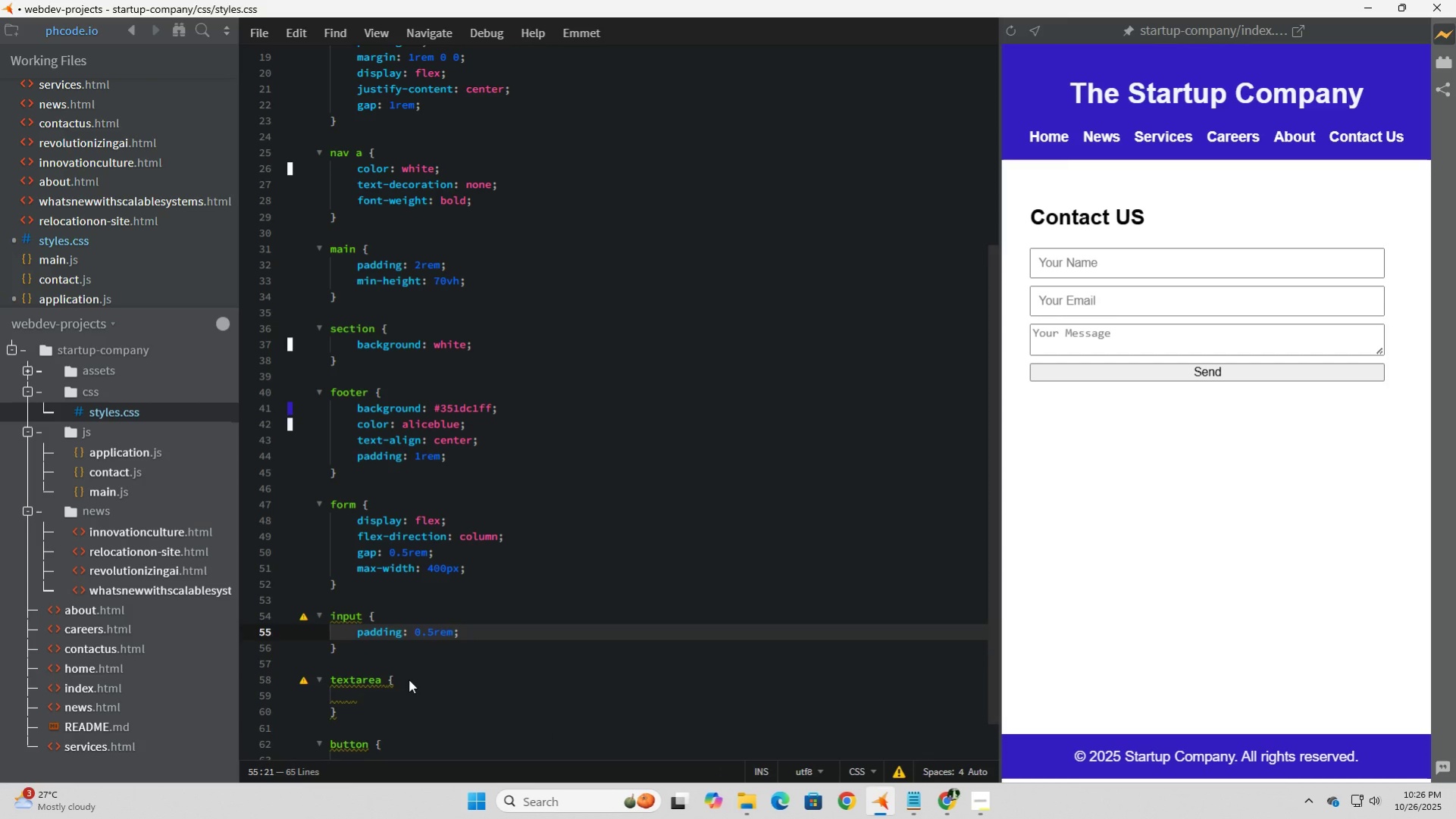 
key(Enter)
 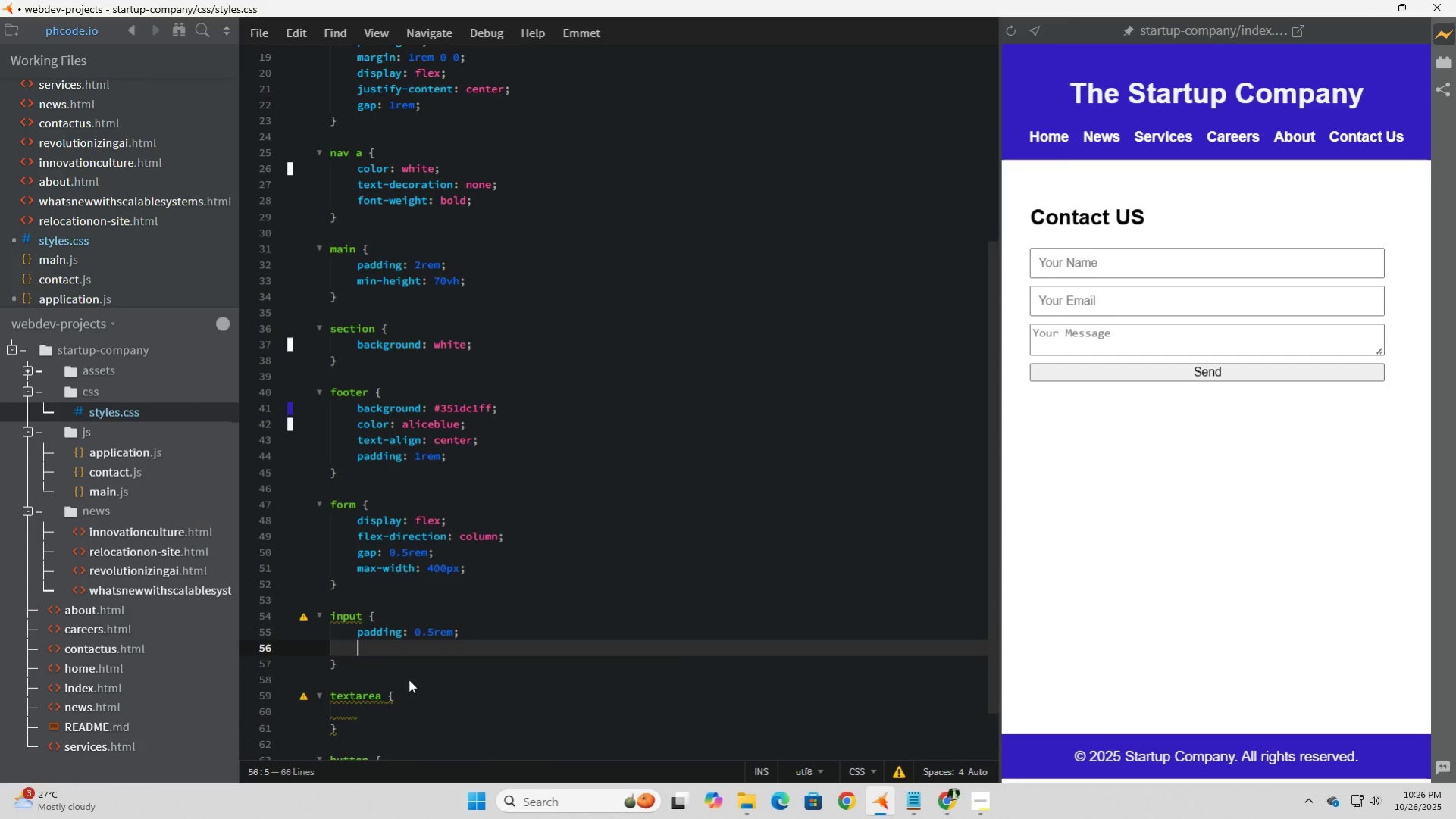 
type(fdo)
key(Backspace)
key(Backspace)
key(Backspace)
type(font)
key(Tab)
type(1rem;)
 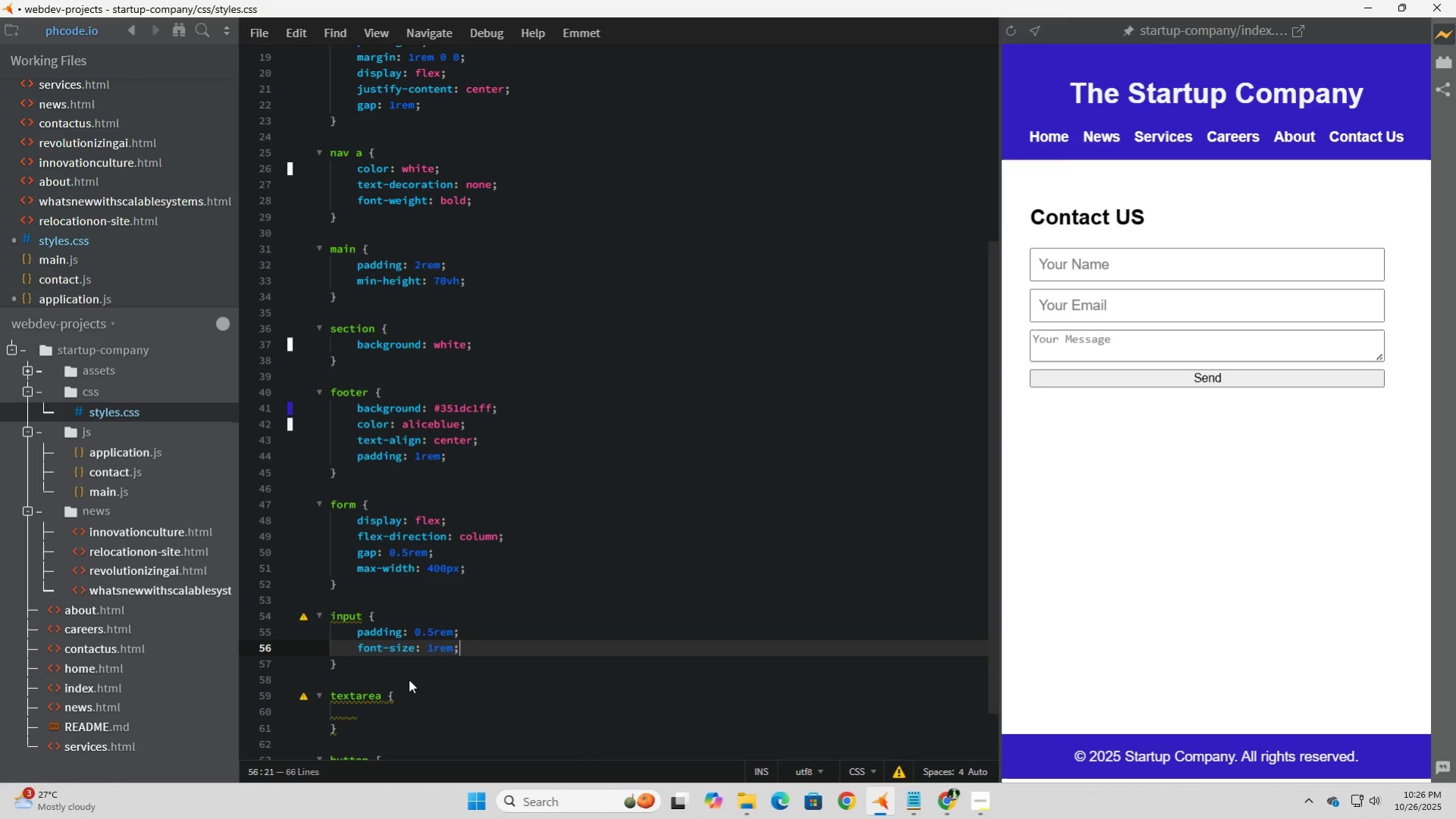 
key(ArrowDown)
 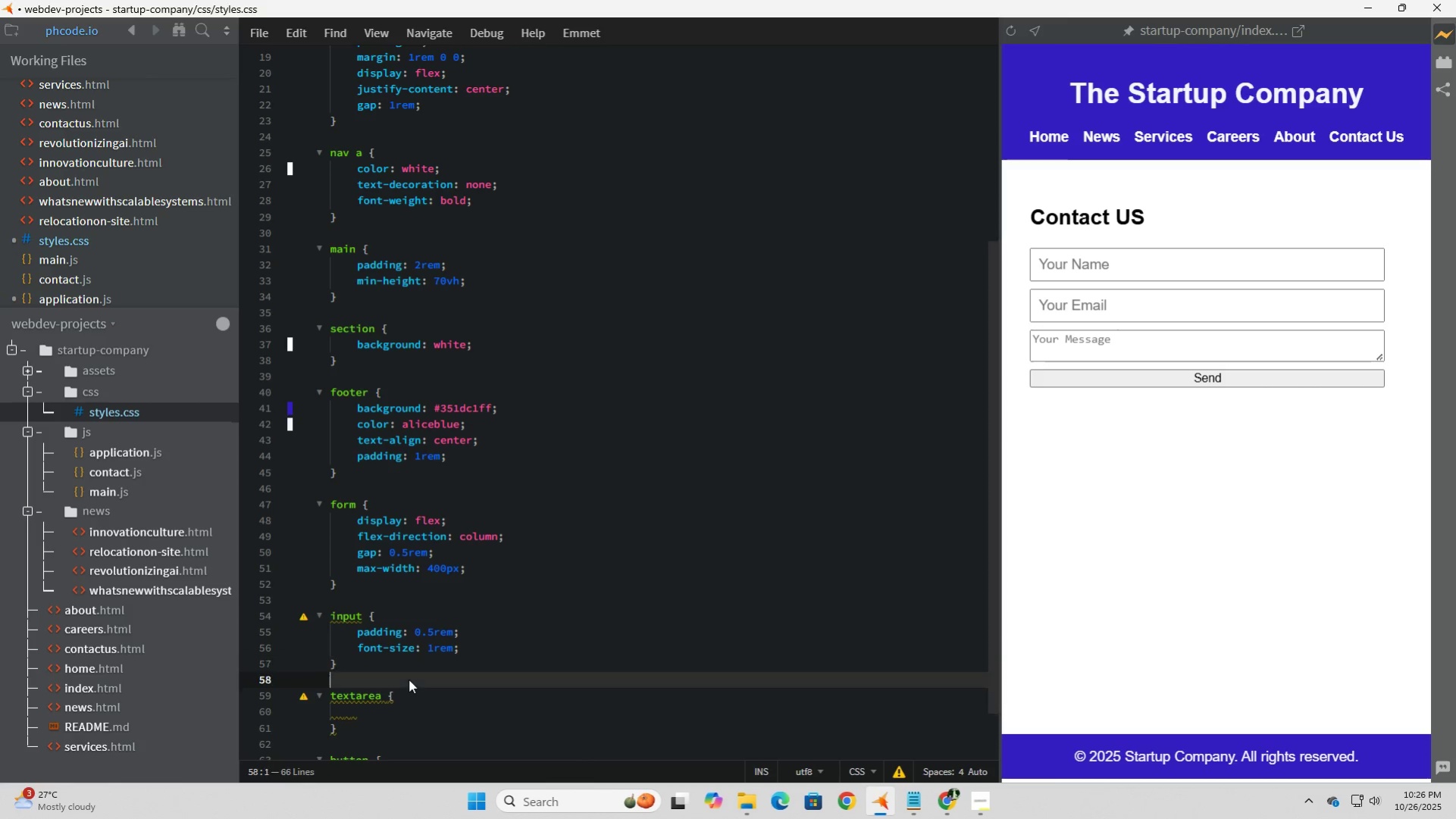 
key(ArrowDown)
 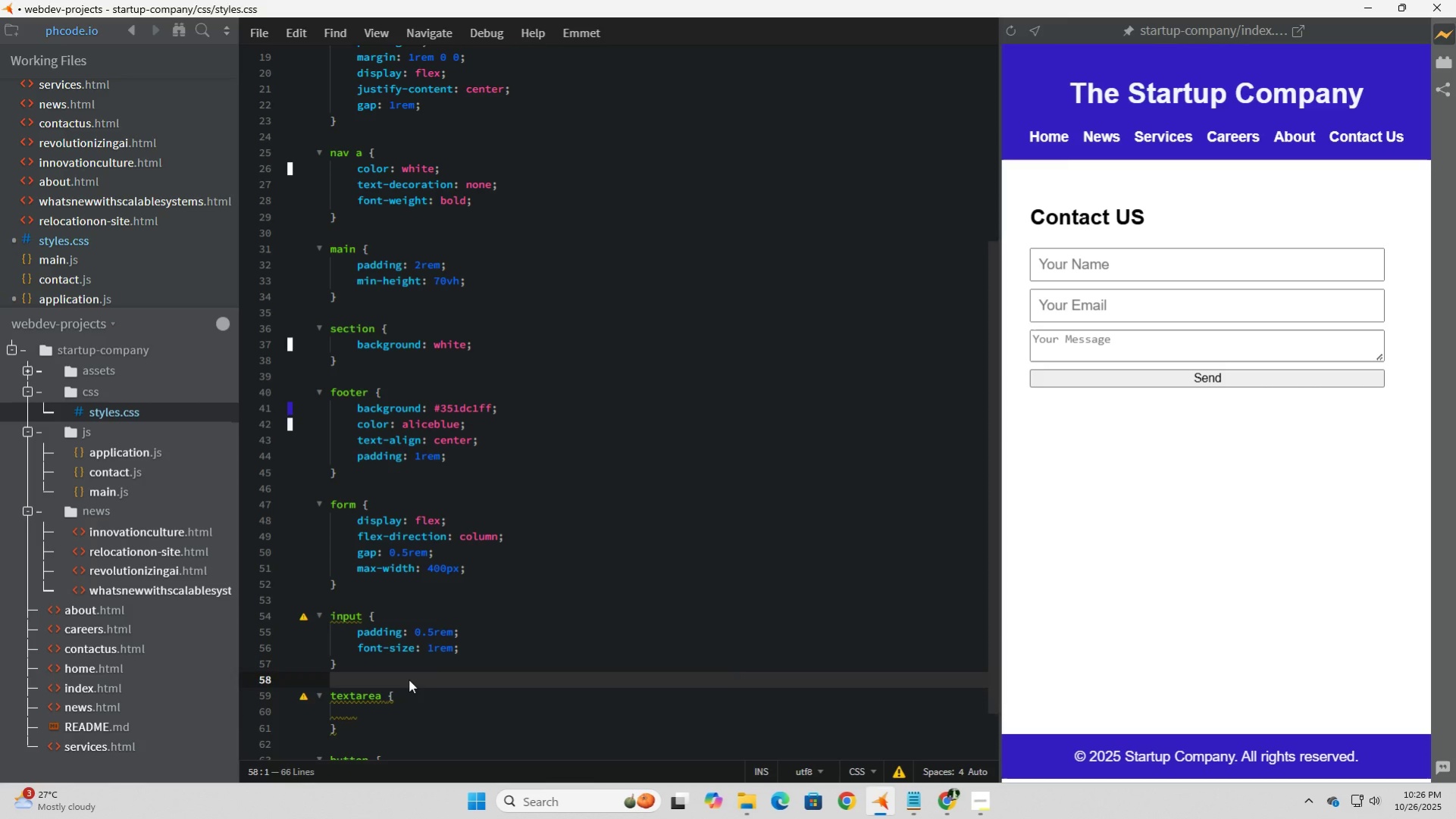 
key(ArrowDown)
 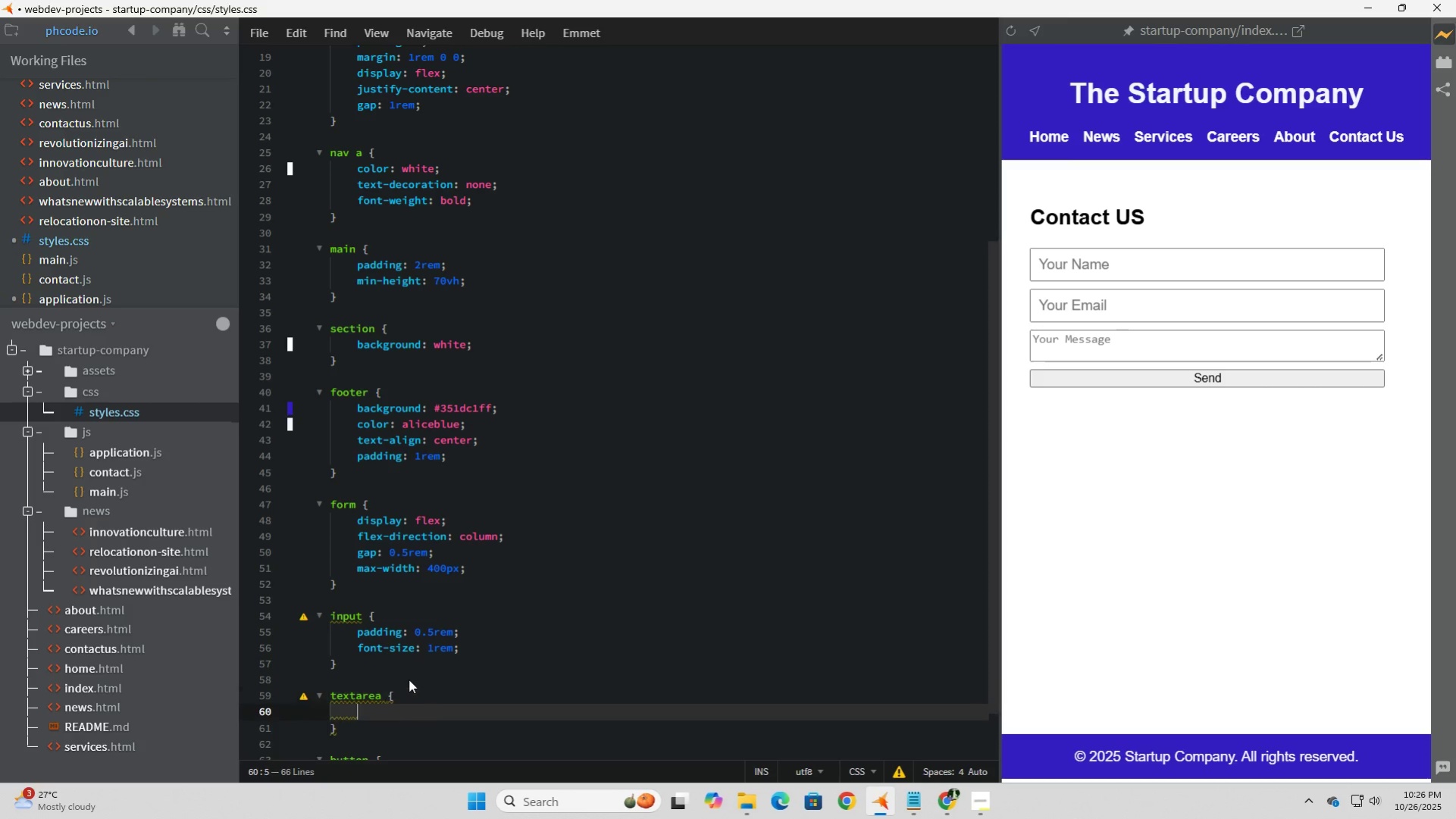 
key(ArrowDown)
 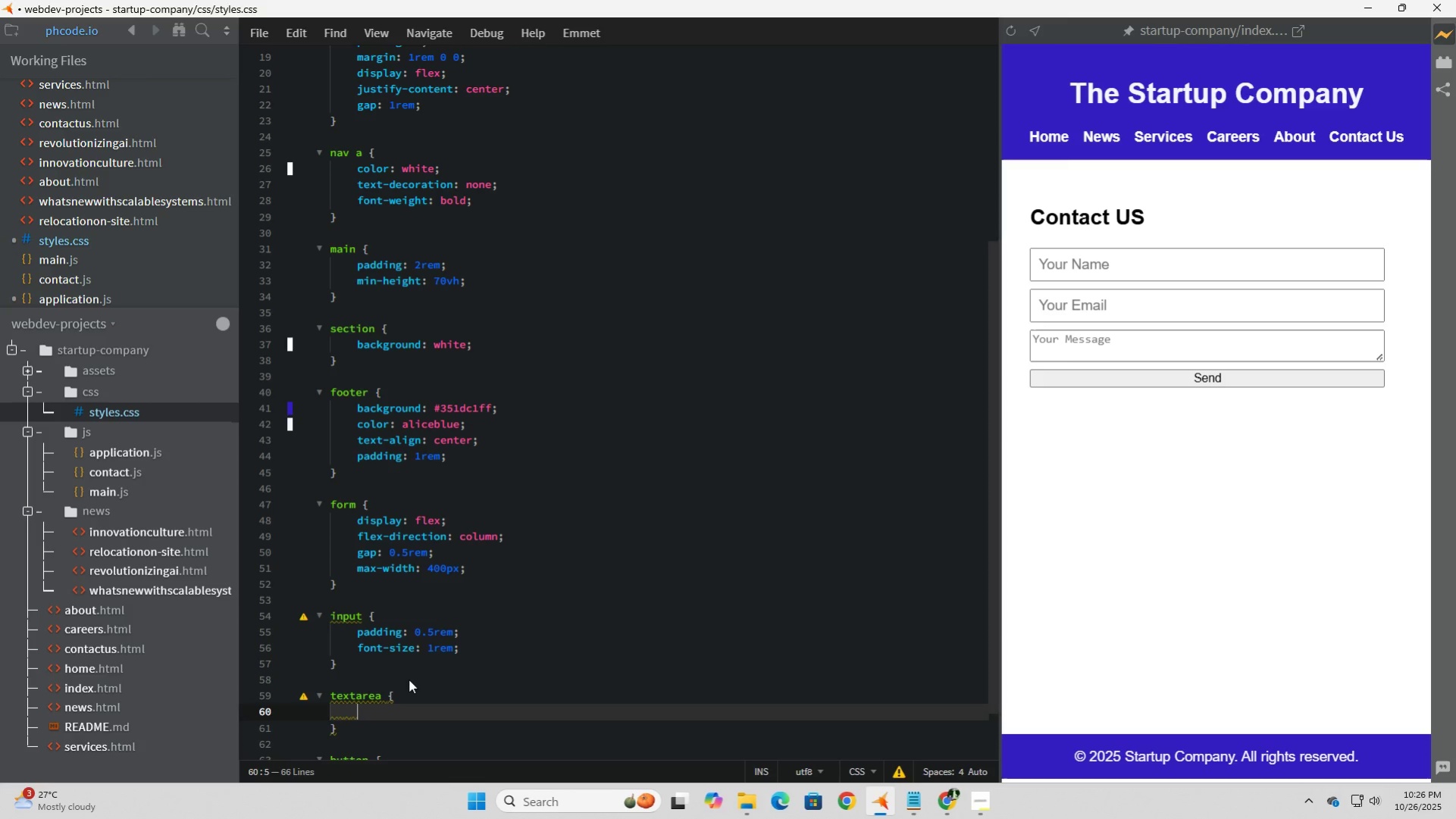 
type(padding: 0.5rem;)
 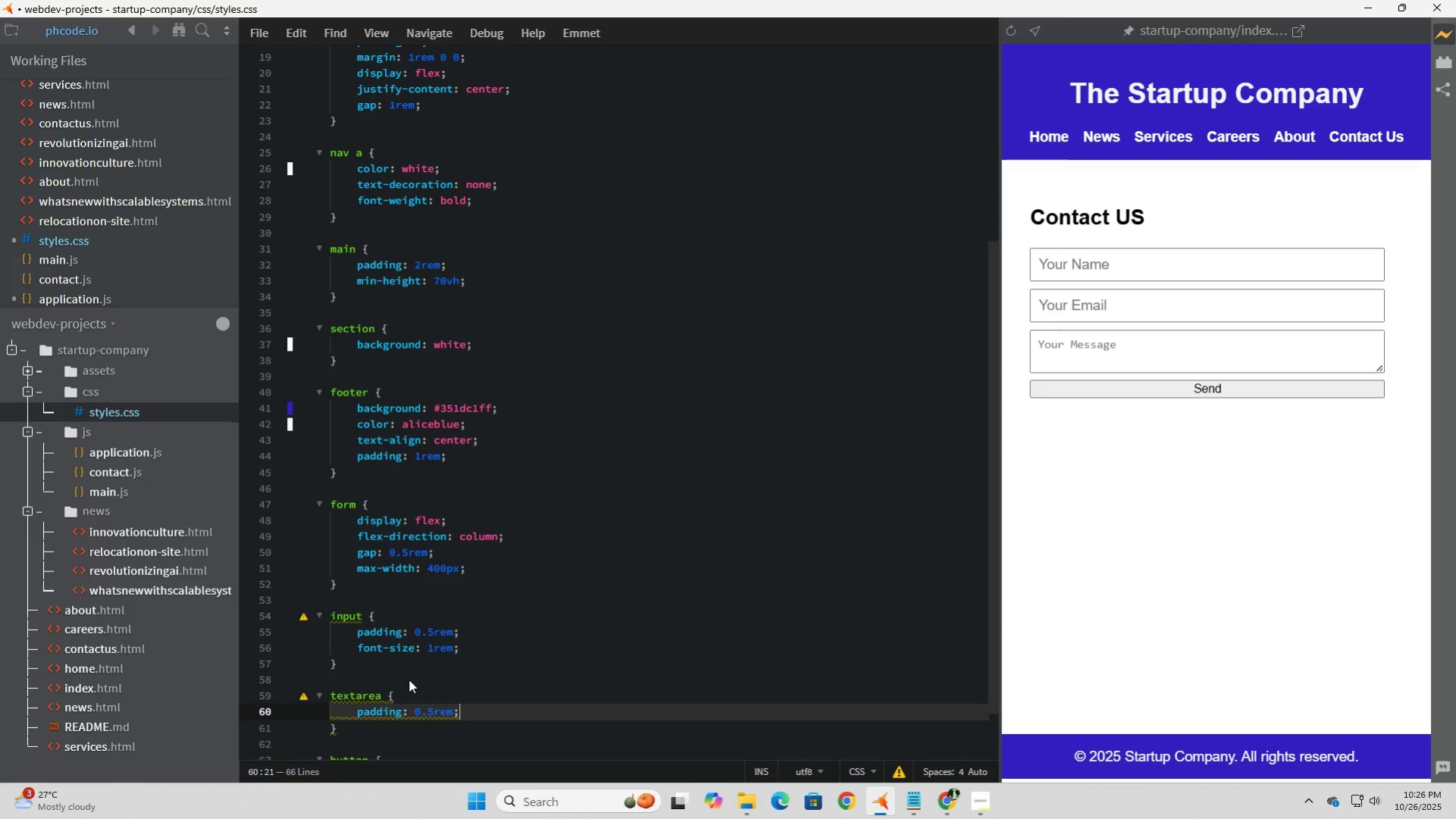 
key(ArrowDown)
 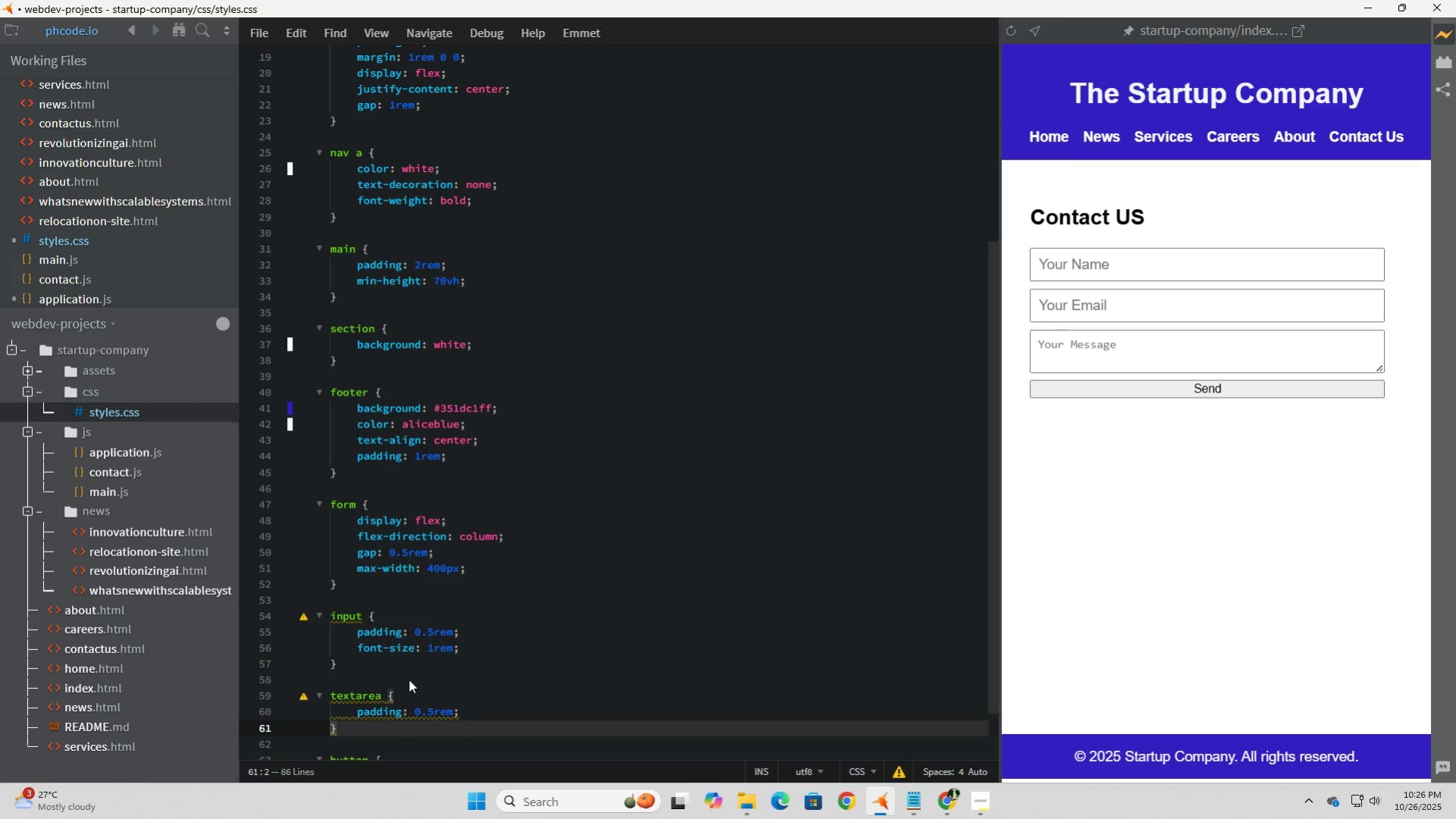 
key(ArrowUp)
 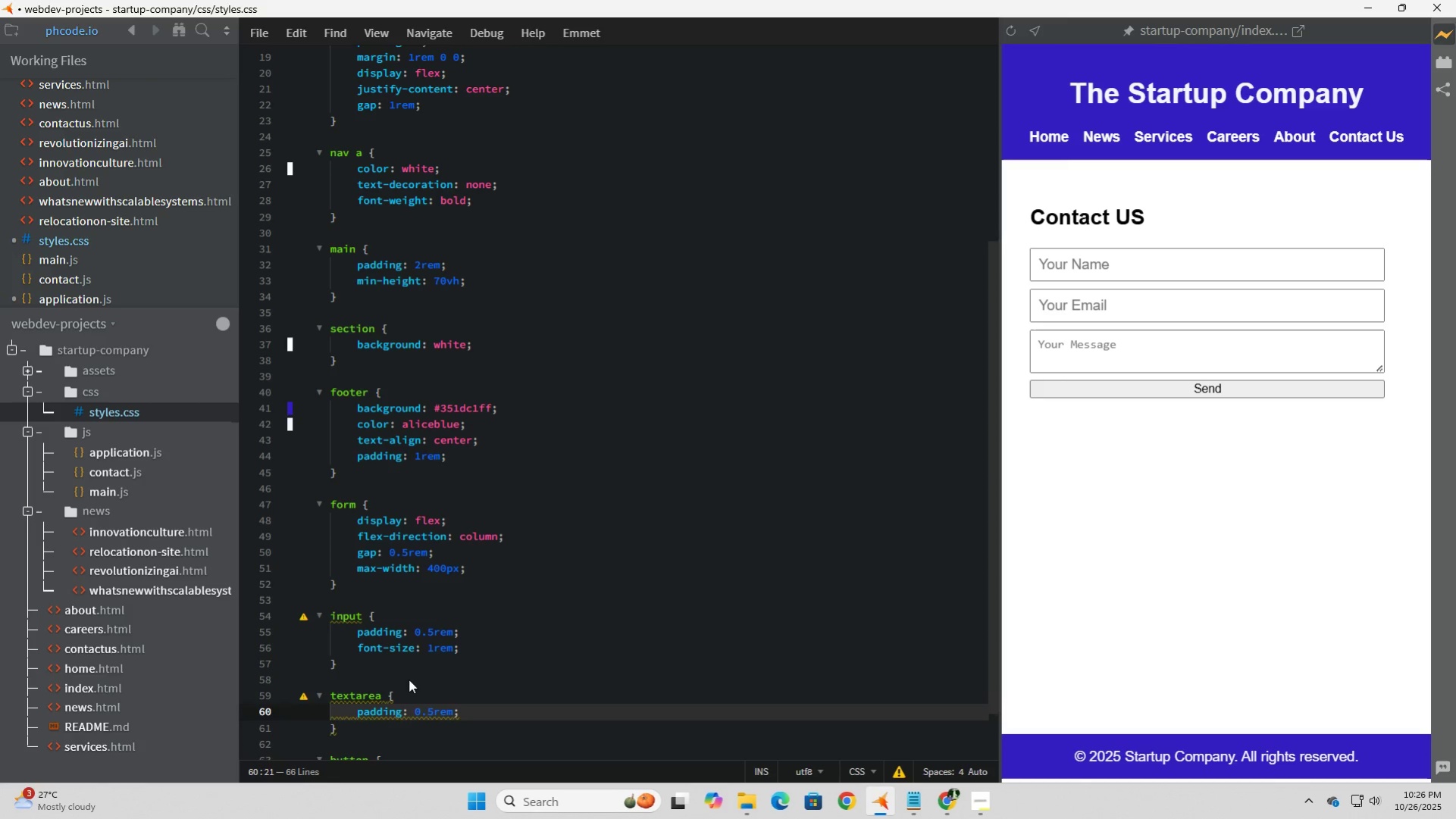 
key(Enter)
 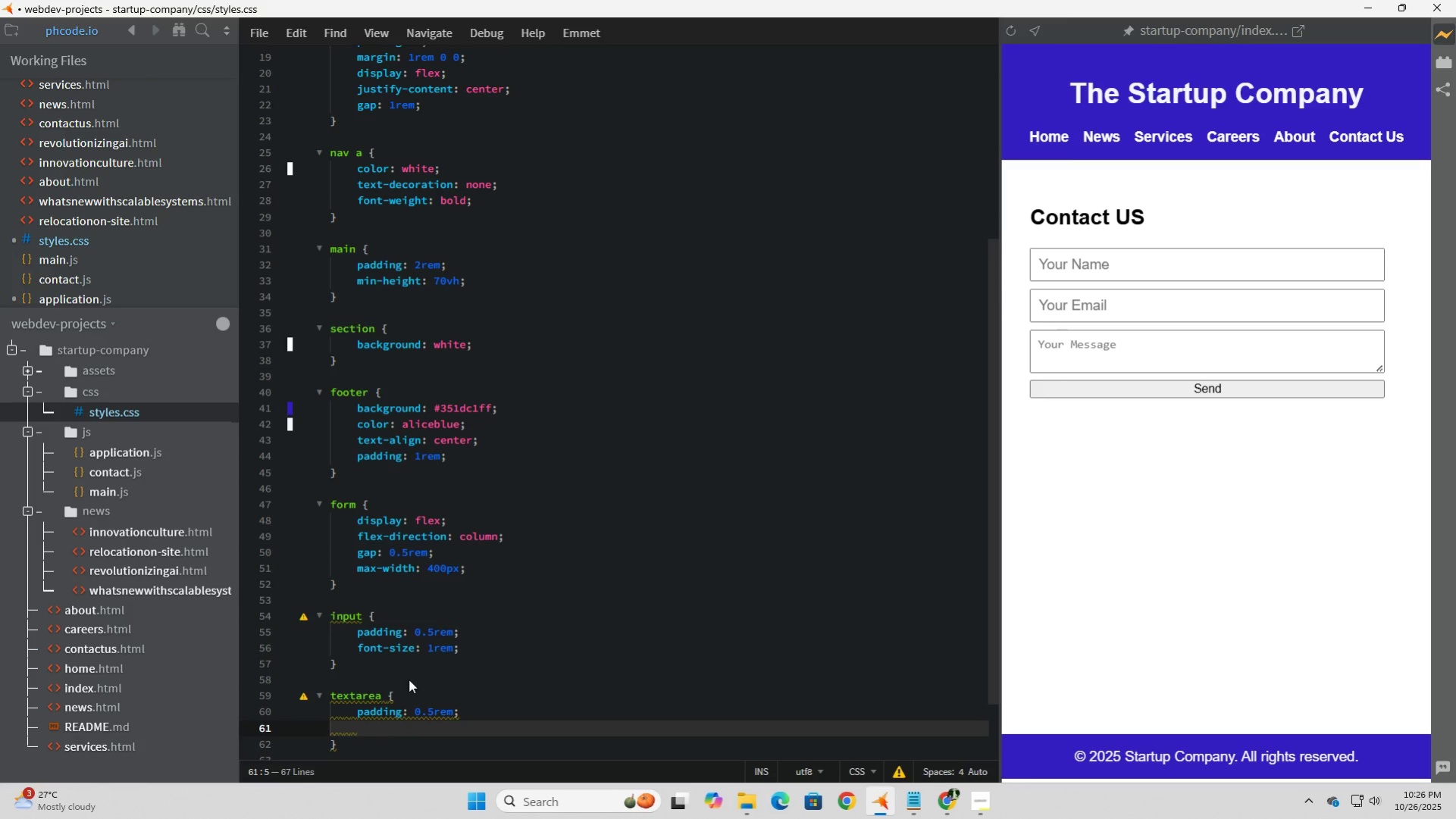 
type(font)
key(Tab)
 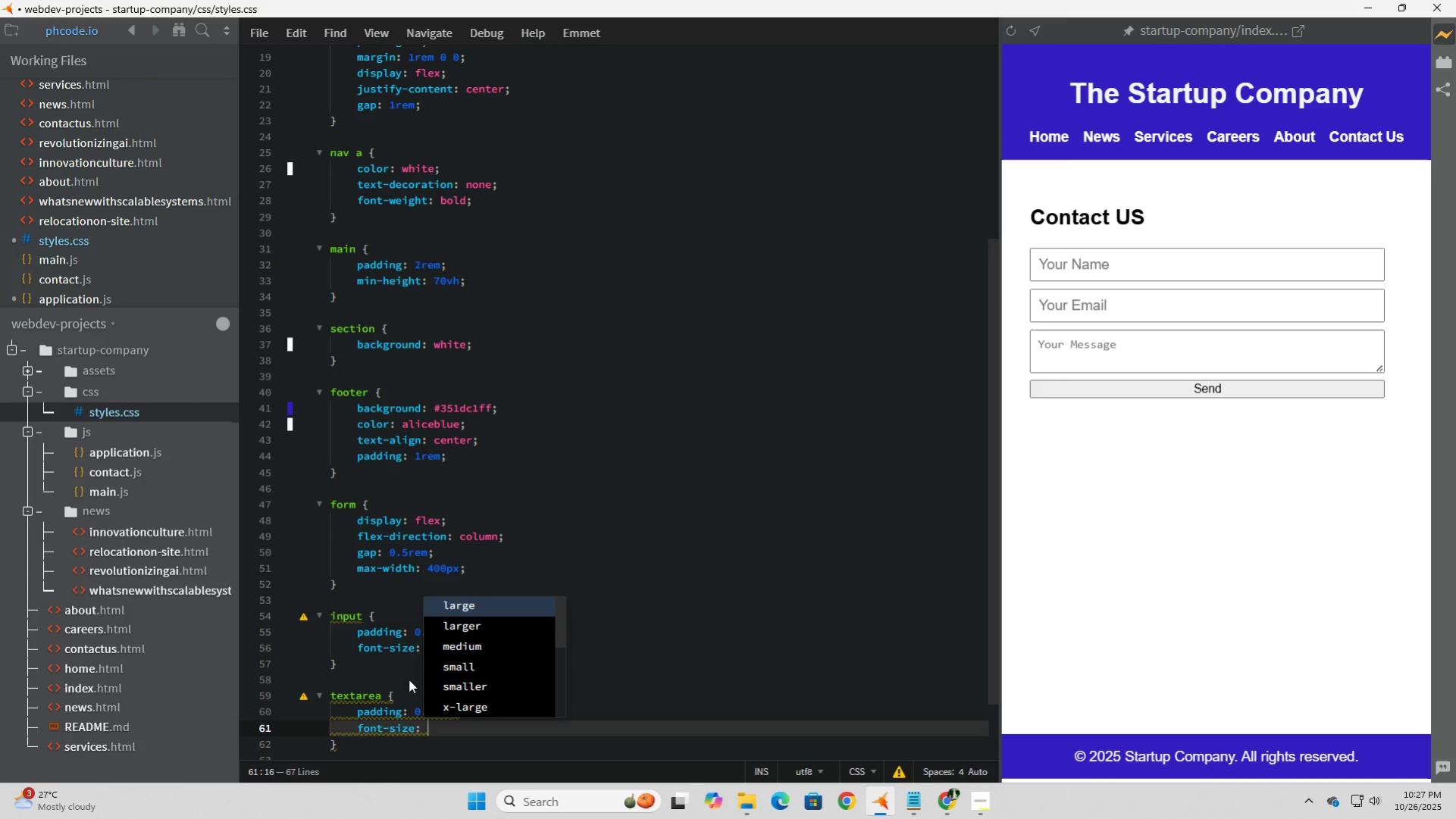 
type(1rem;)
 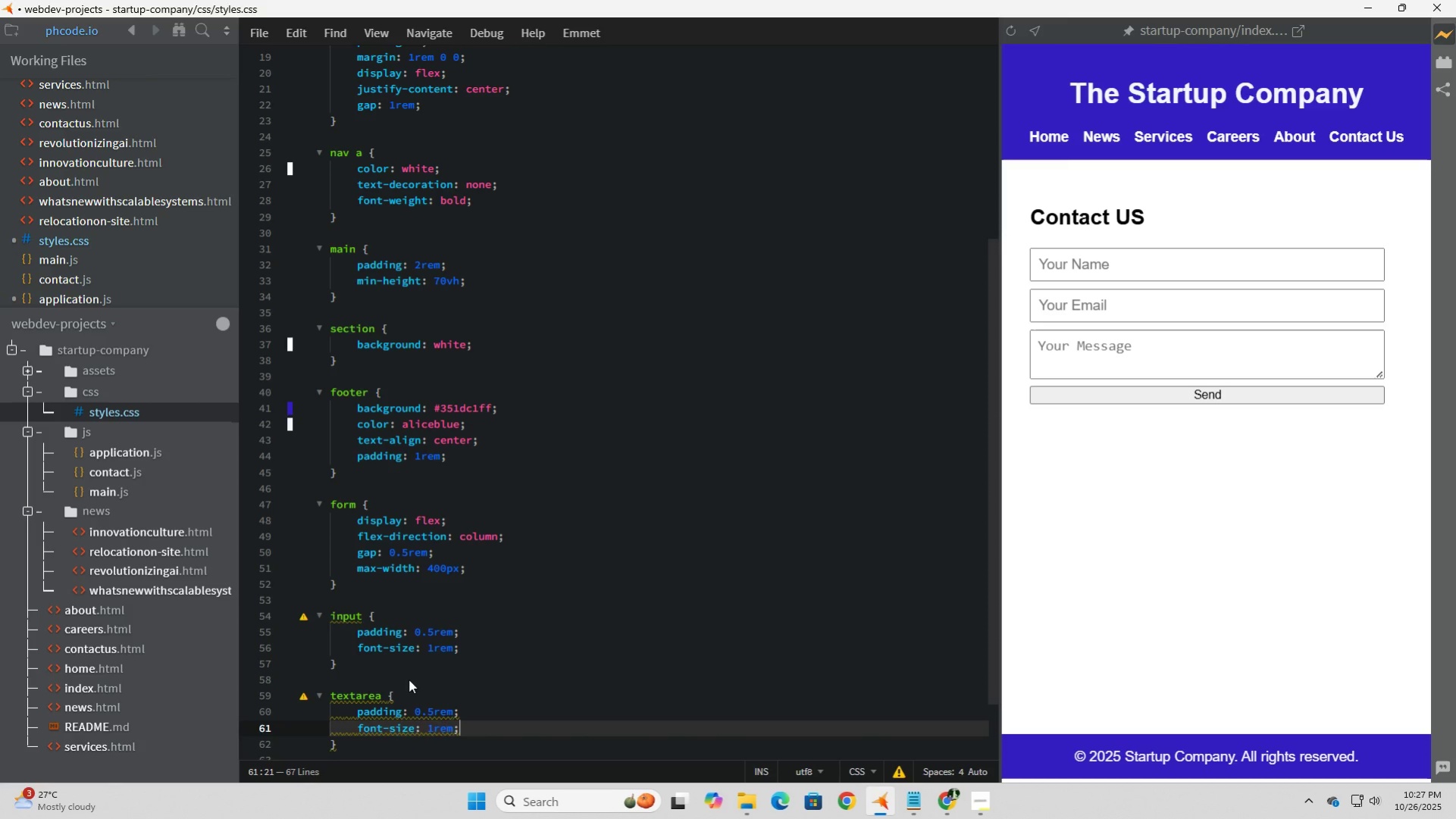 
scroll: coordinate [409, 677], scroll_direction: down, amount: 7.0
 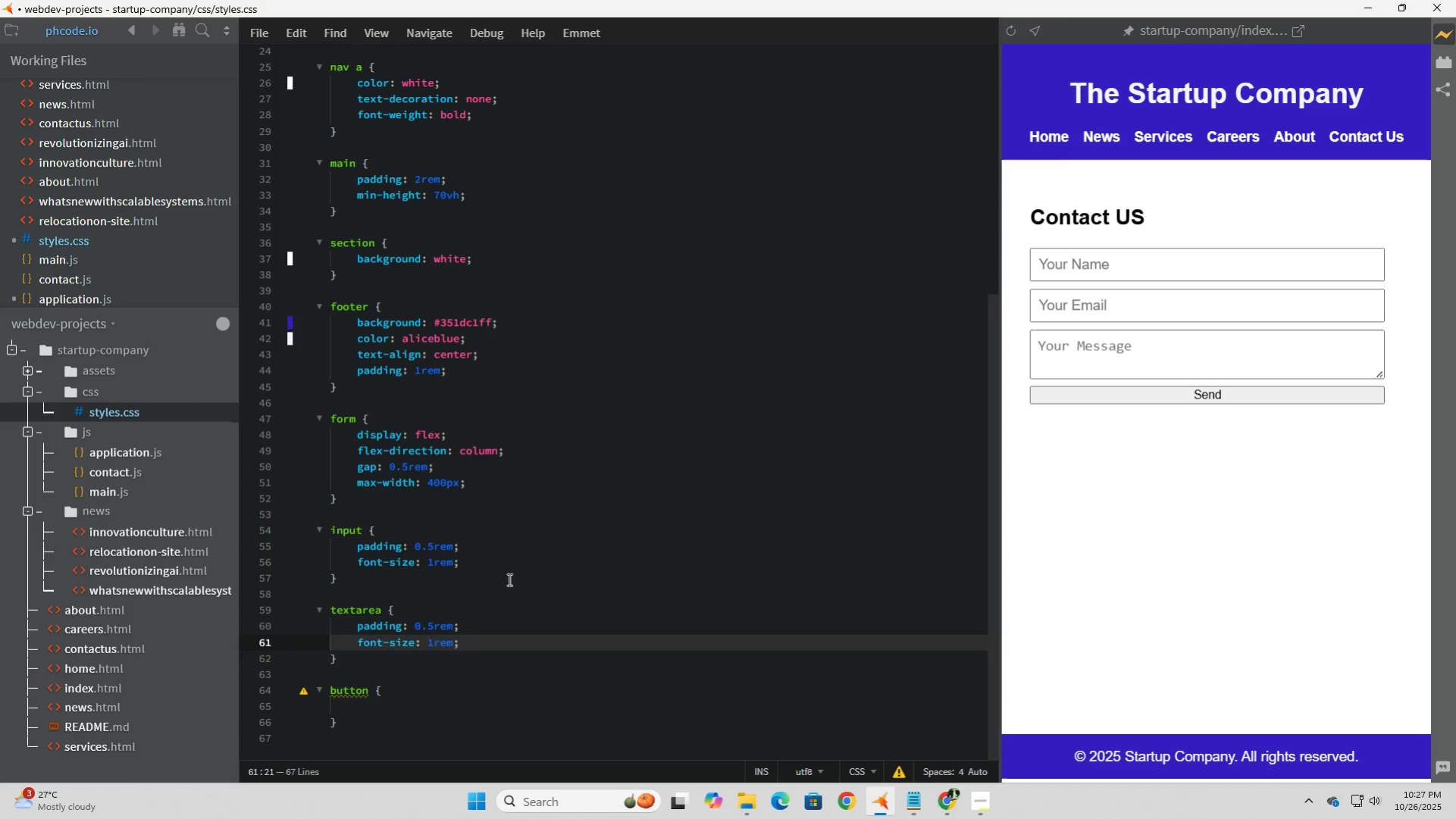 
left_click([524, 542])
 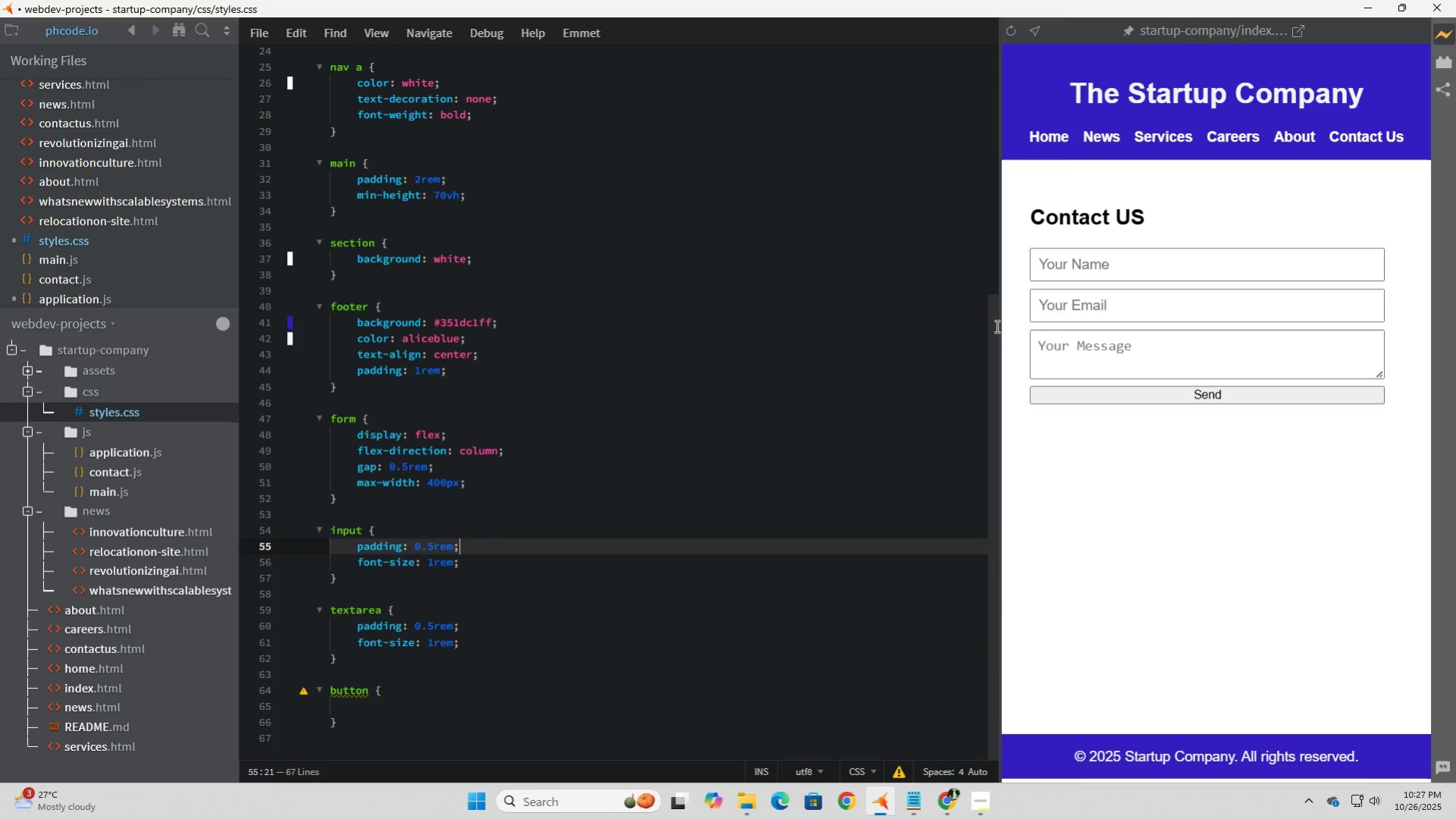 
left_click([1098, 268])
 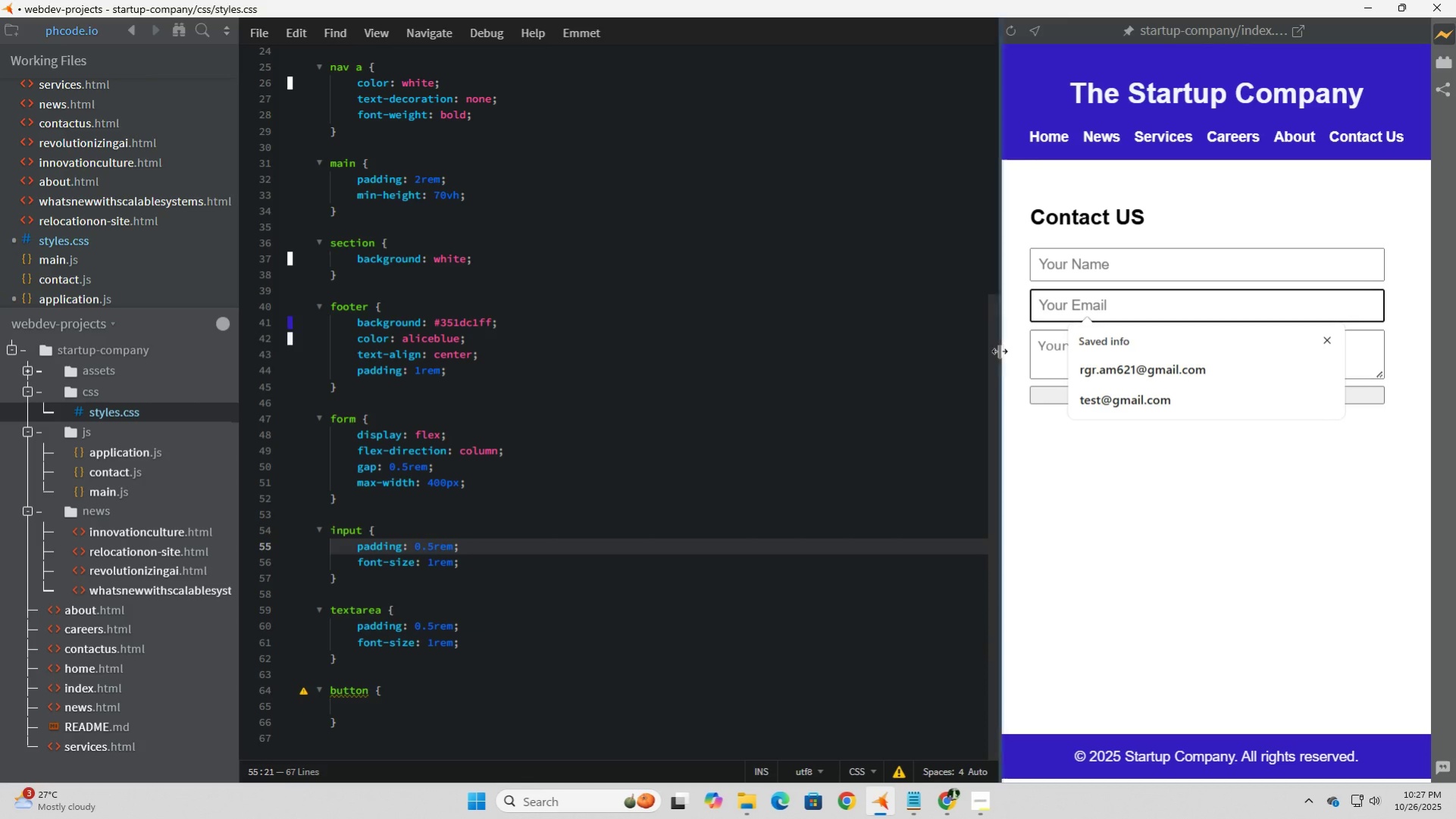 
left_click([1045, 354])
 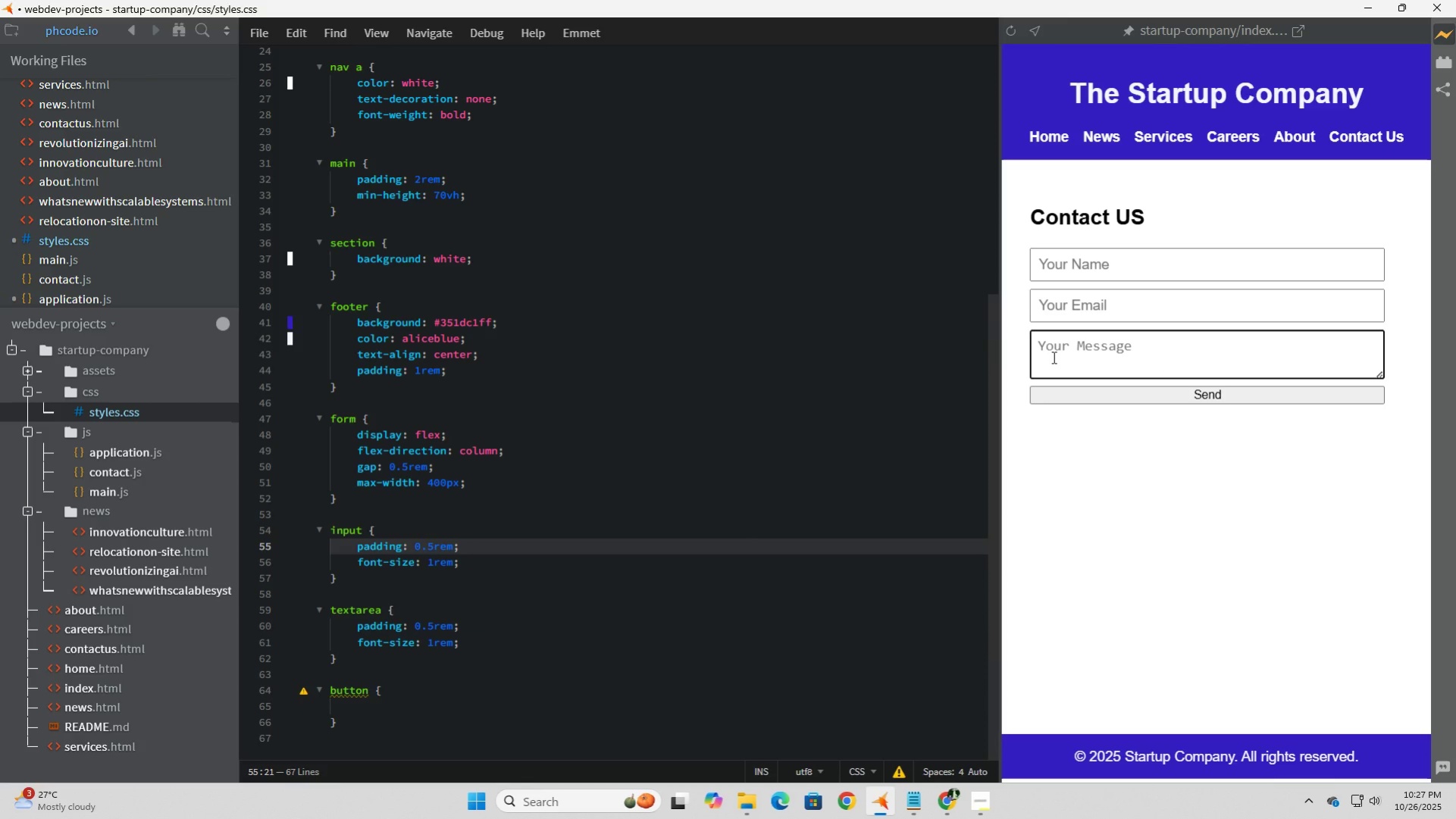 
double_click([1052, 357])
 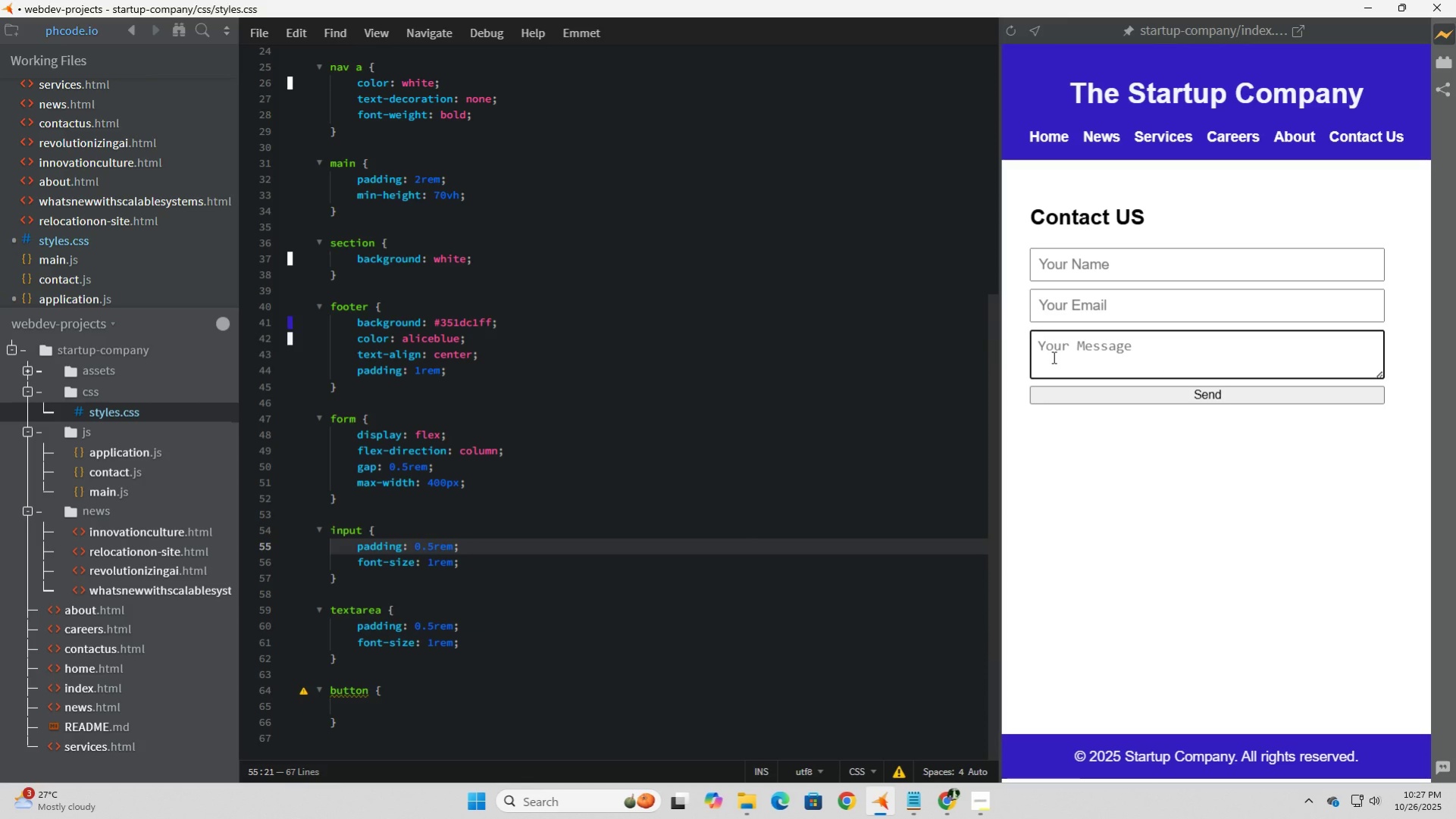 
triple_click([1052, 357])
 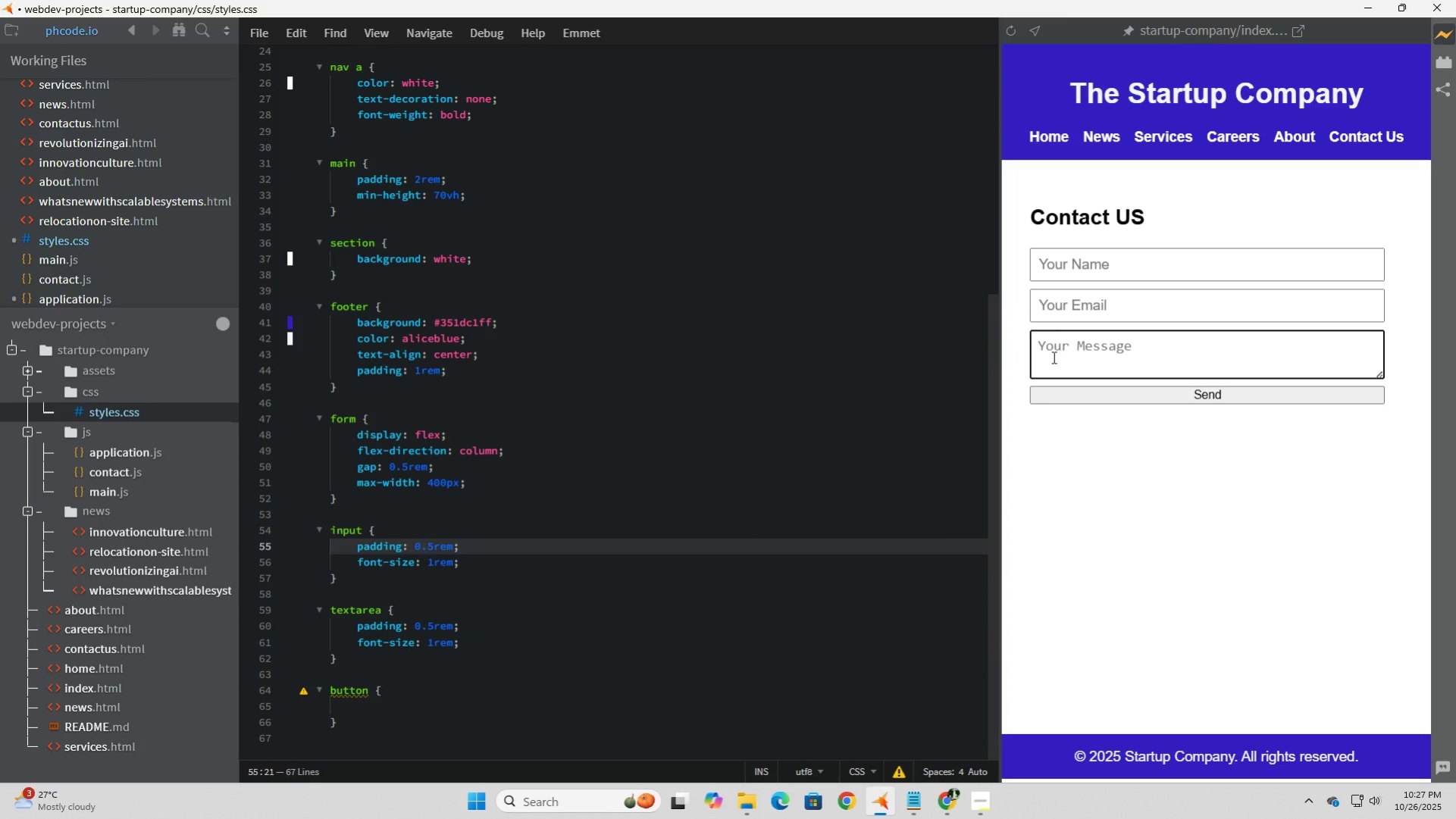 
triple_click([1052, 357])
 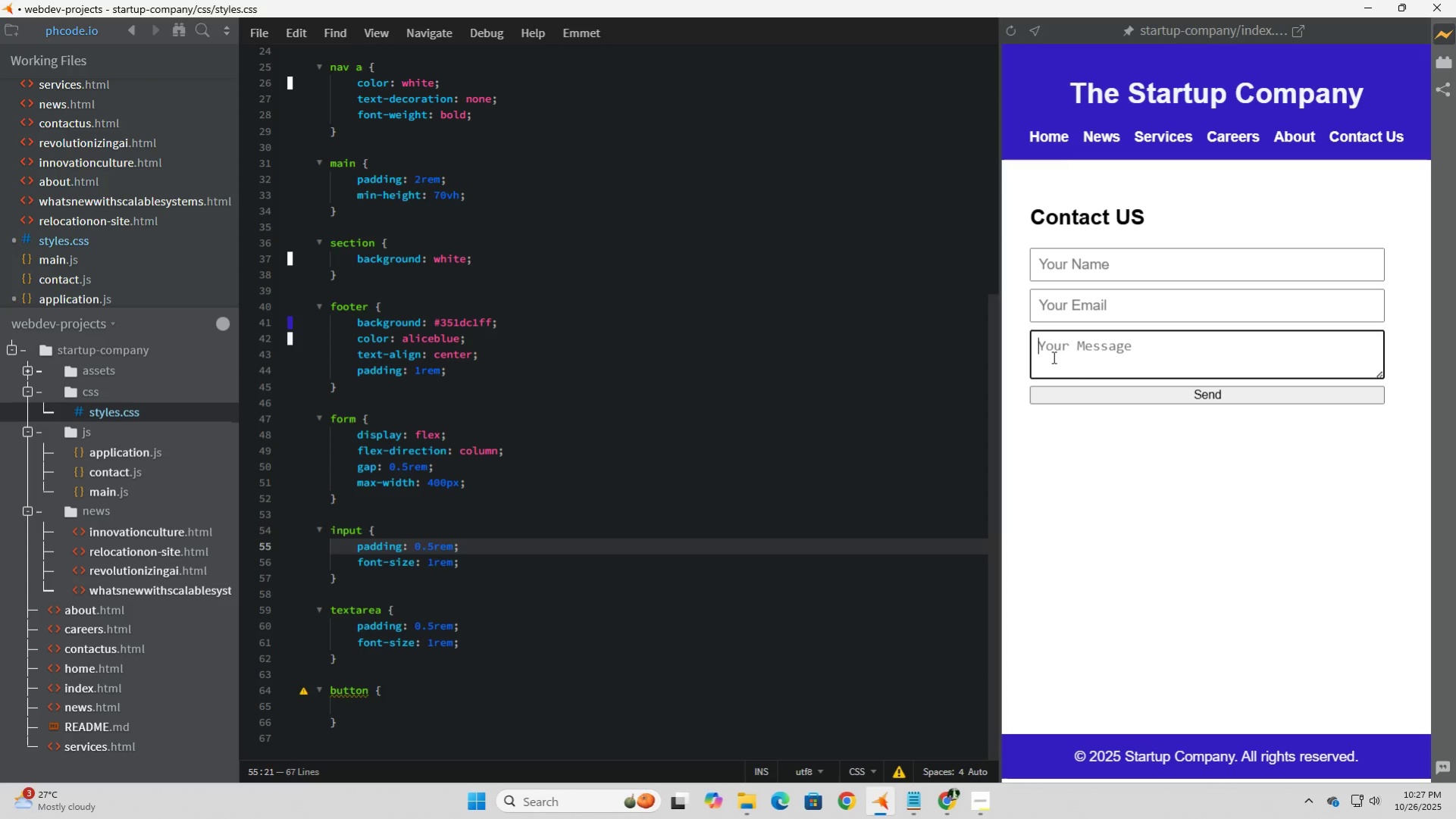 
triple_click([1052, 357])
 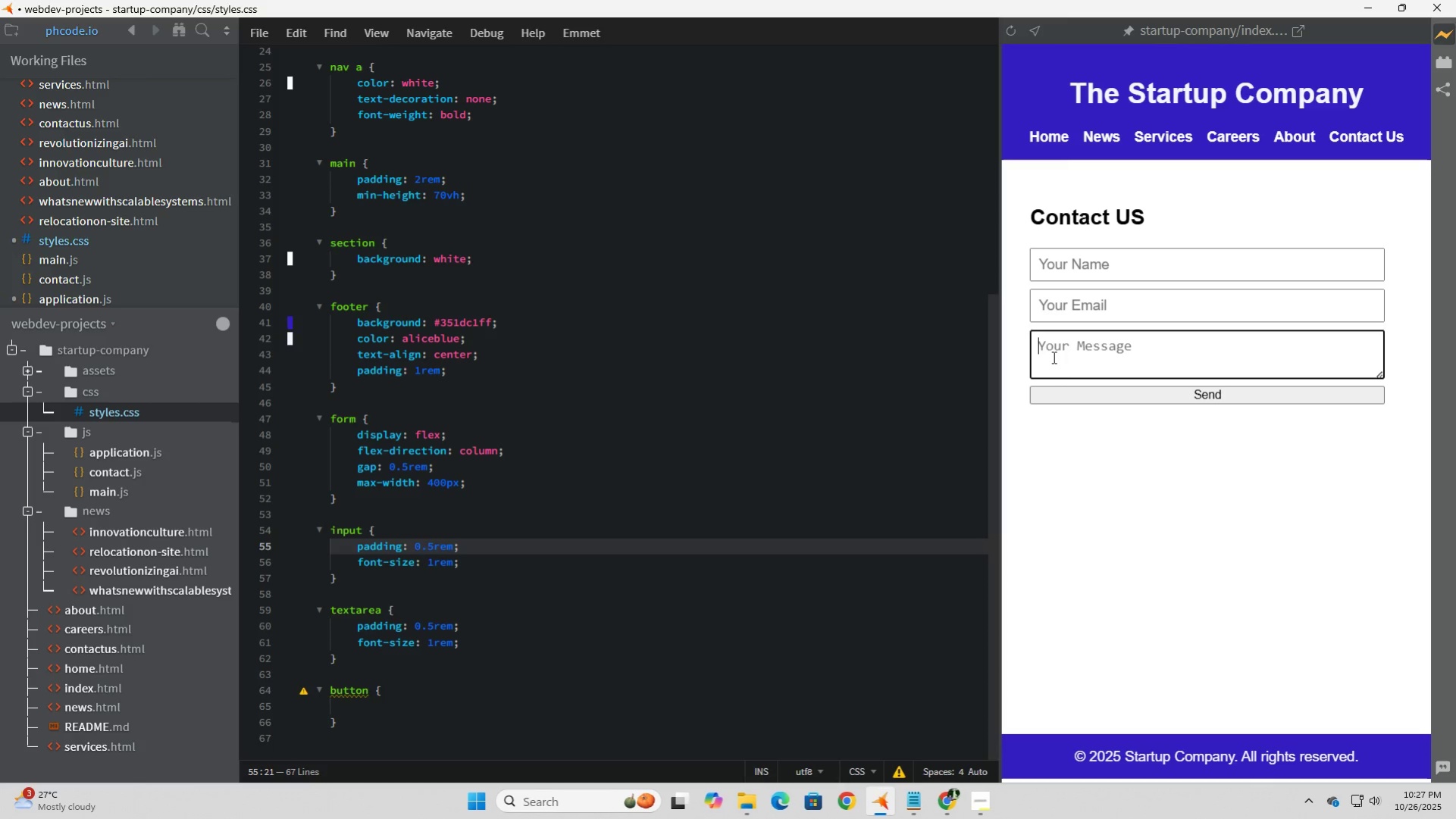 
triple_click([1052, 357])
 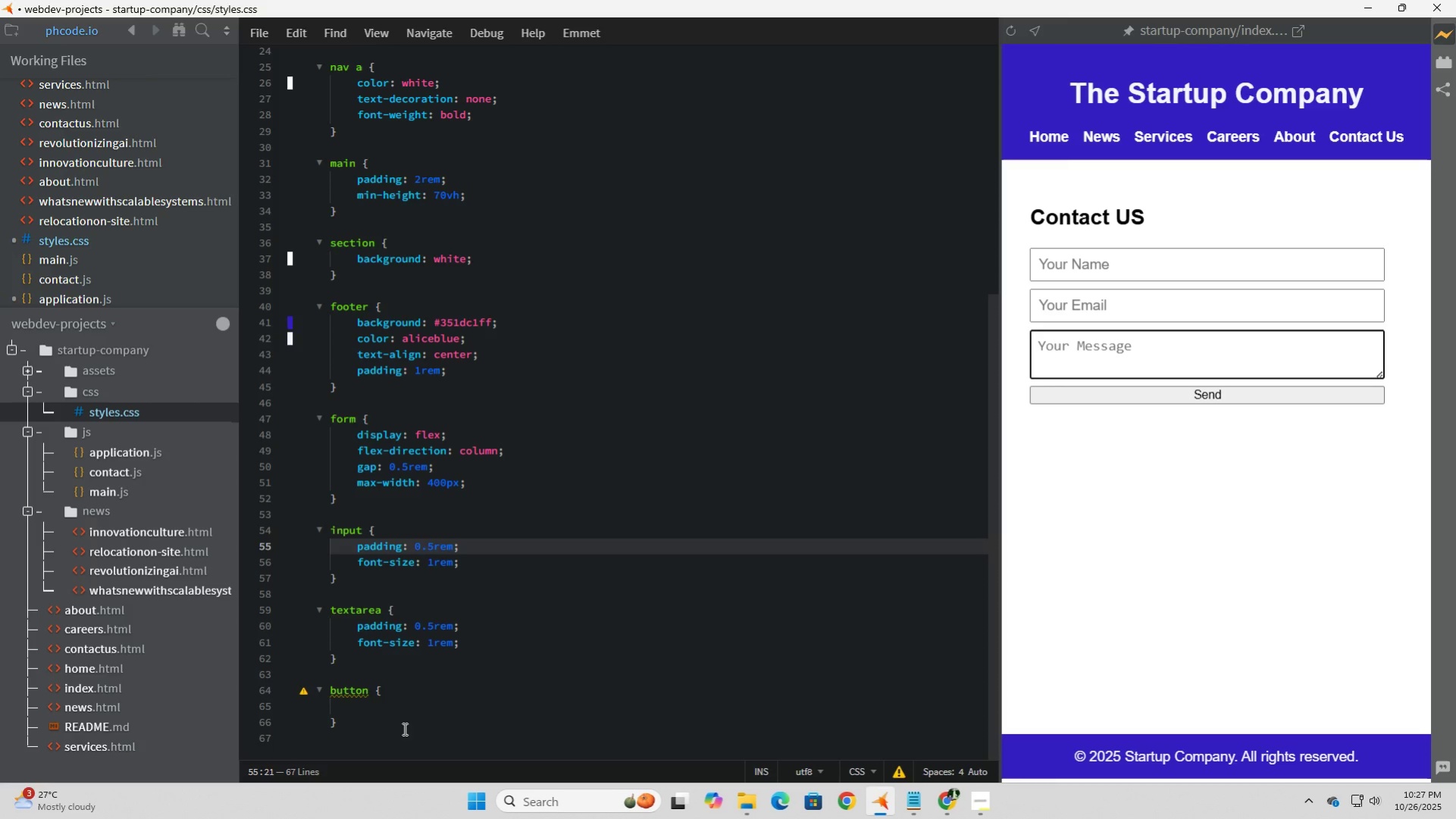 
left_click([424, 688])
 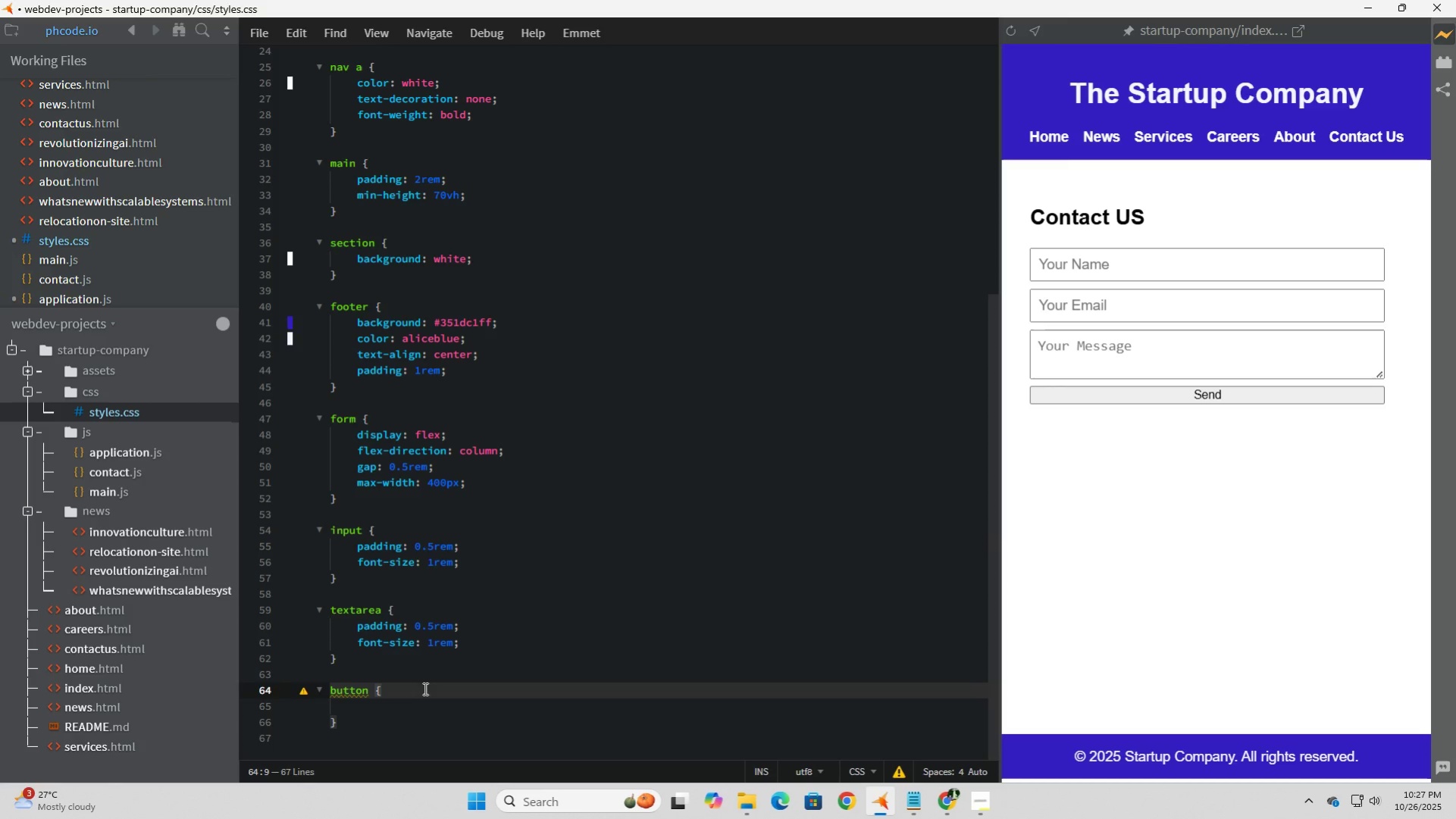 
key(Enter)
 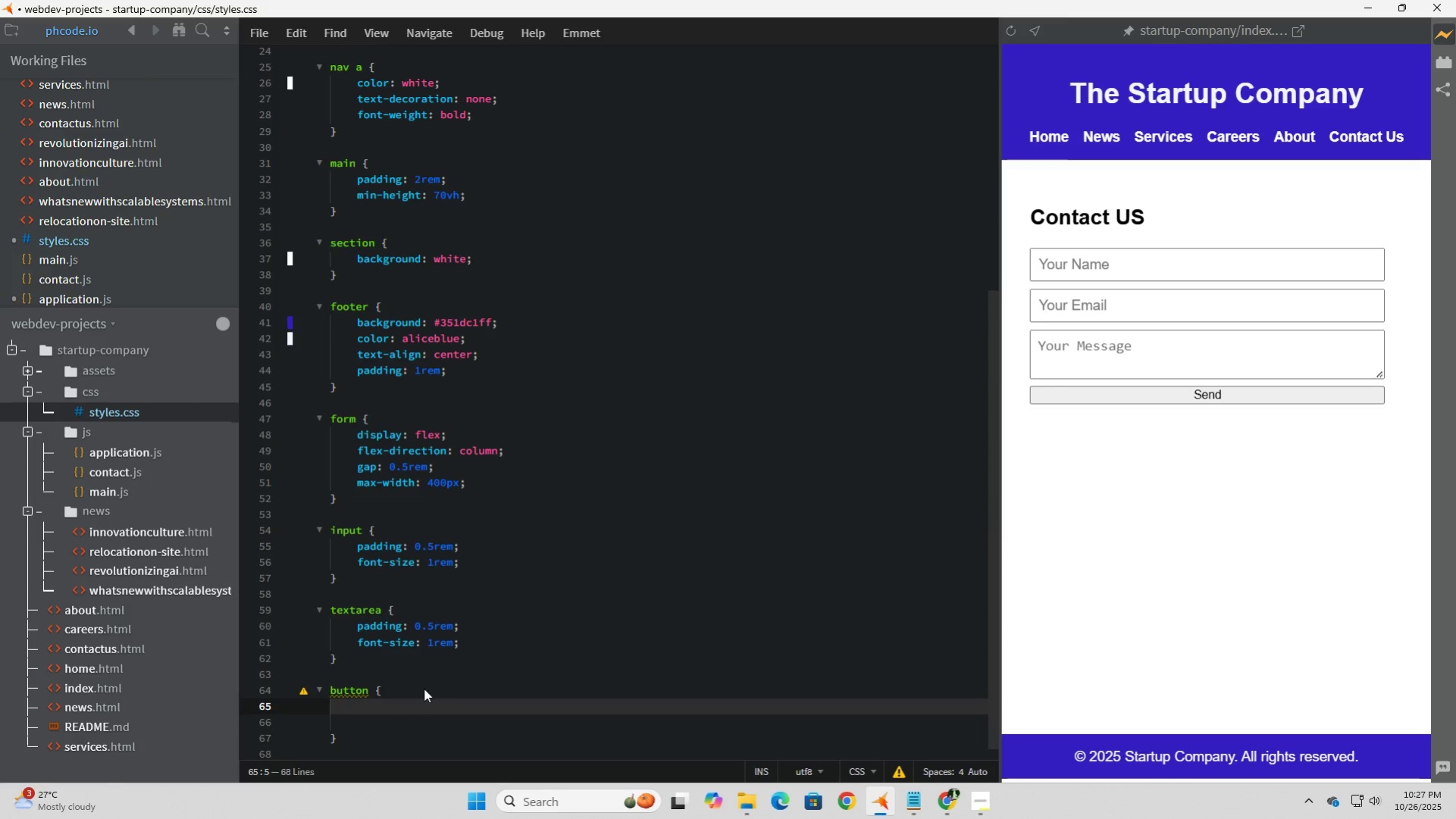 
type(padding: 0.5rem;)
 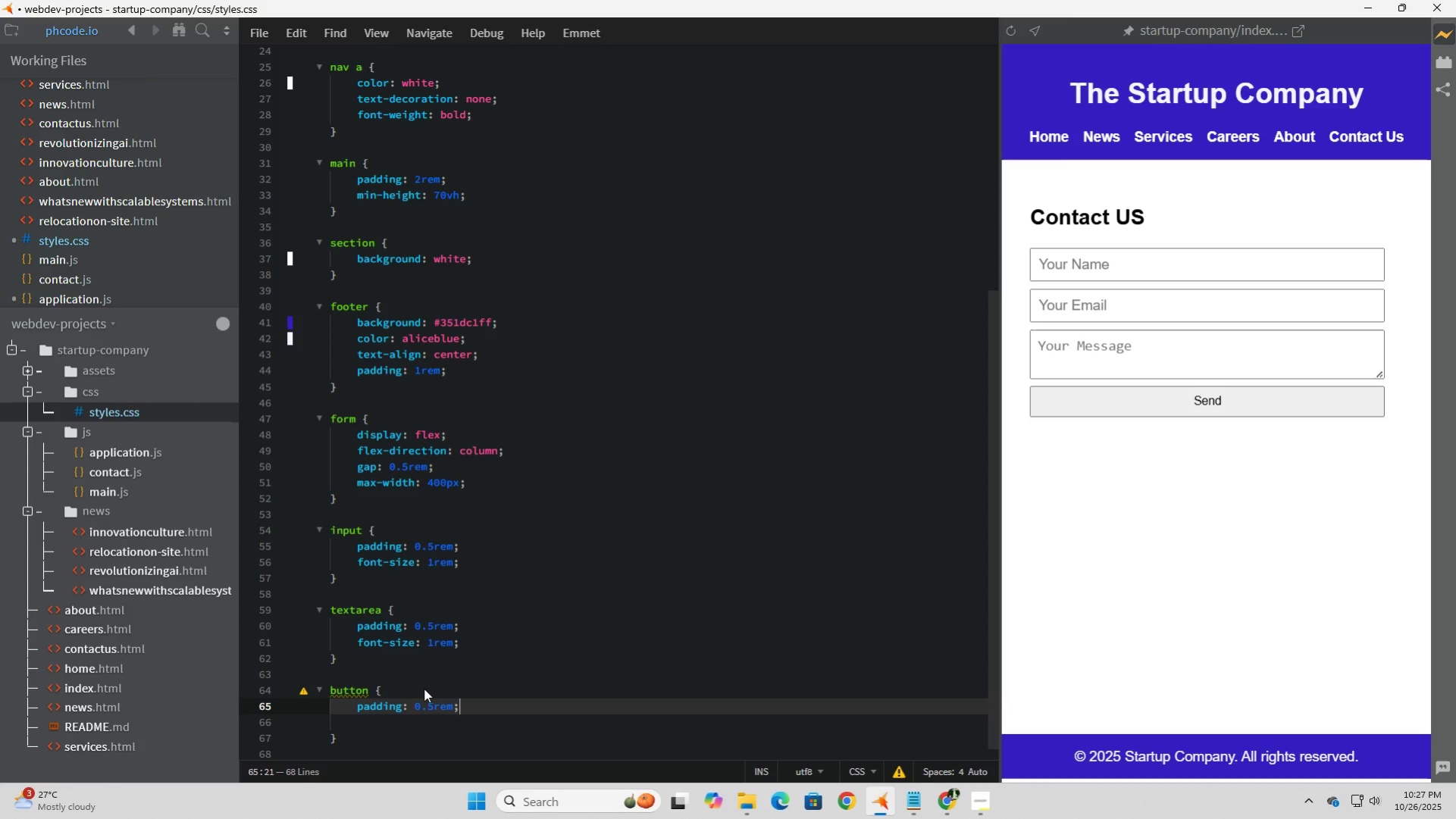 
key(ArrowDown)
 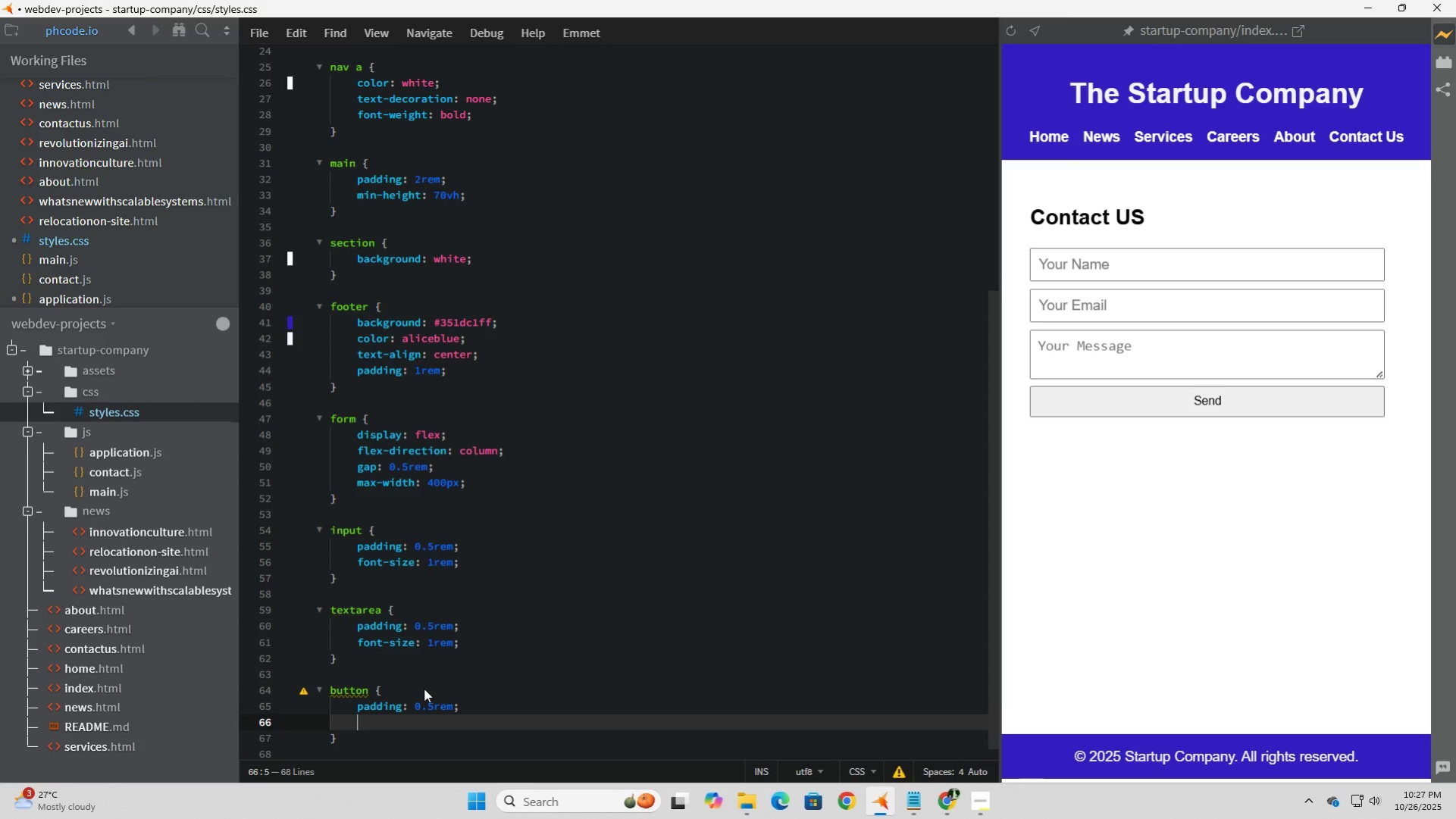 
type(font)
key(Tab)
type(1rem;)
 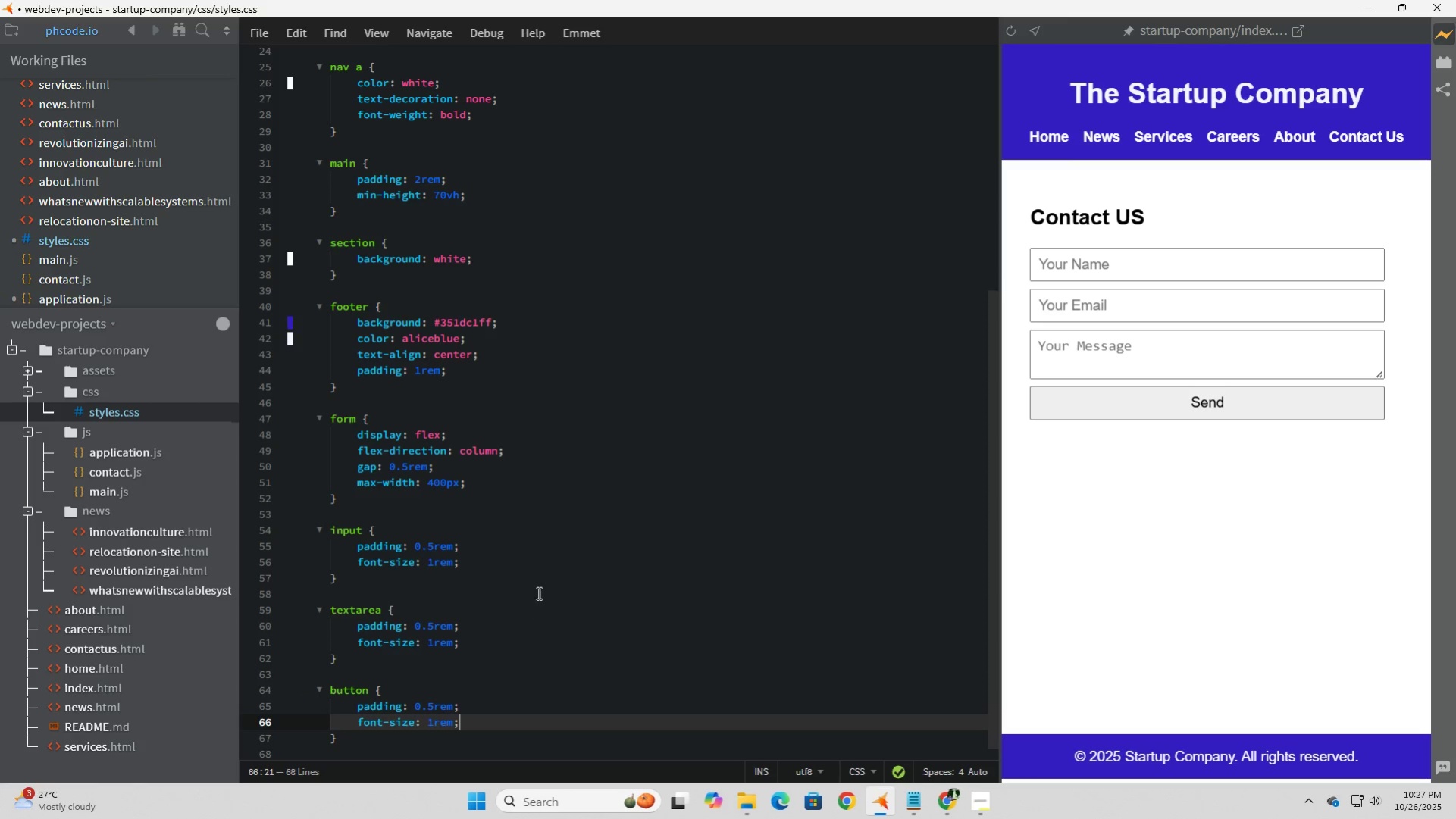 
left_click([559, 580])
 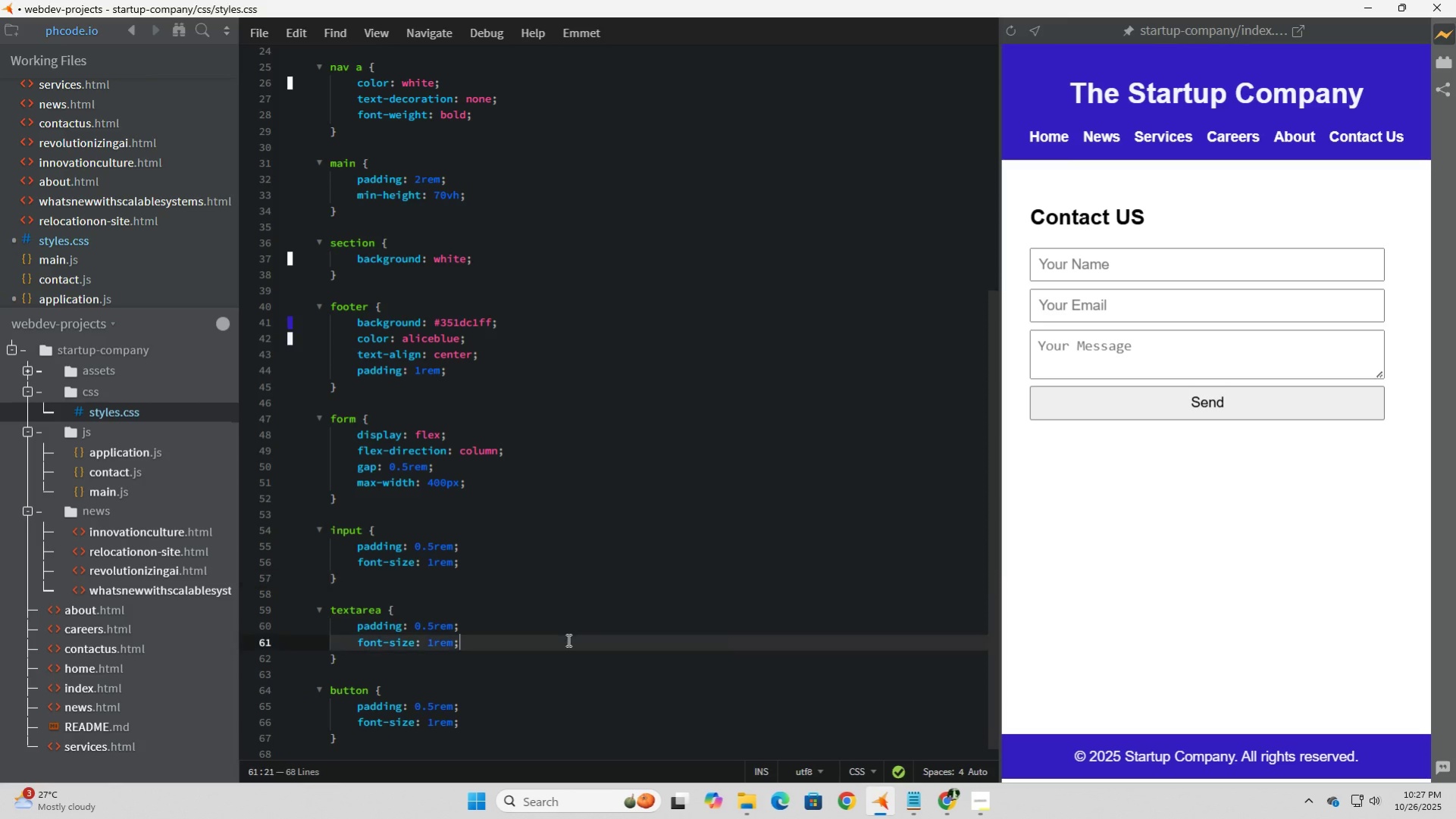 
left_click([567, 639])
 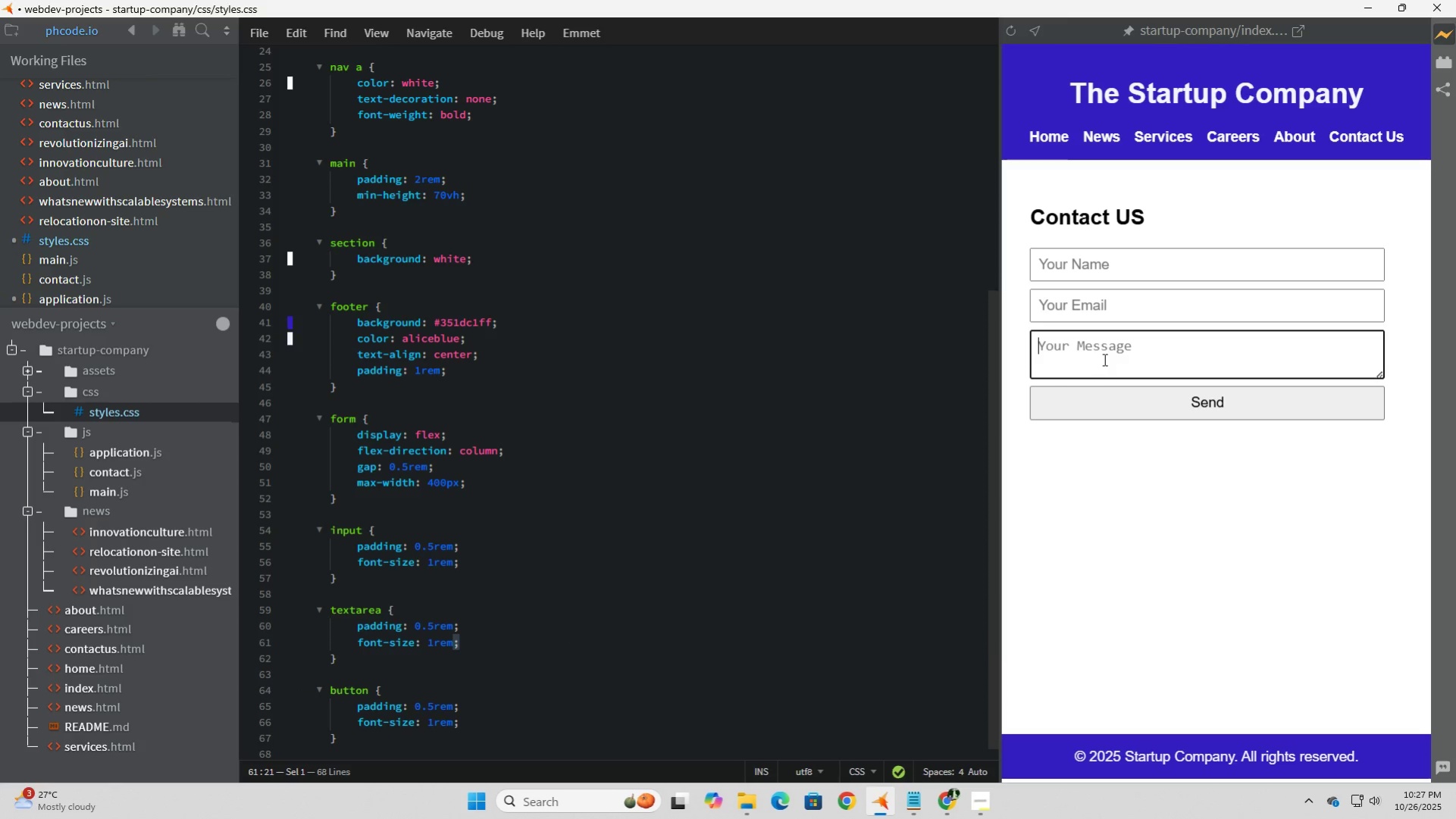 
left_click([1103, 359])
 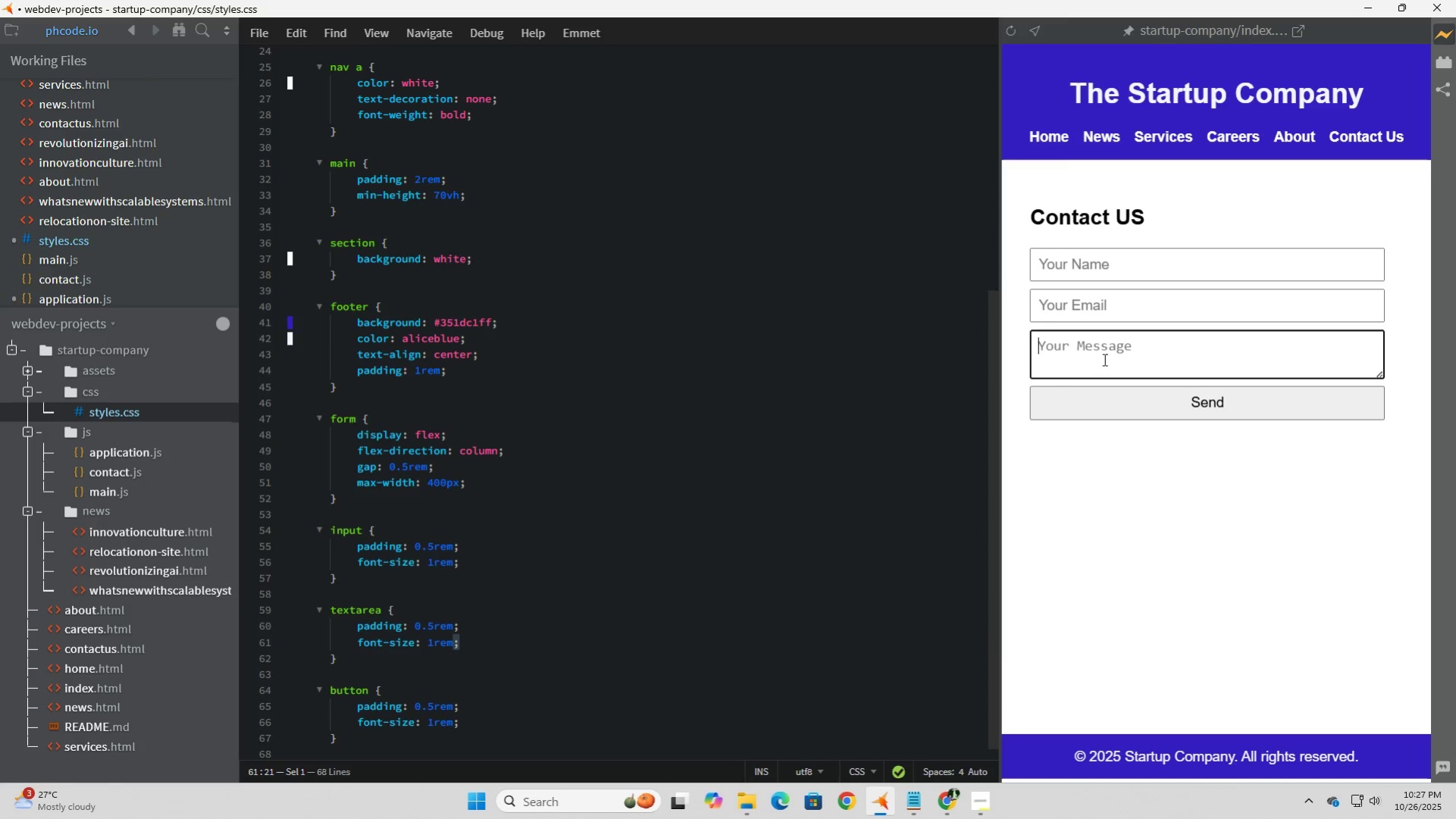 
left_click([1103, 359])
 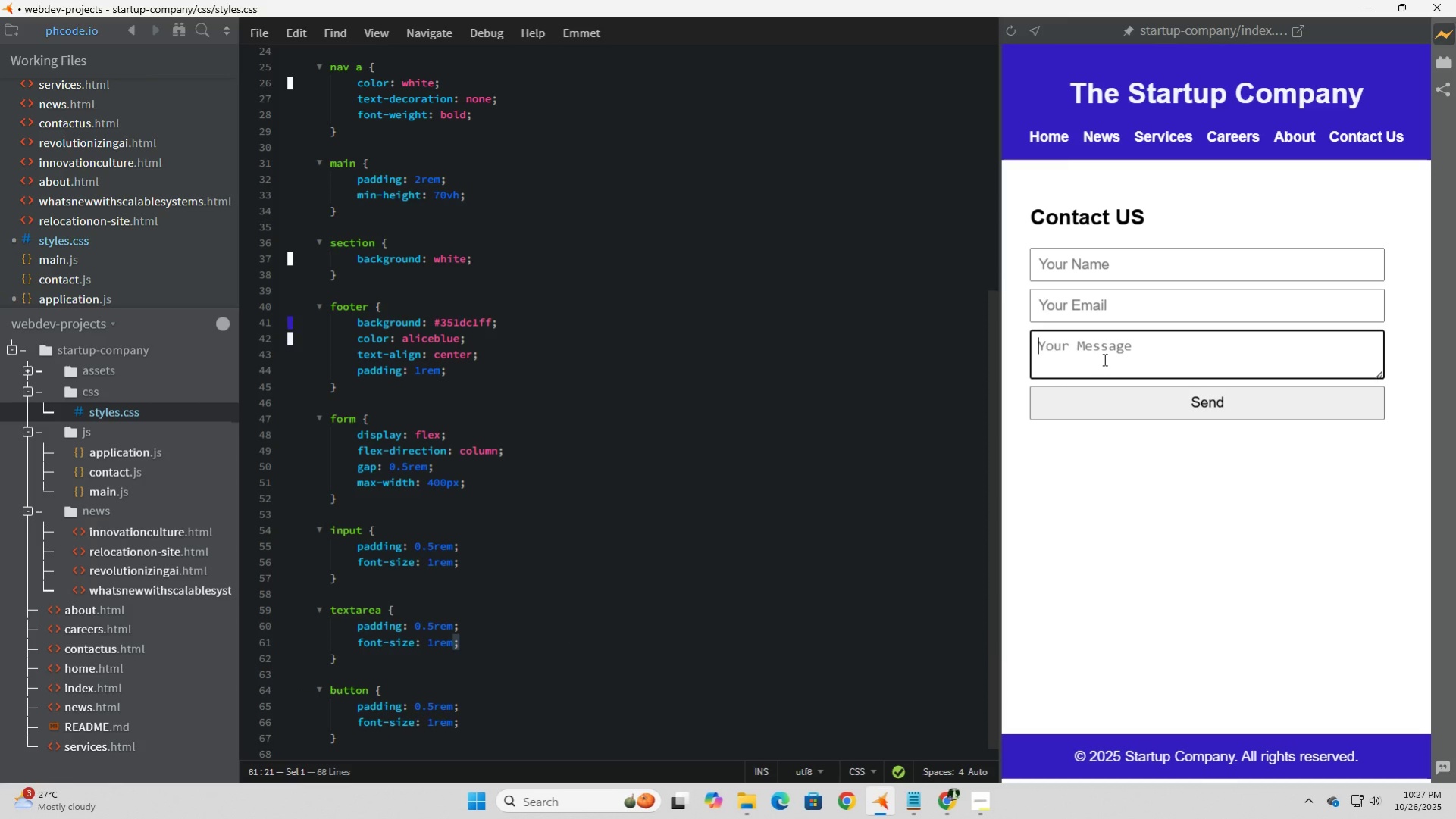 
left_click([1103, 359])
 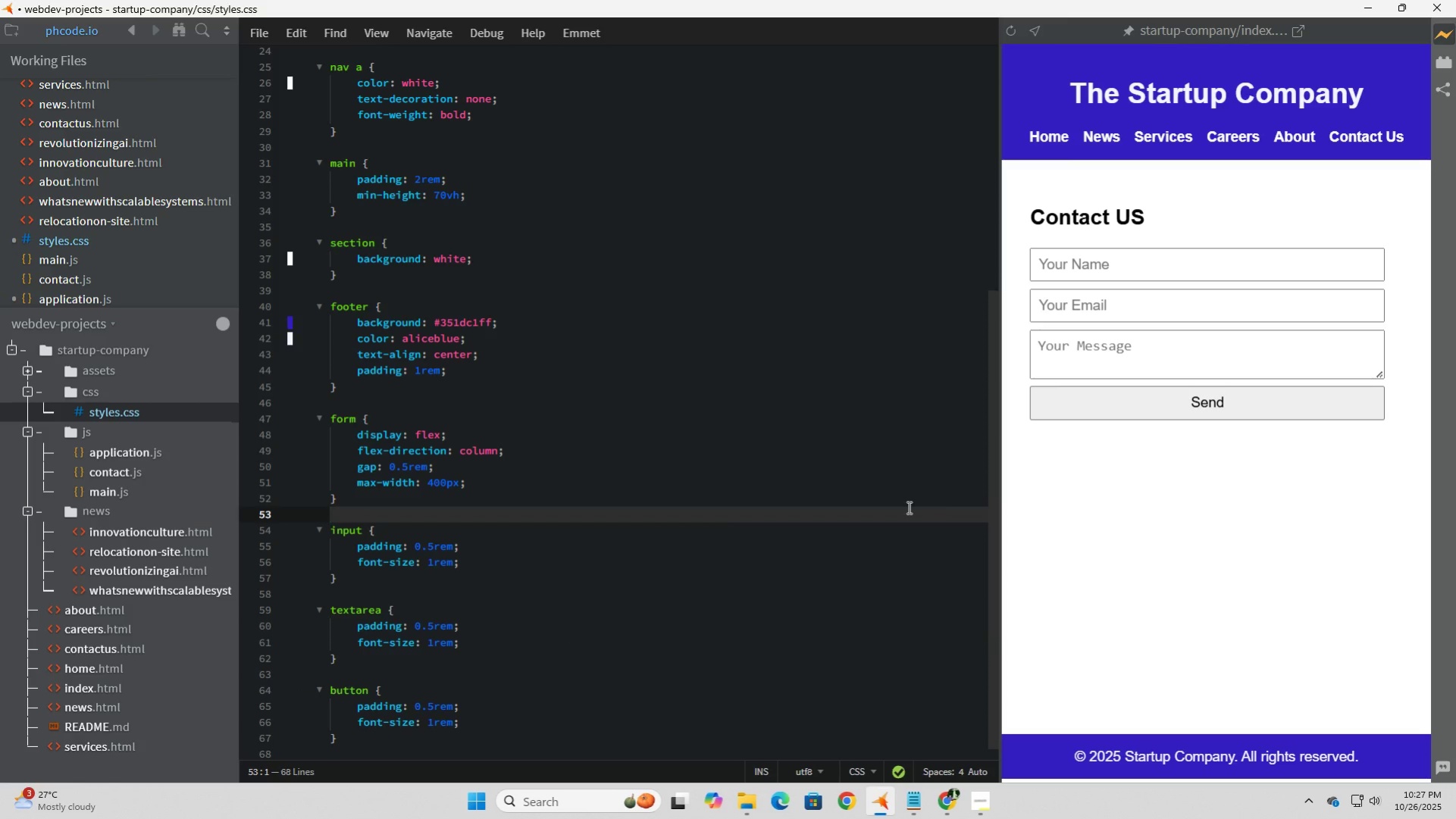 
left_click([495, 599])
 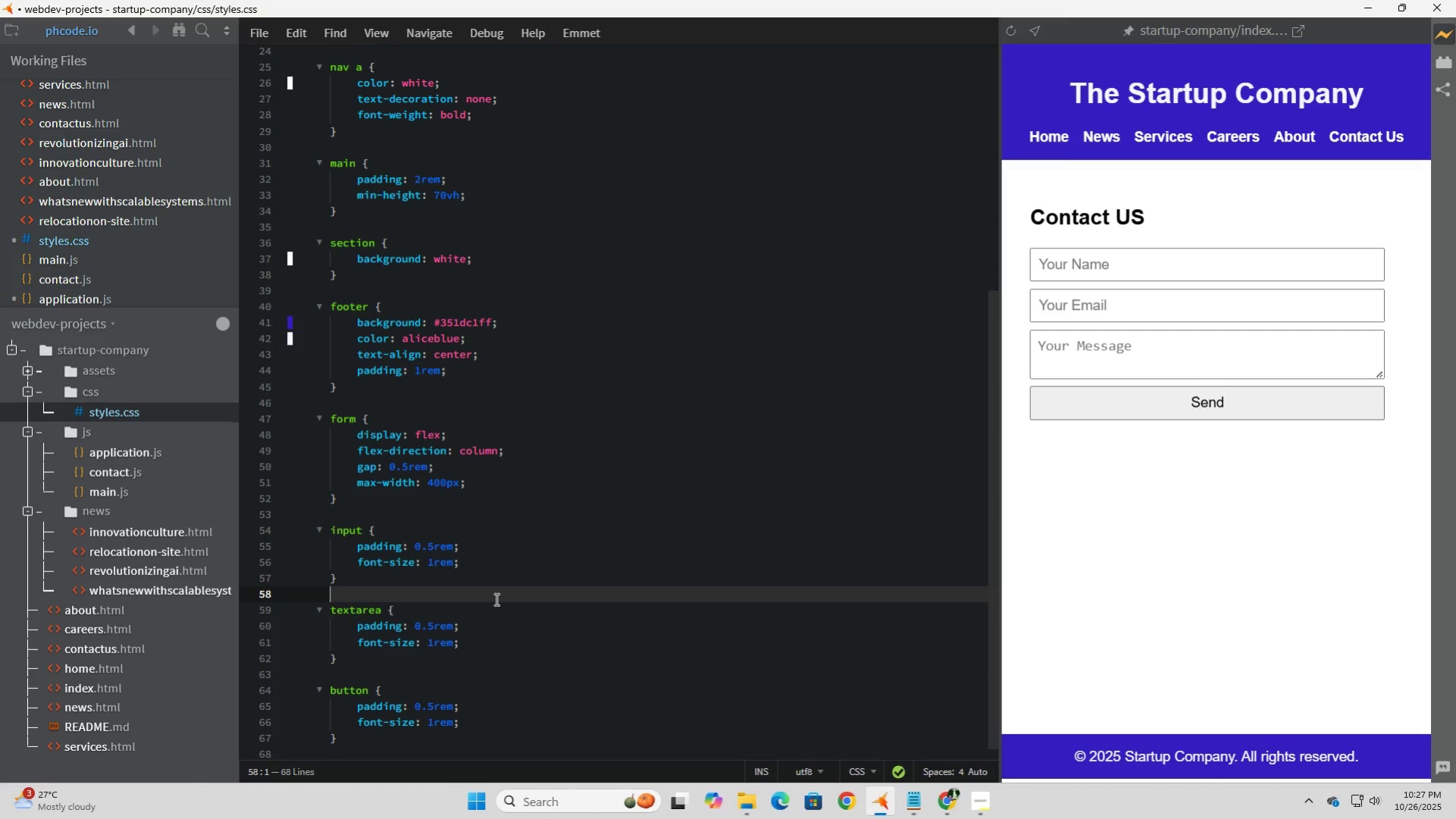 
left_click([511, 648])
 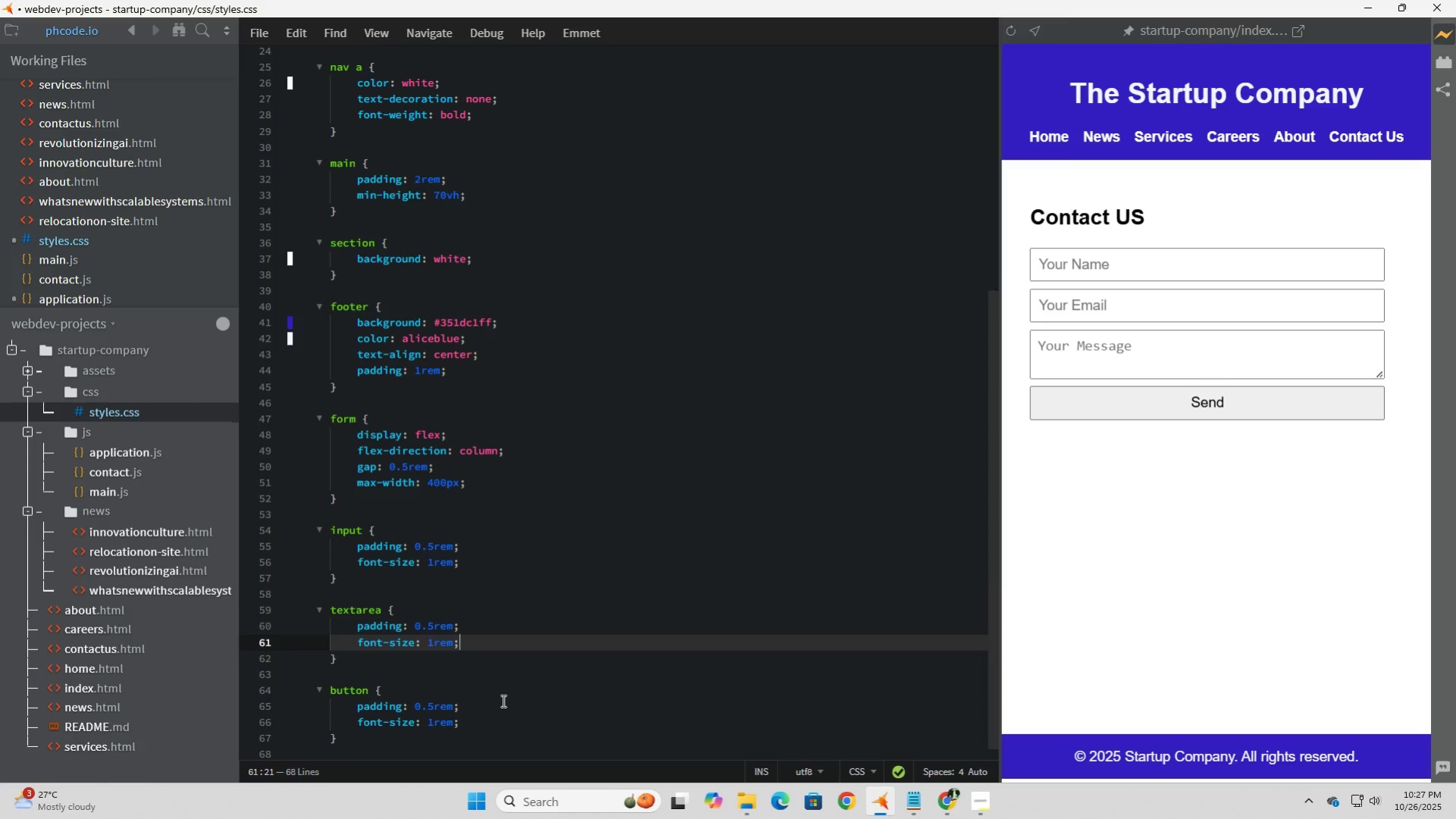 
left_click([502, 700])
 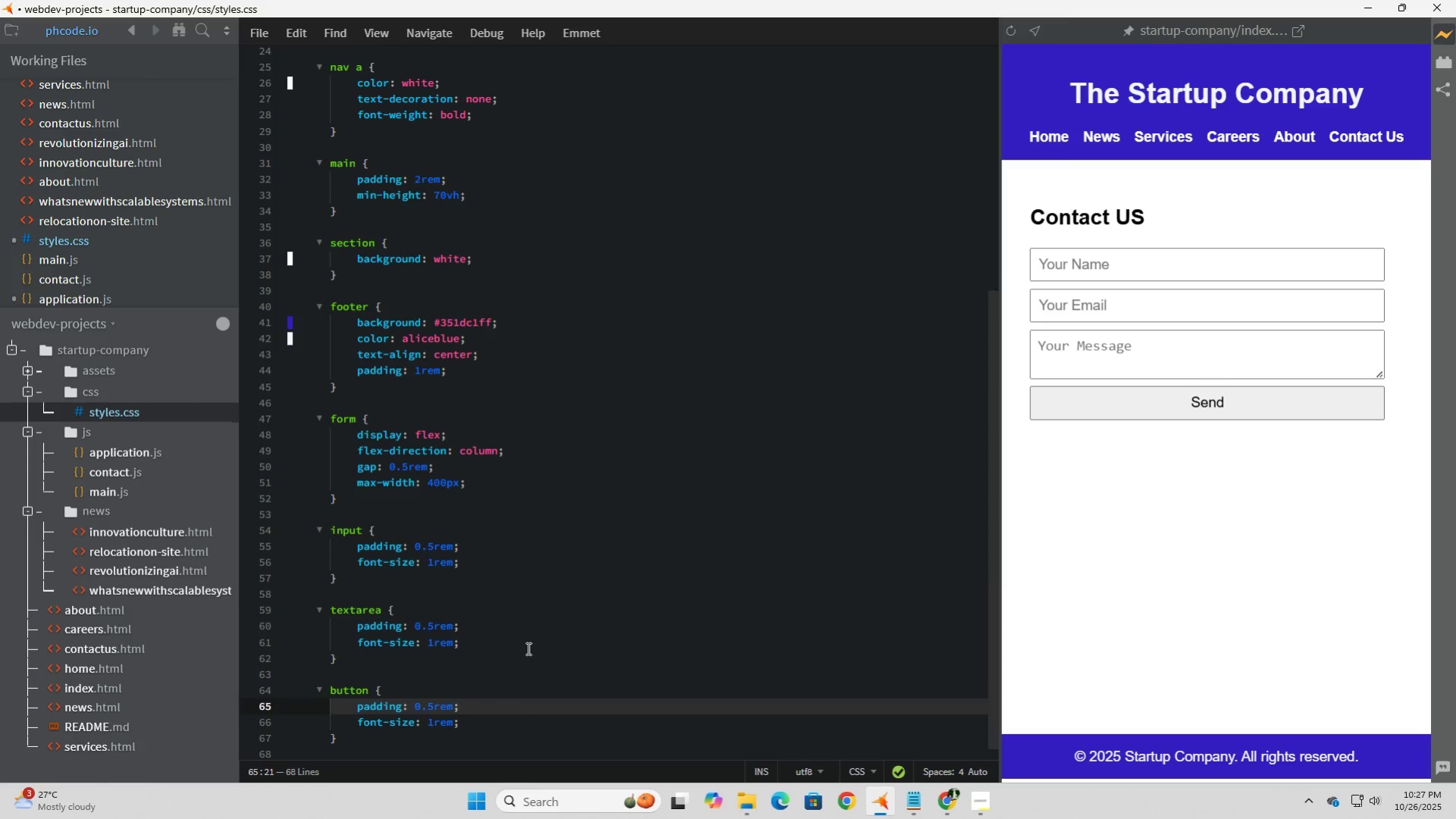 
left_click([527, 648])
 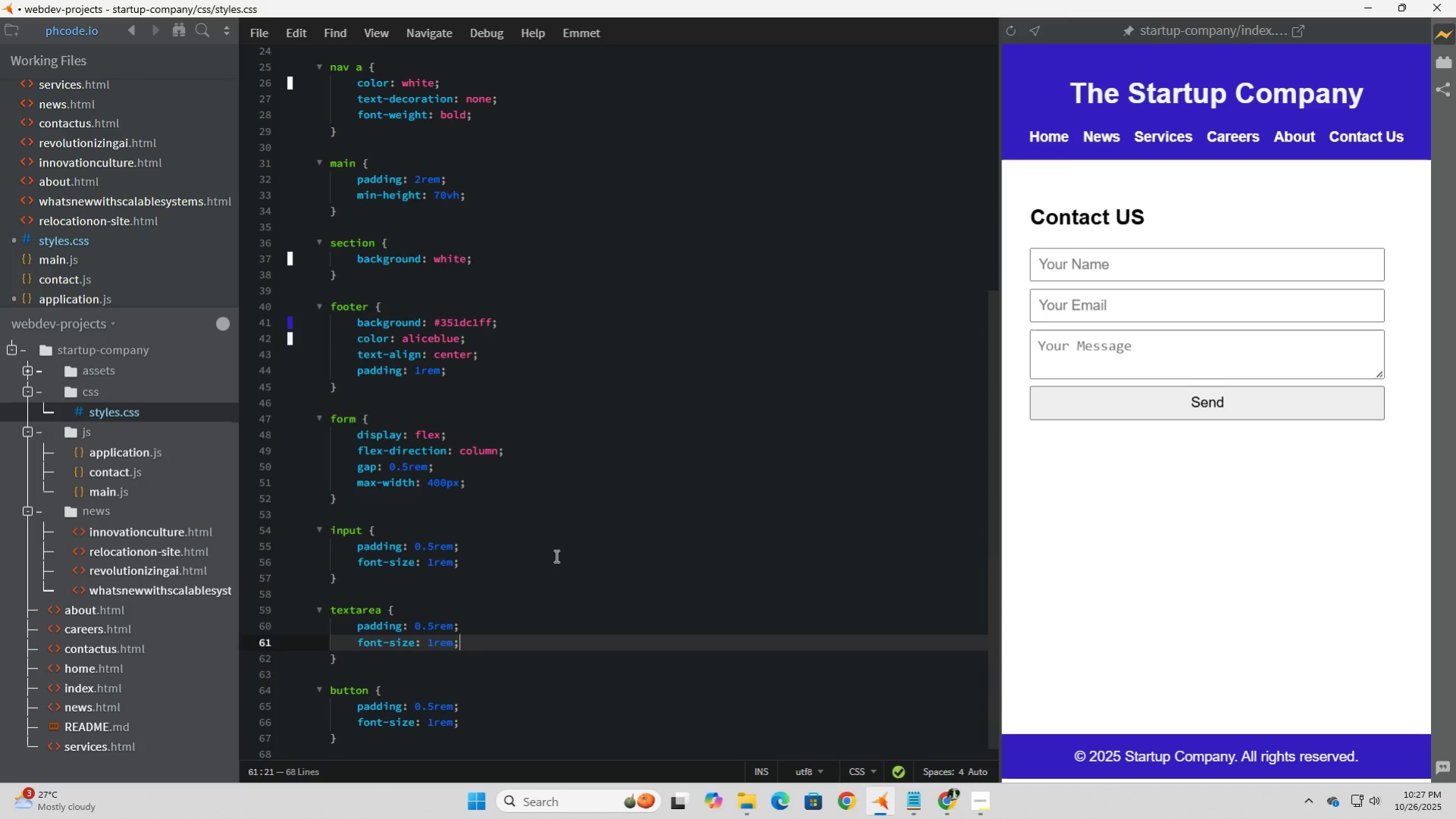 
left_click([555, 555])
 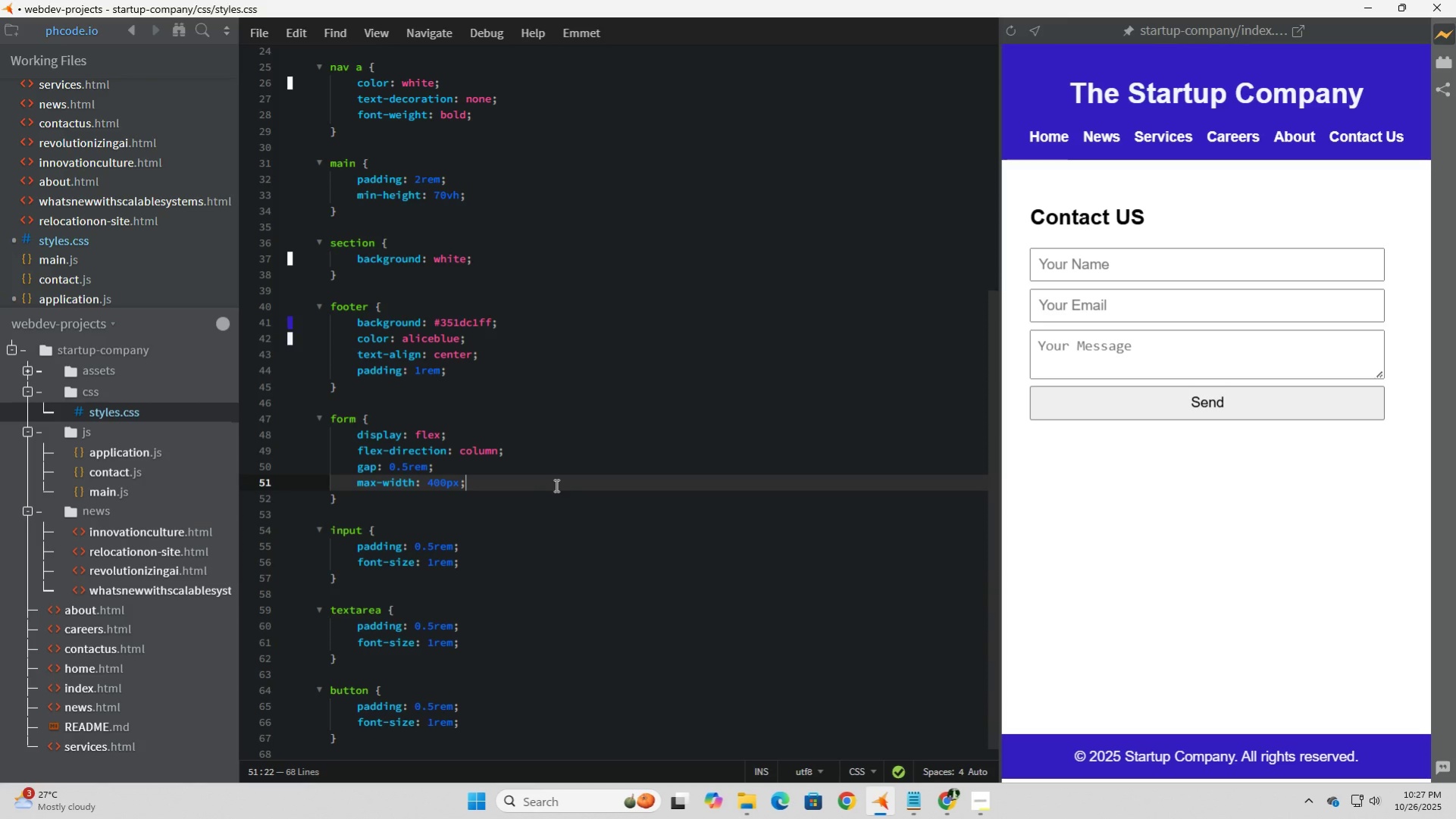 
left_click([555, 485])
 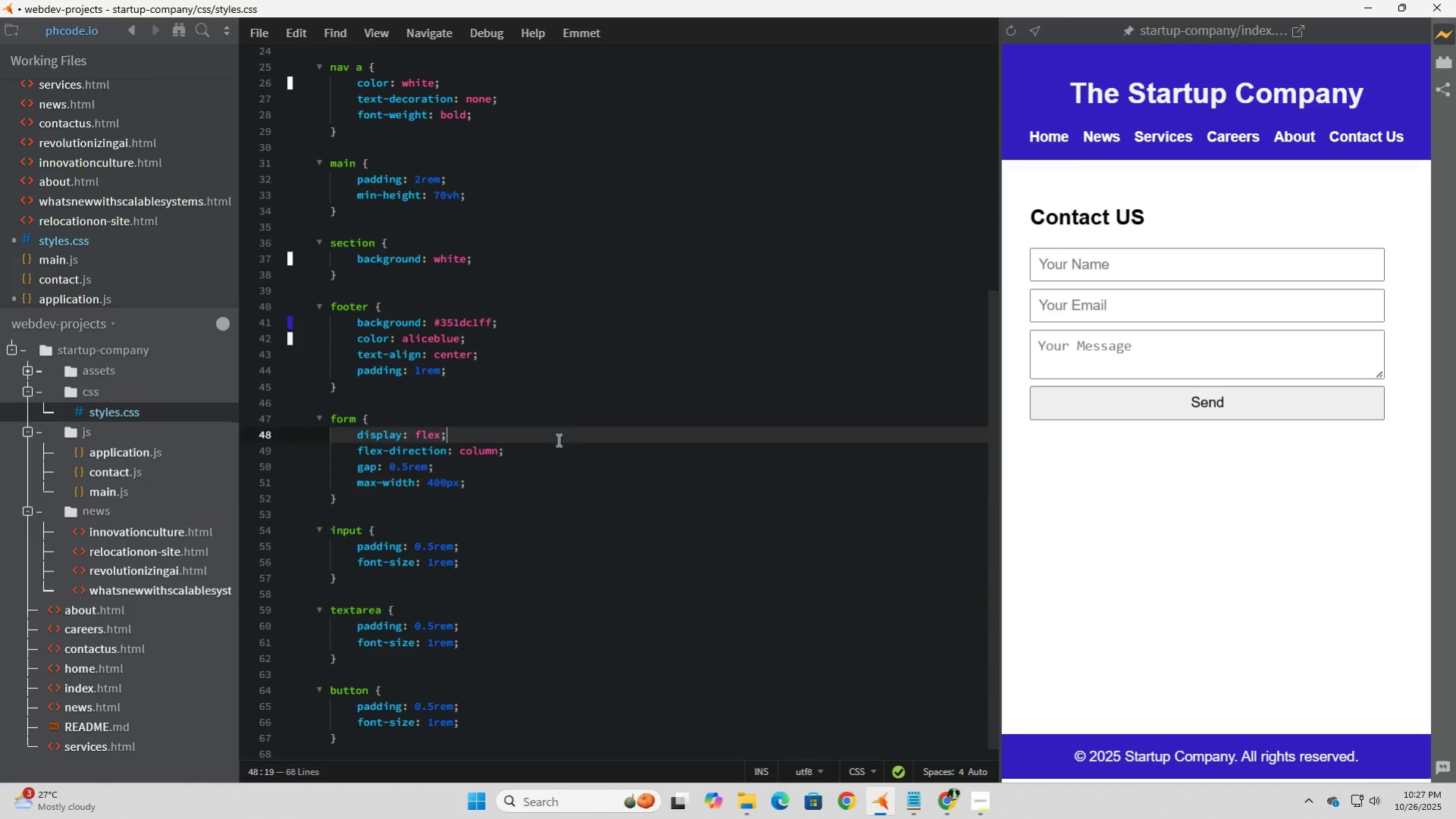 
left_click([557, 439])
 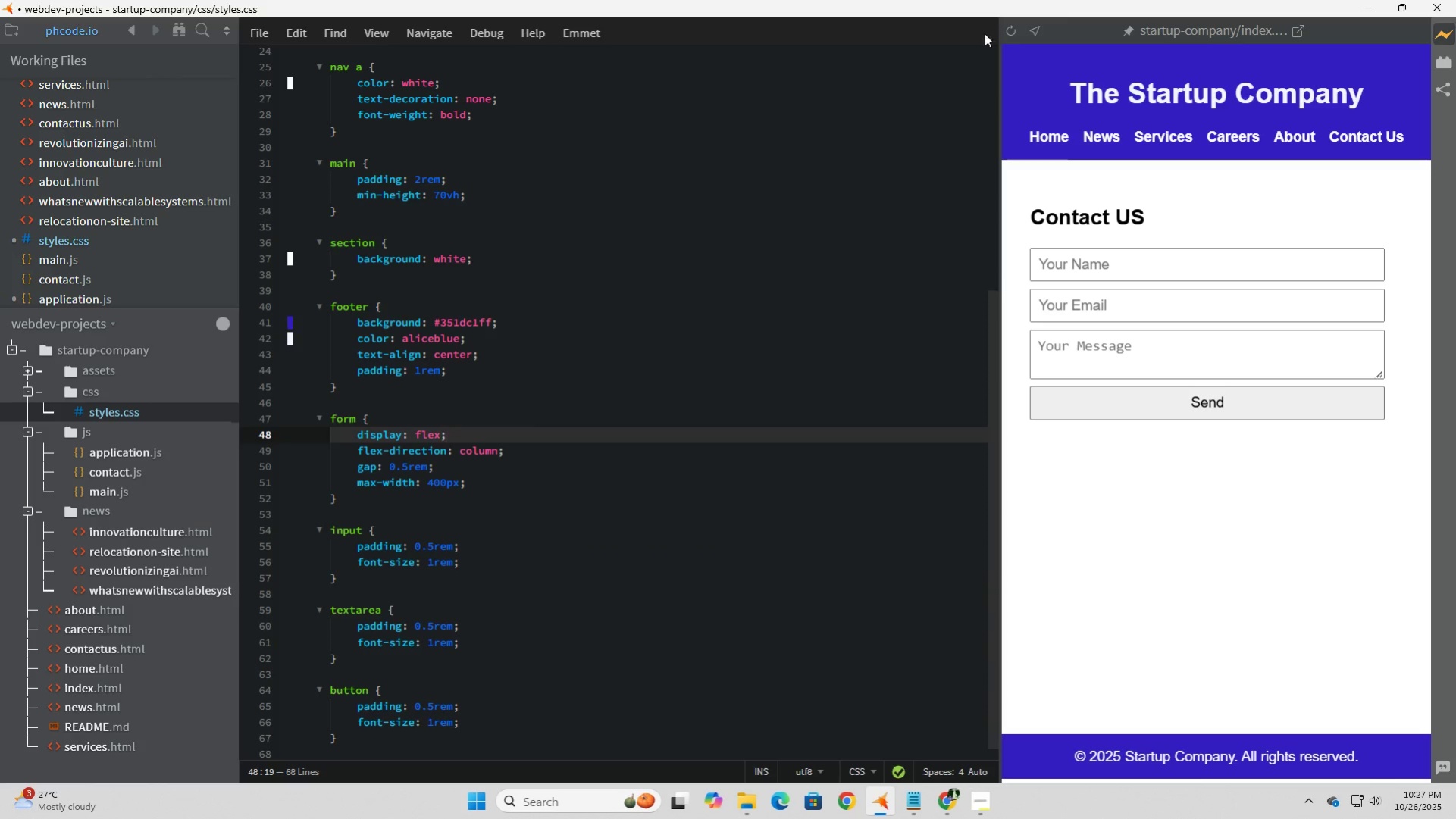 
left_click([1016, 30])
 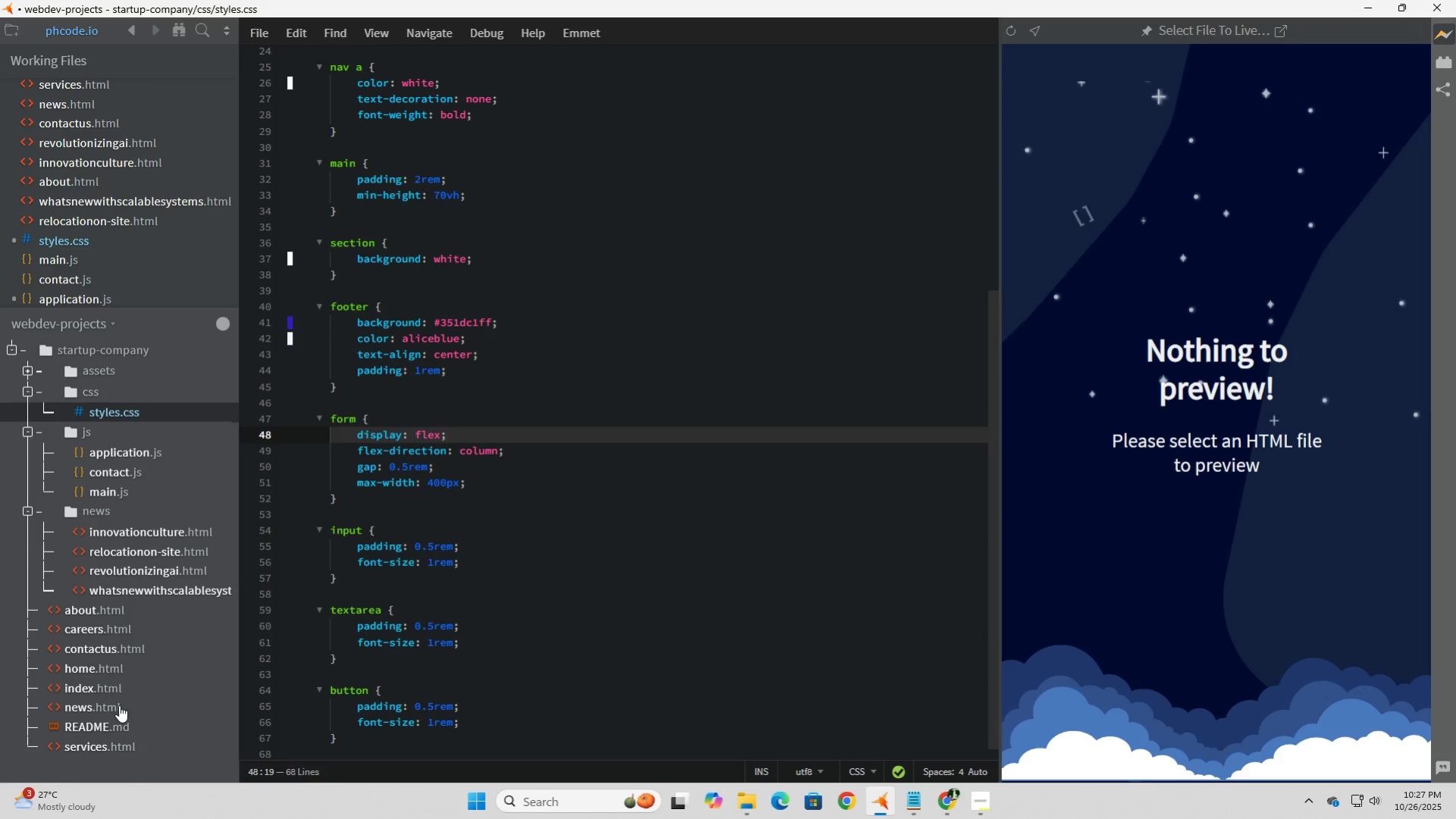 
left_click([91, 688])
 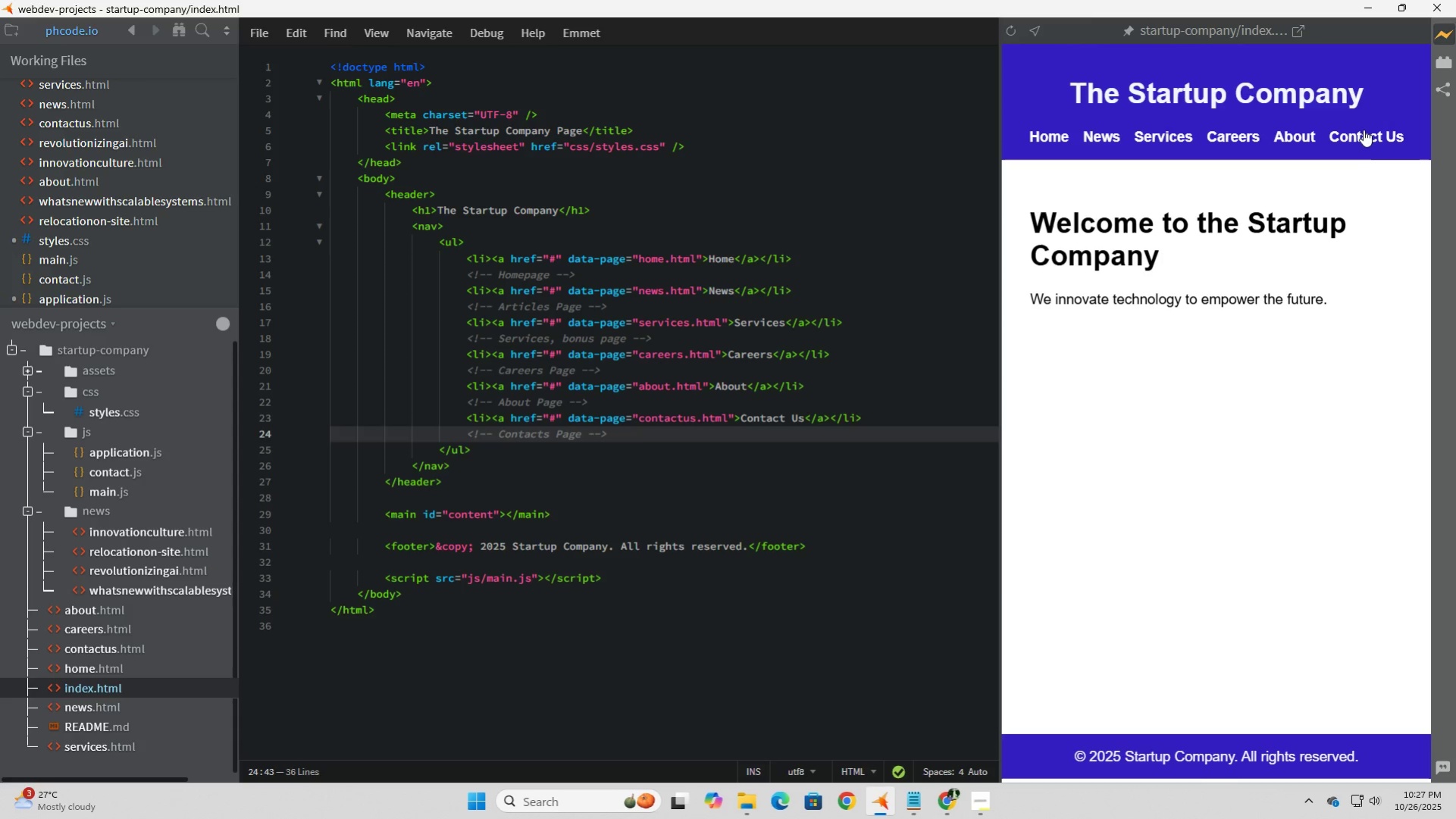 
left_click([1357, 138])
 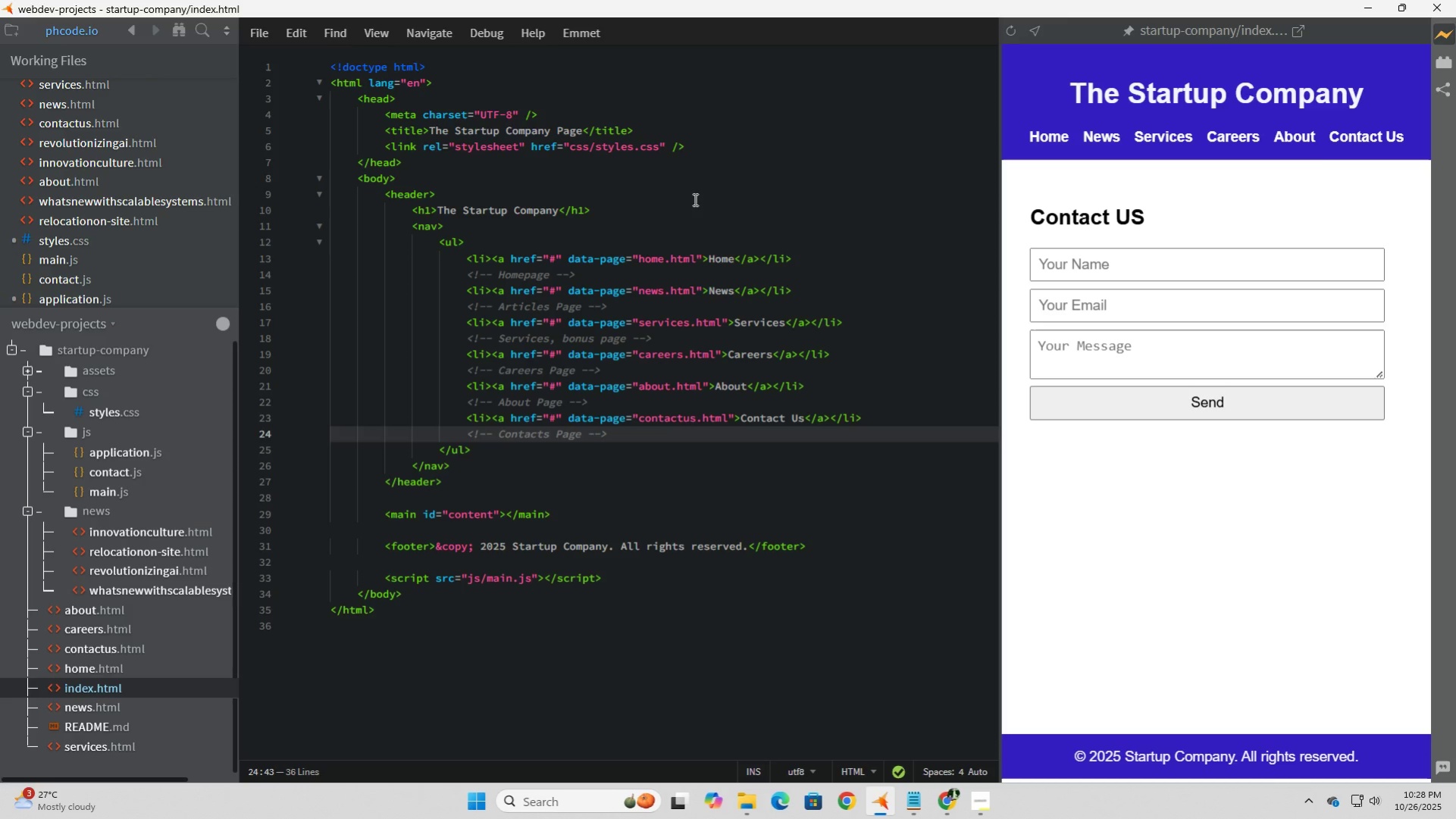 
wait(5.97)
 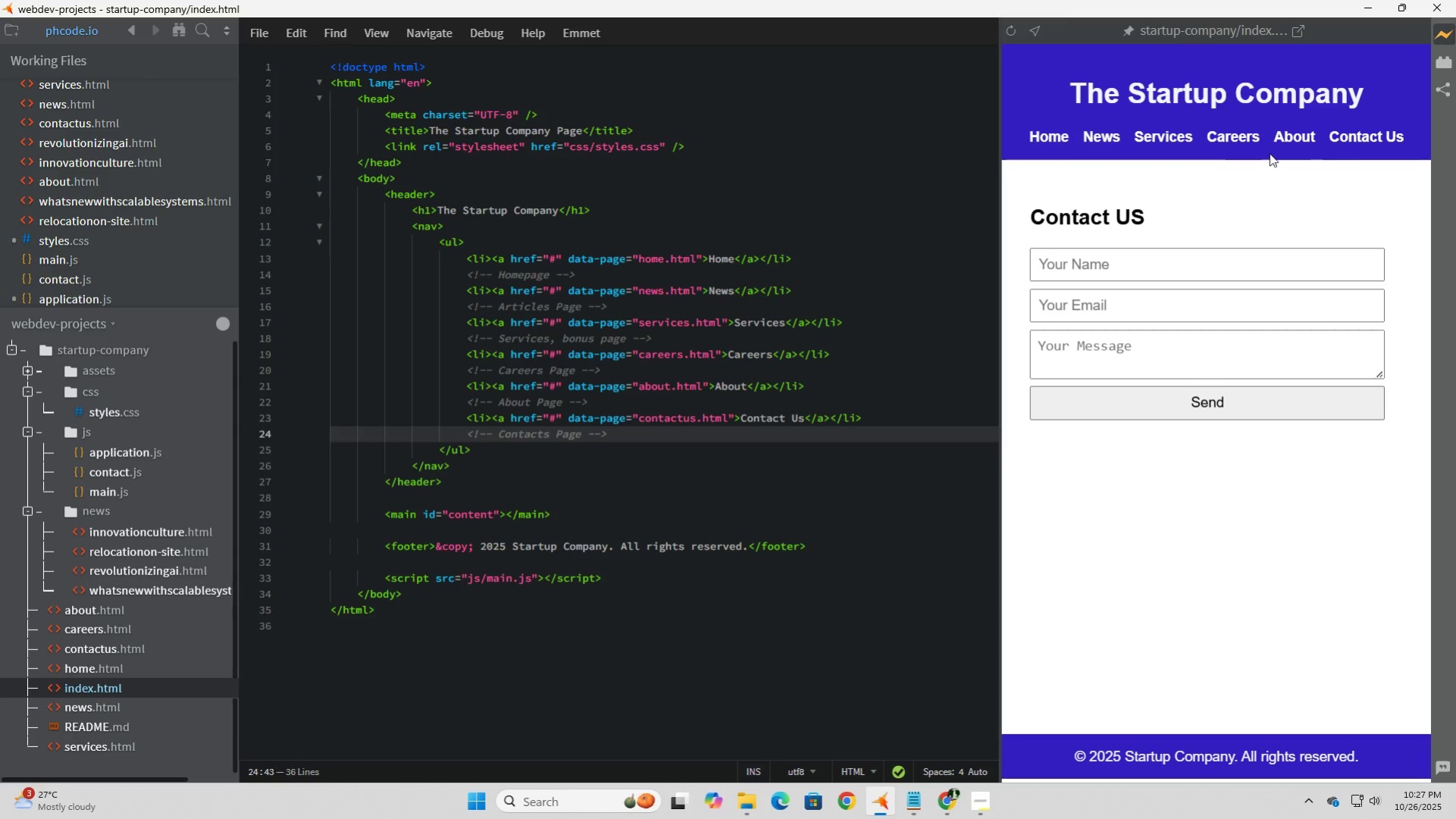 
left_click([1128, 250])
 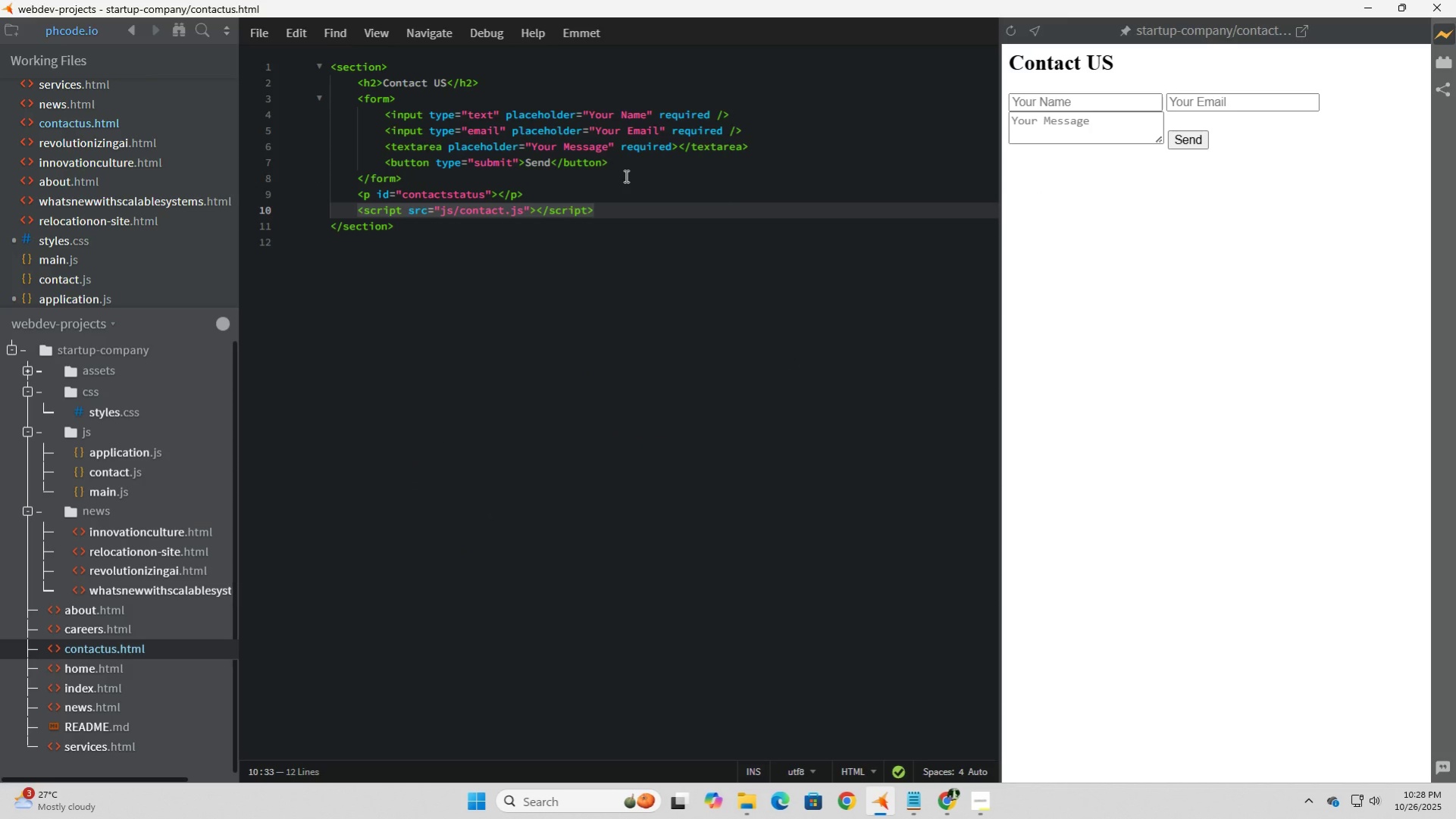 
wait(27.22)
 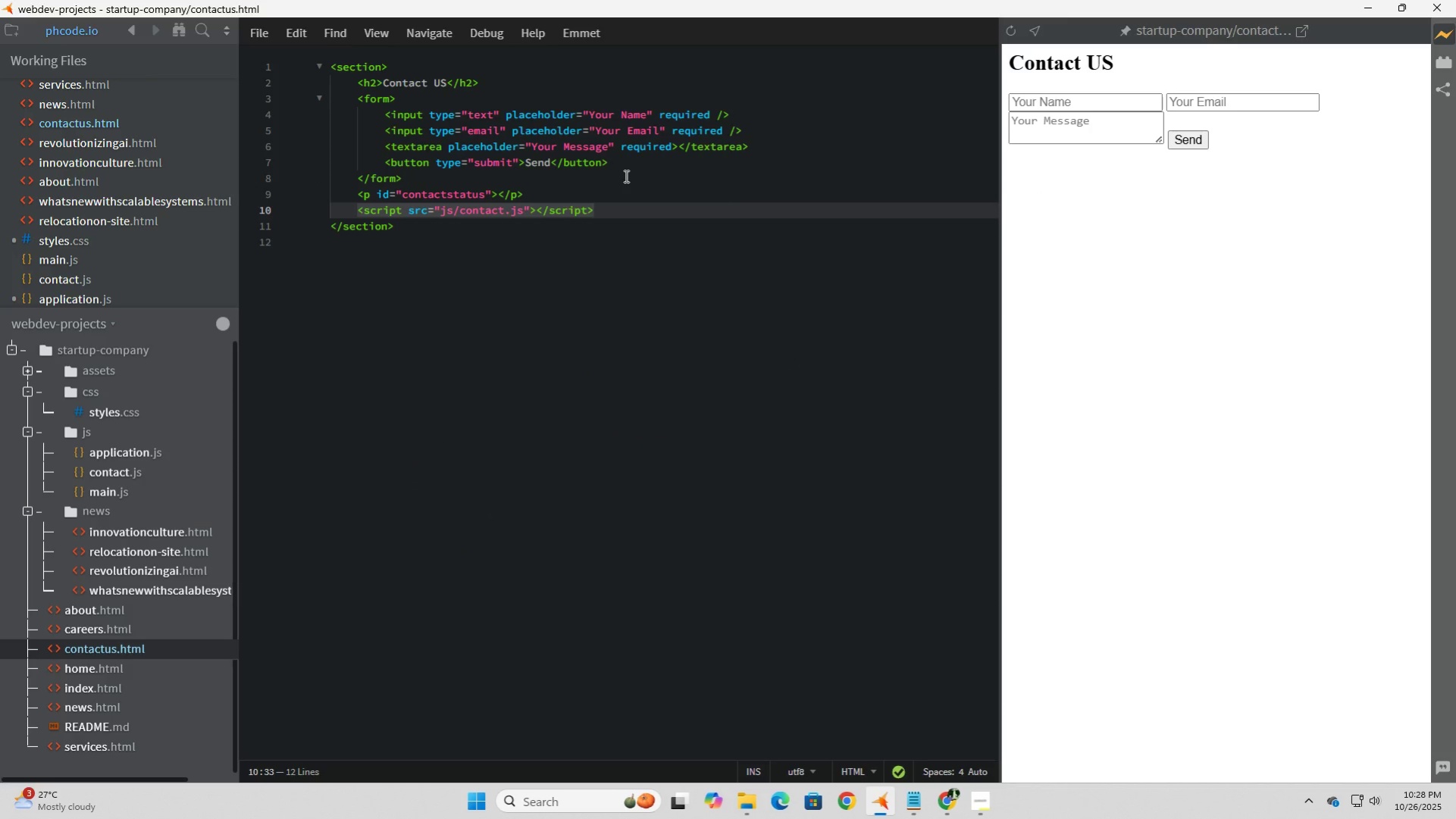 
left_click([91, 405])
 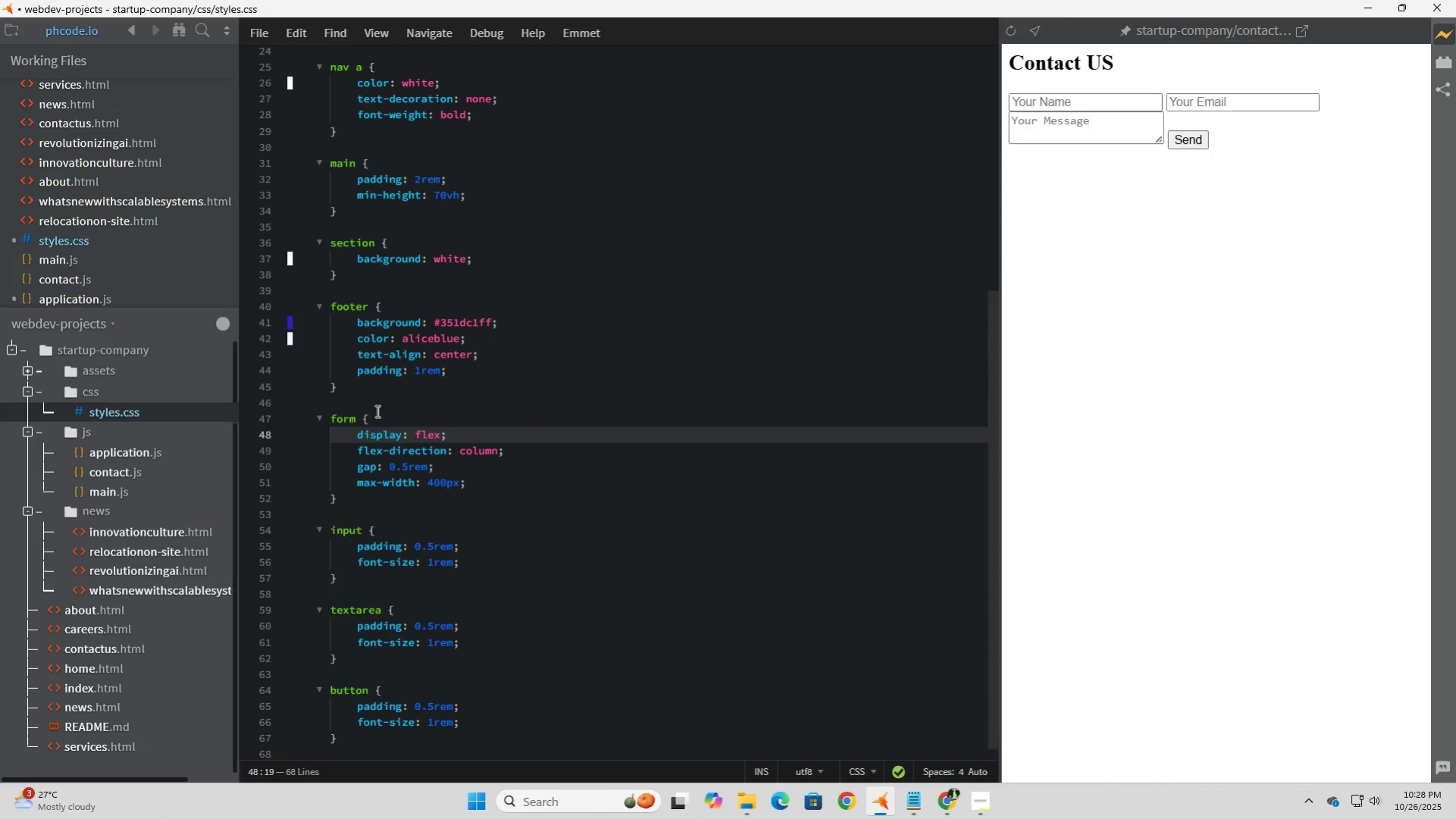 
scroll: coordinate [418, 464], scroll_direction: up, amount: 8.0
 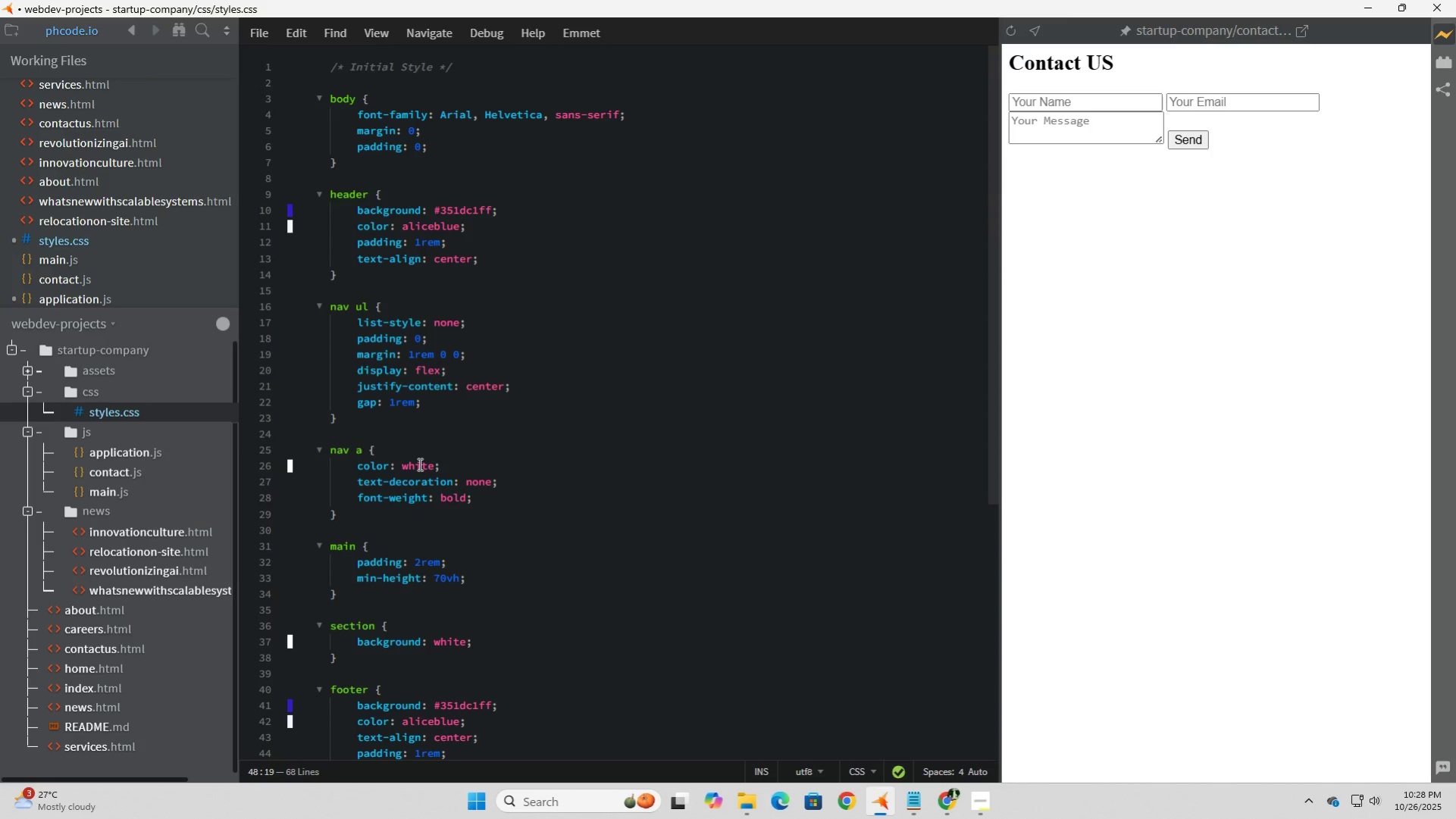 
scroll: coordinate [418, 464], scroll_direction: down, amount: 12.0
 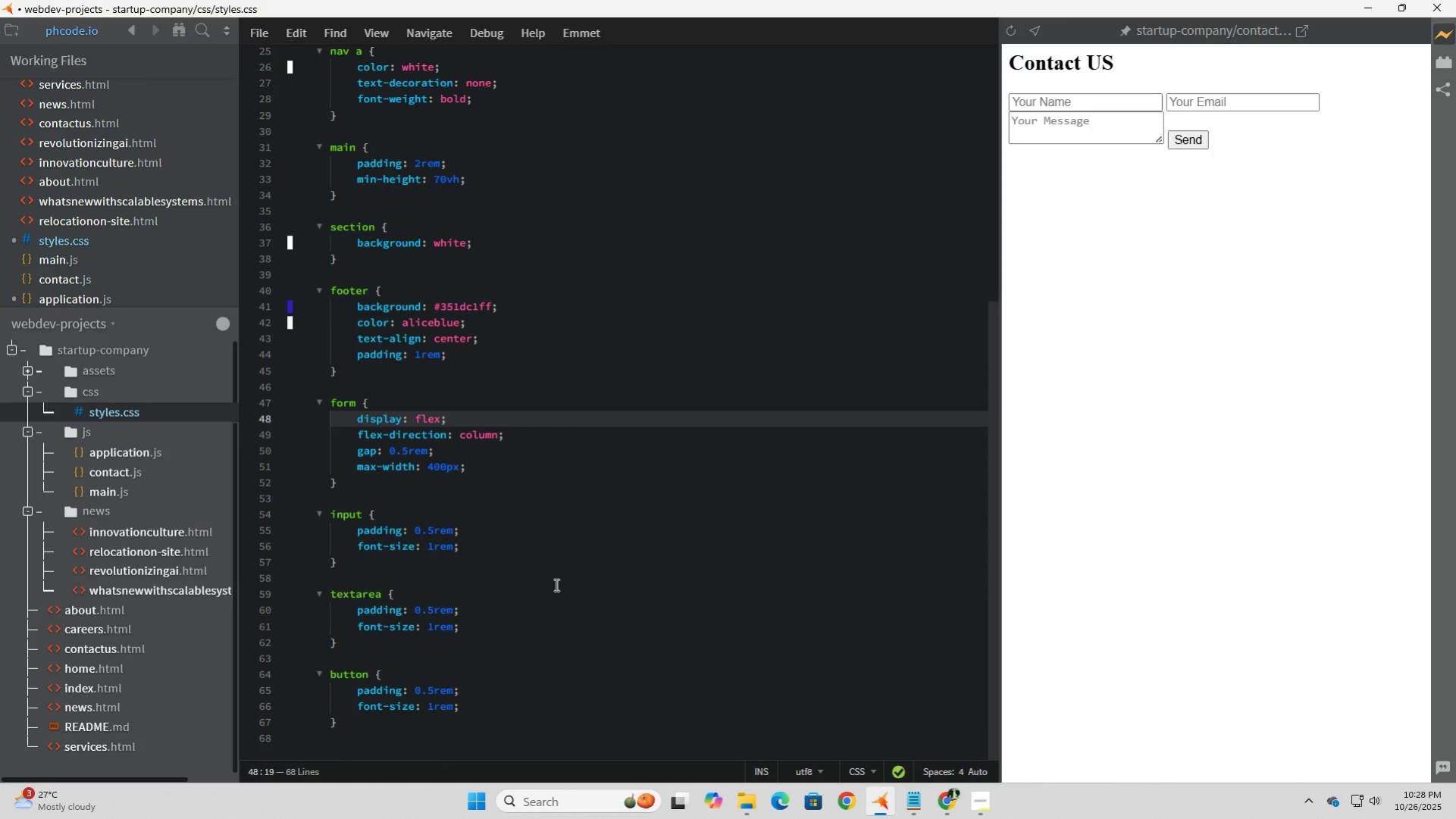 
left_click([555, 584])
 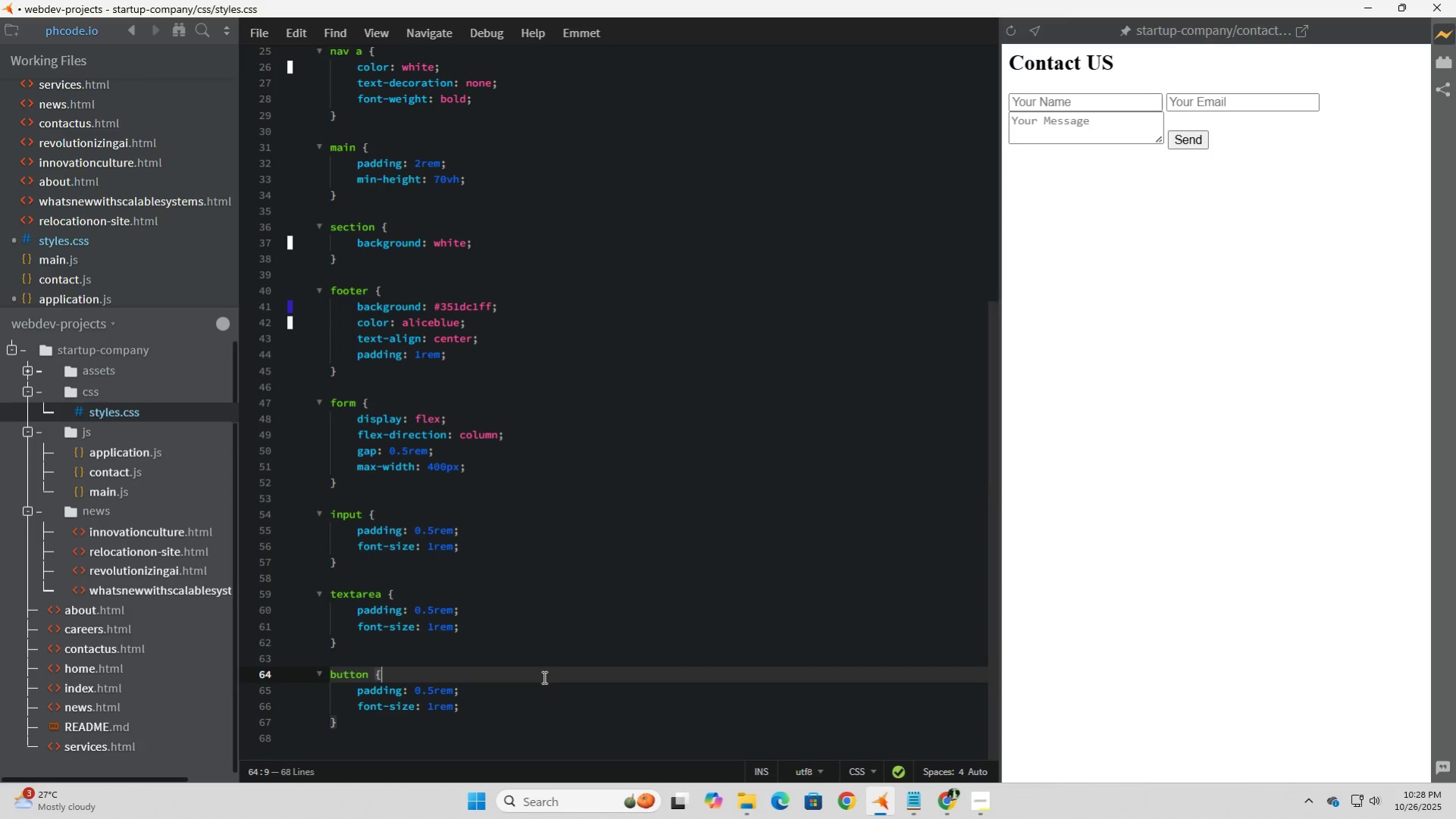 
left_click([543, 677])
 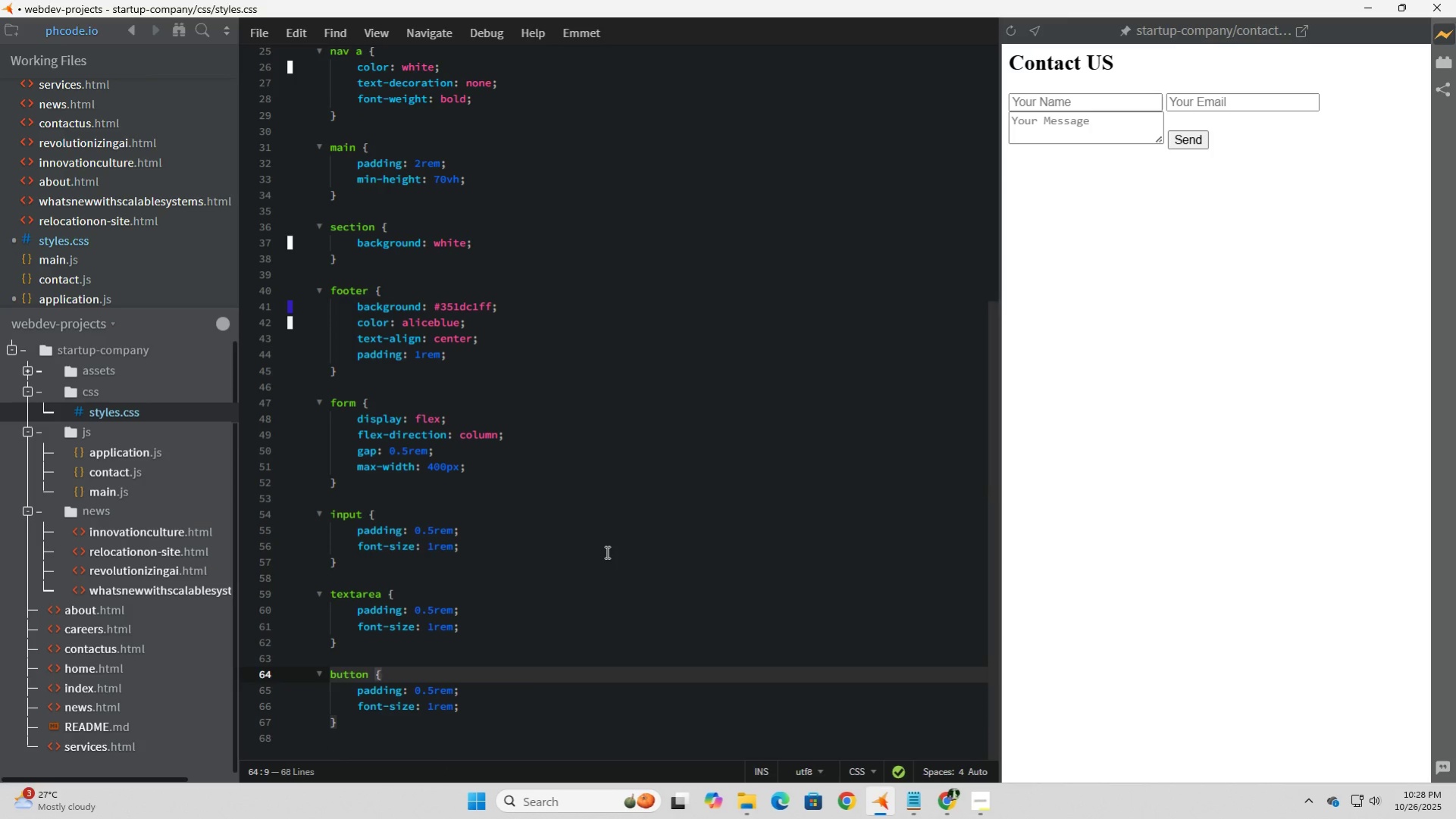 
left_click([606, 552])
 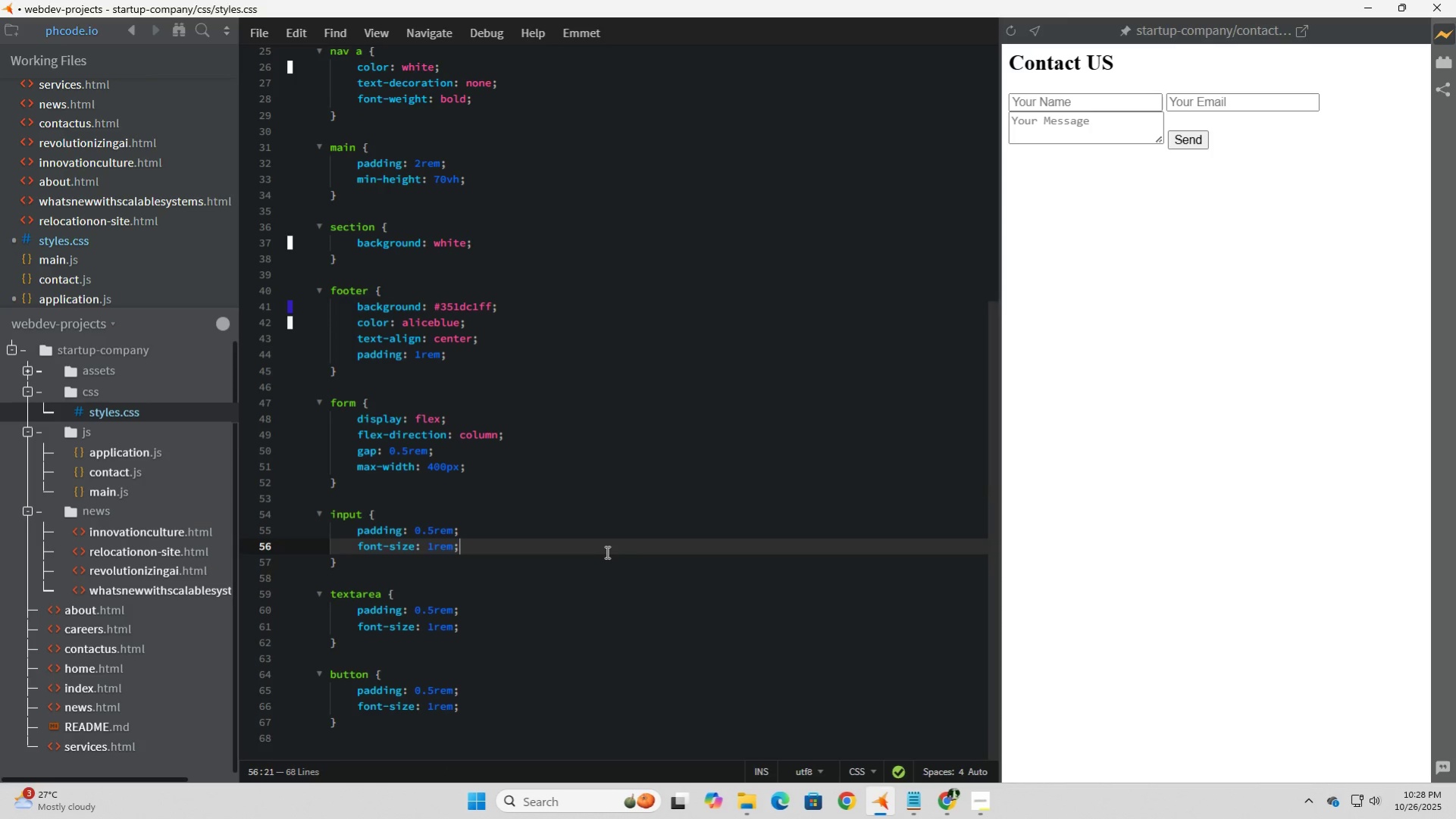 
left_click([462, 599])
 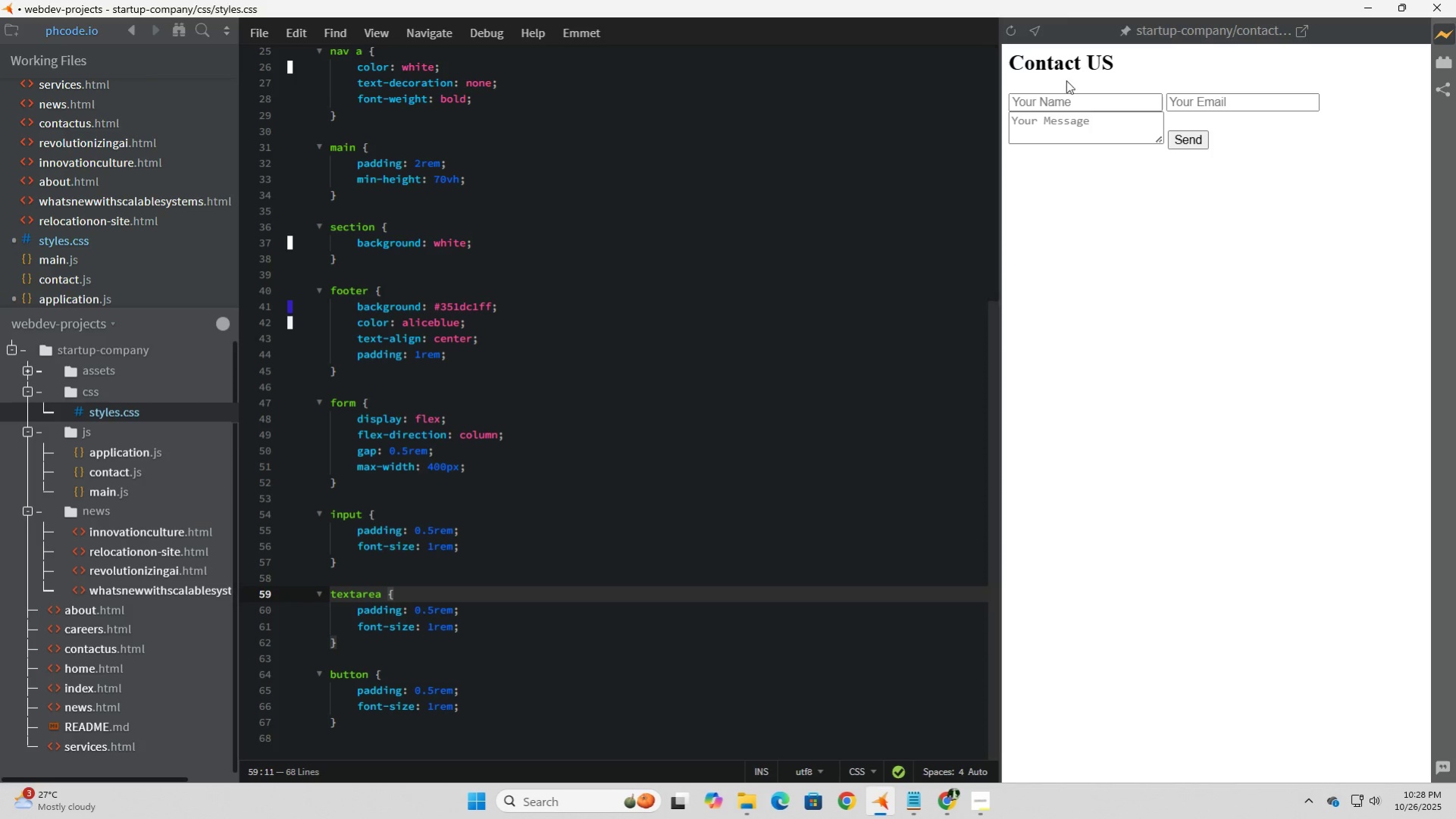 
mouse_move([1032, 108])
 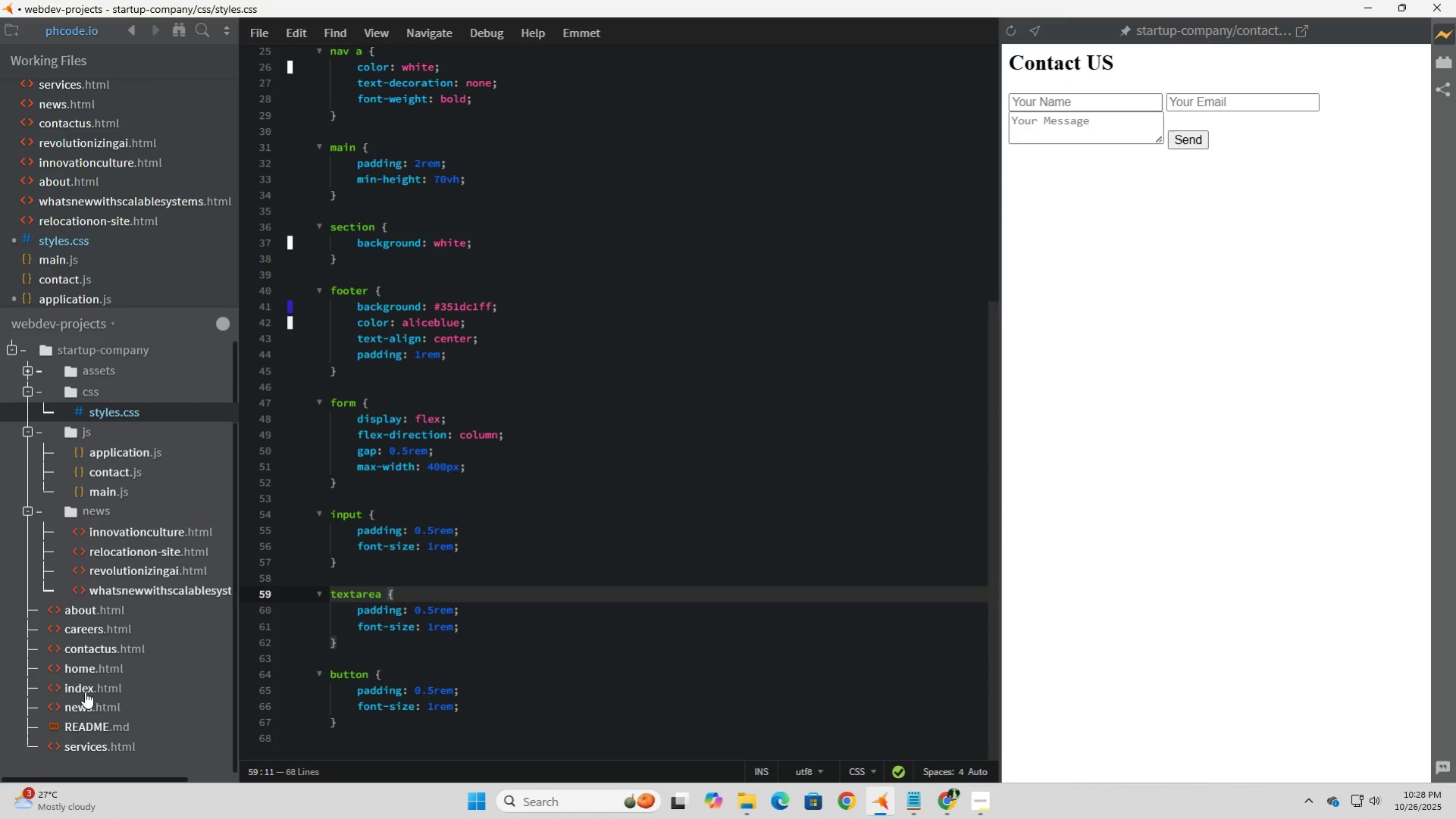 
left_click([85, 690])
 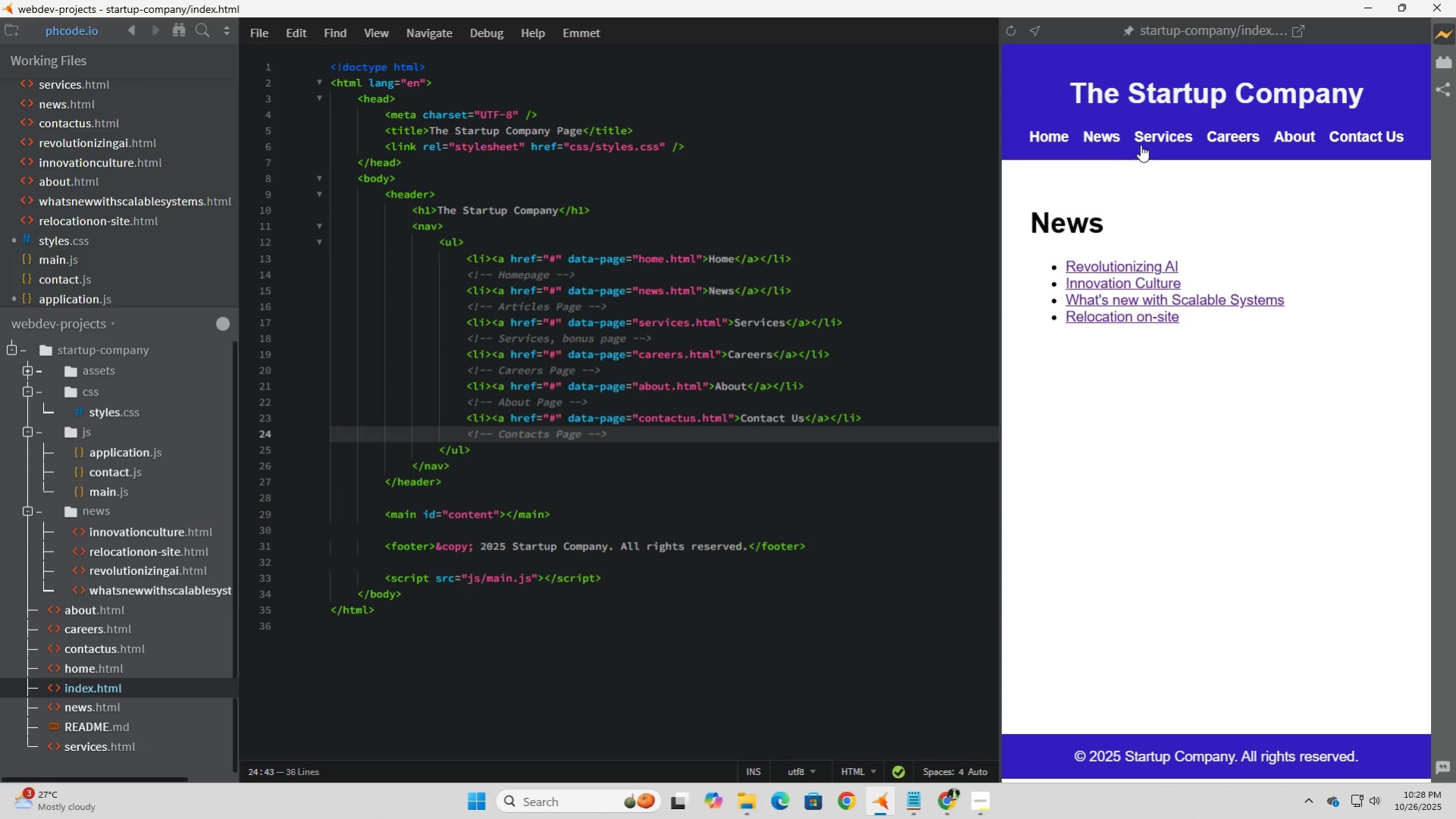 
left_click([1207, 139])
 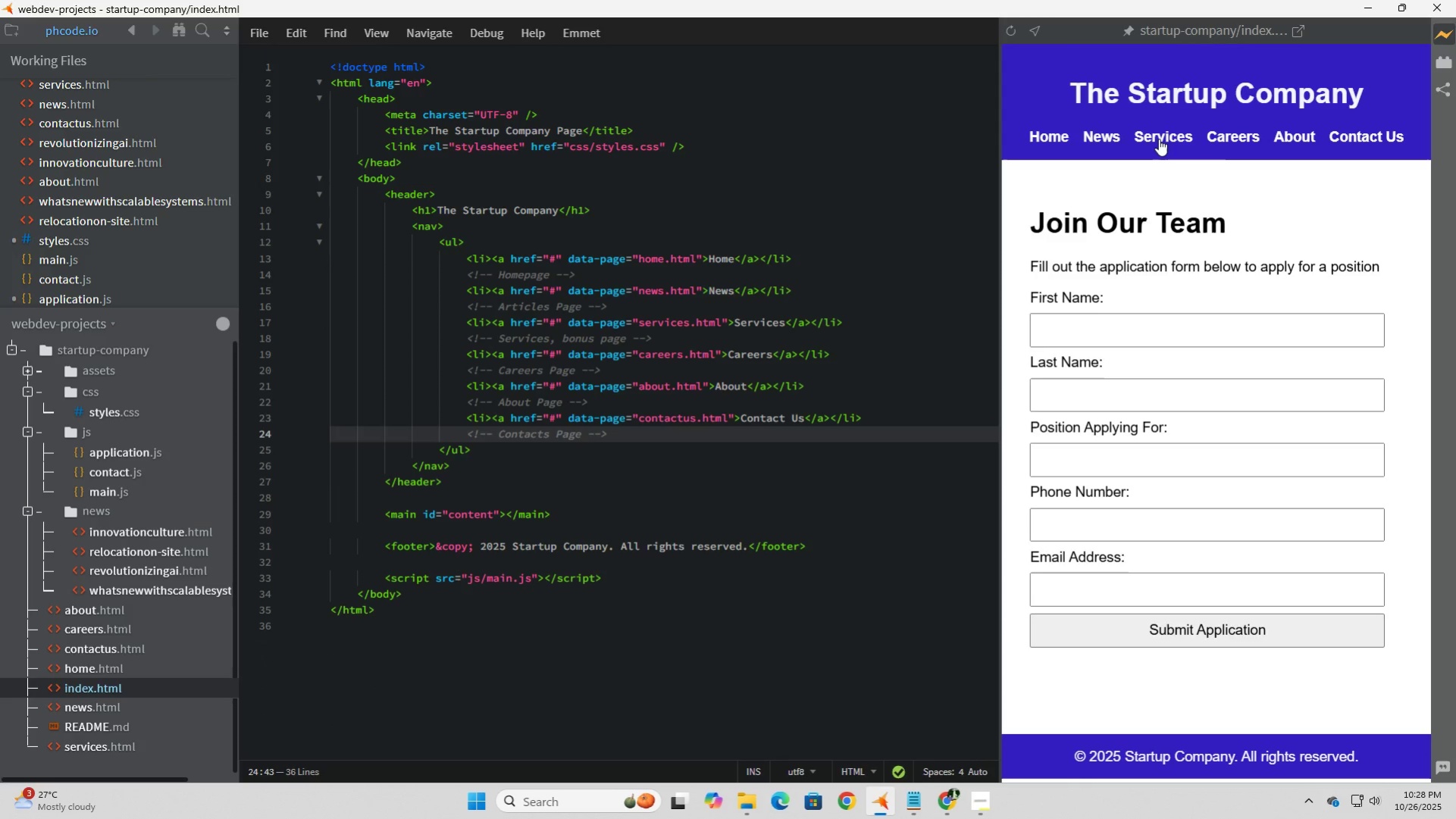 
left_click([1158, 139])
 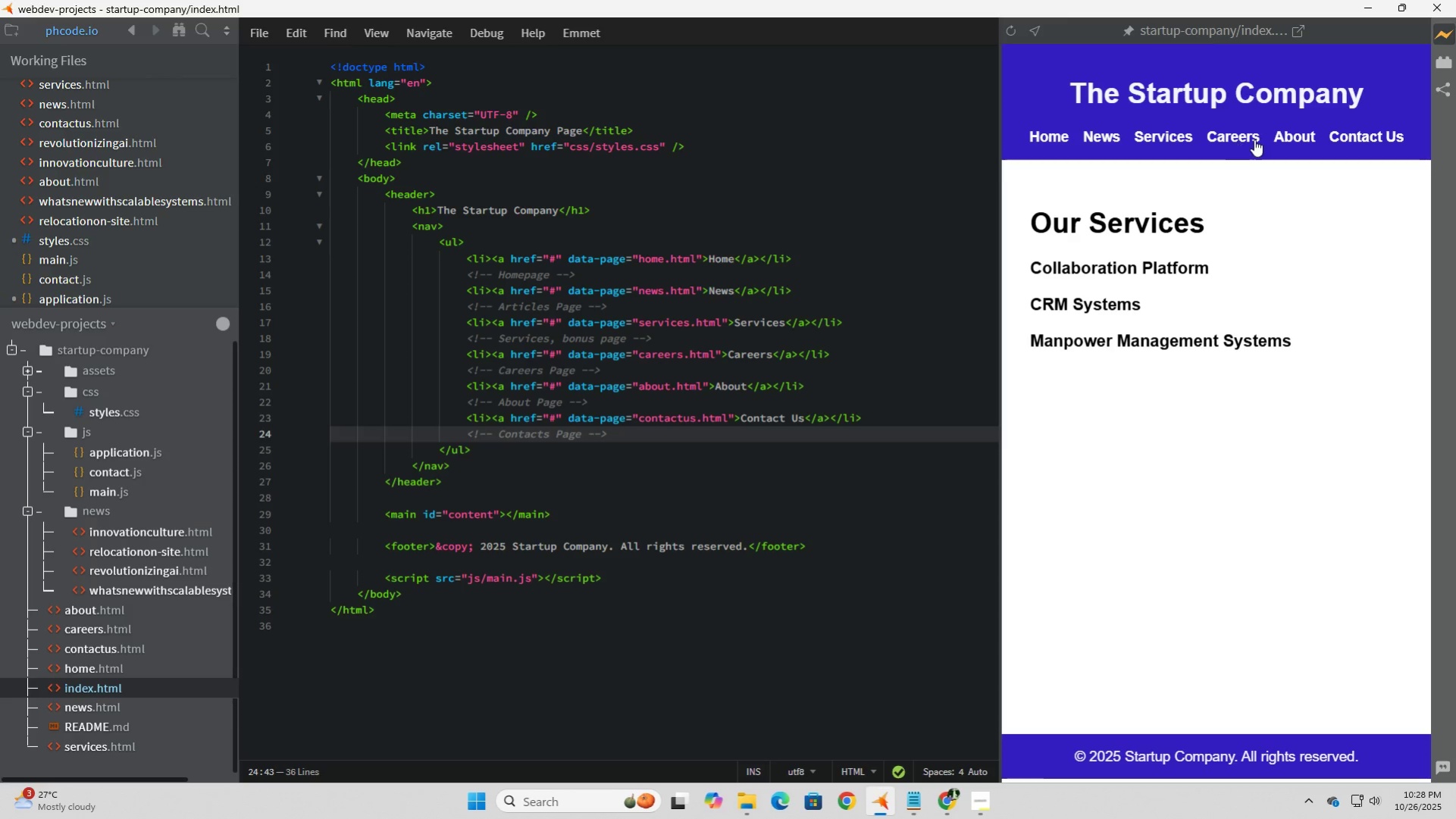 
left_click([1260, 139])
 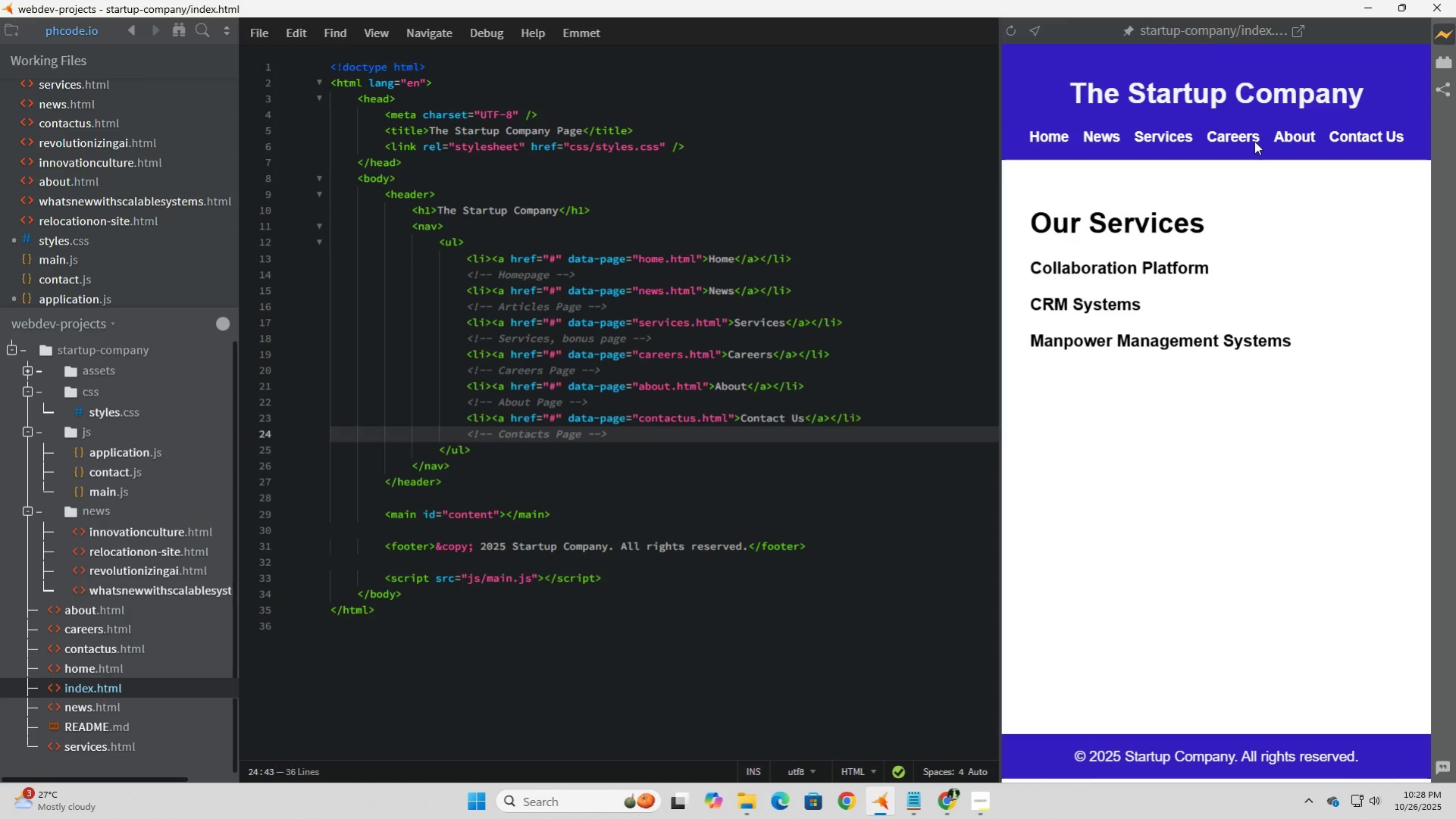 
left_click([1203, 134])
 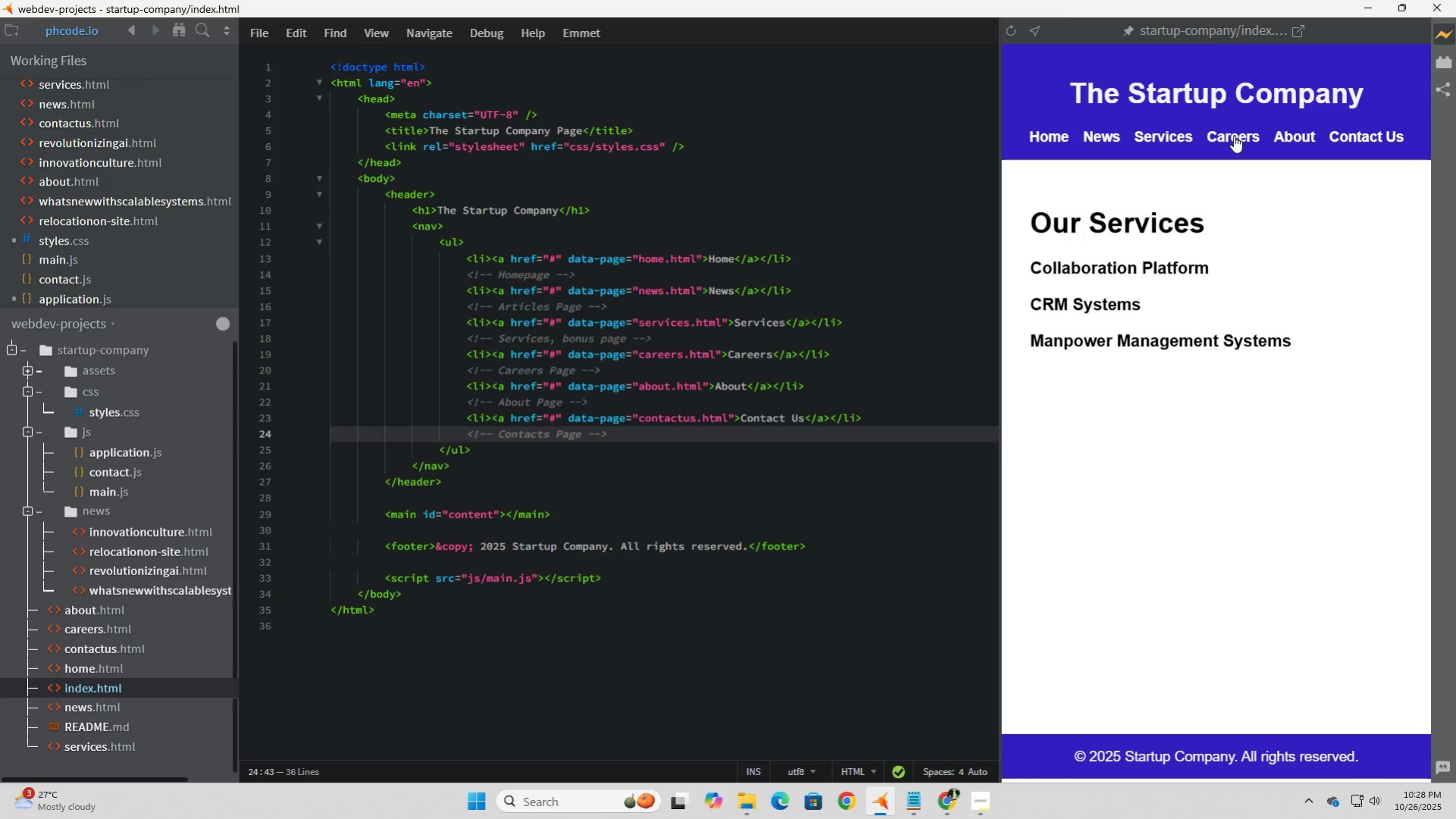 
left_click([1233, 136])
 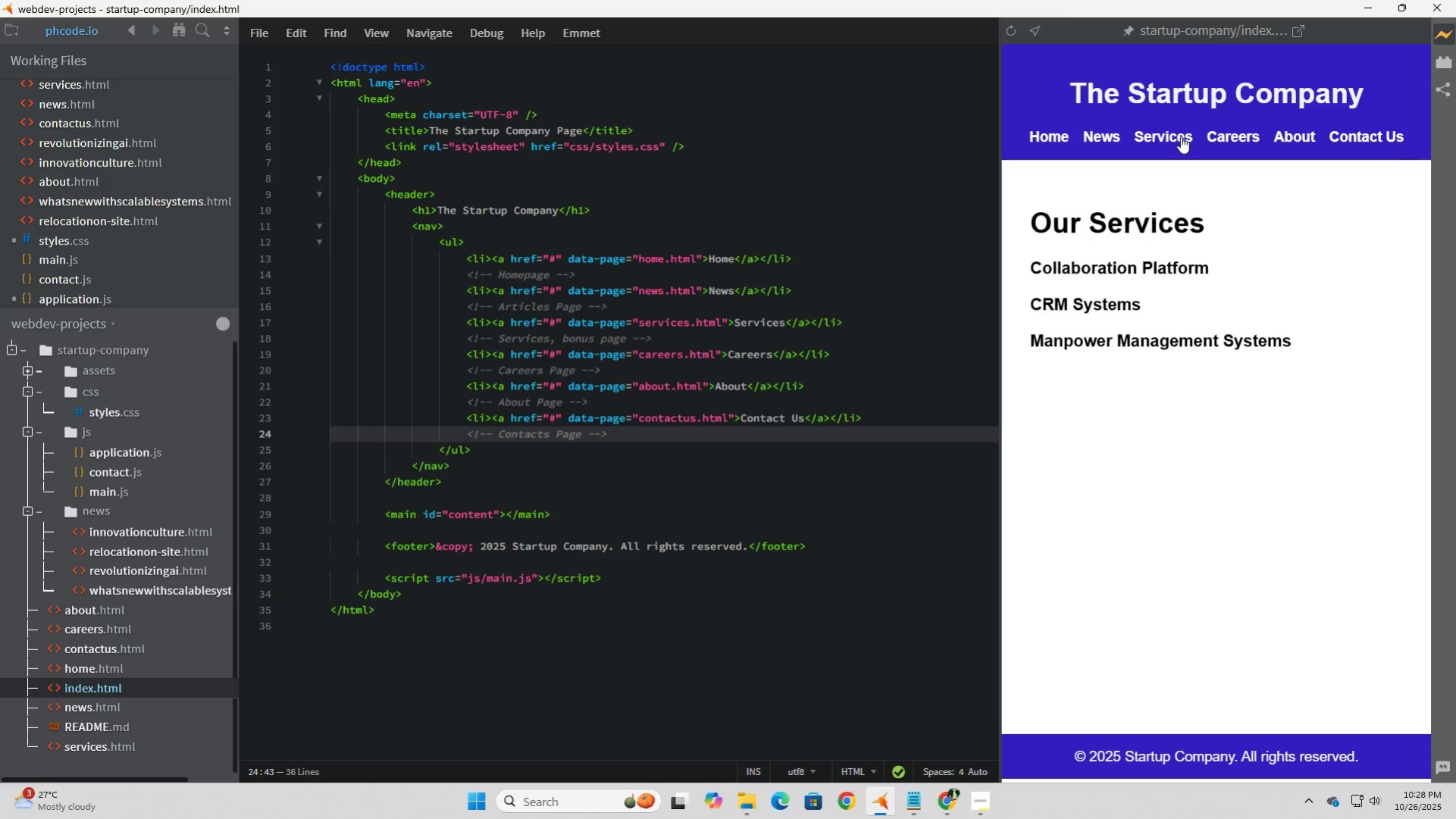 
left_click([1180, 136])
 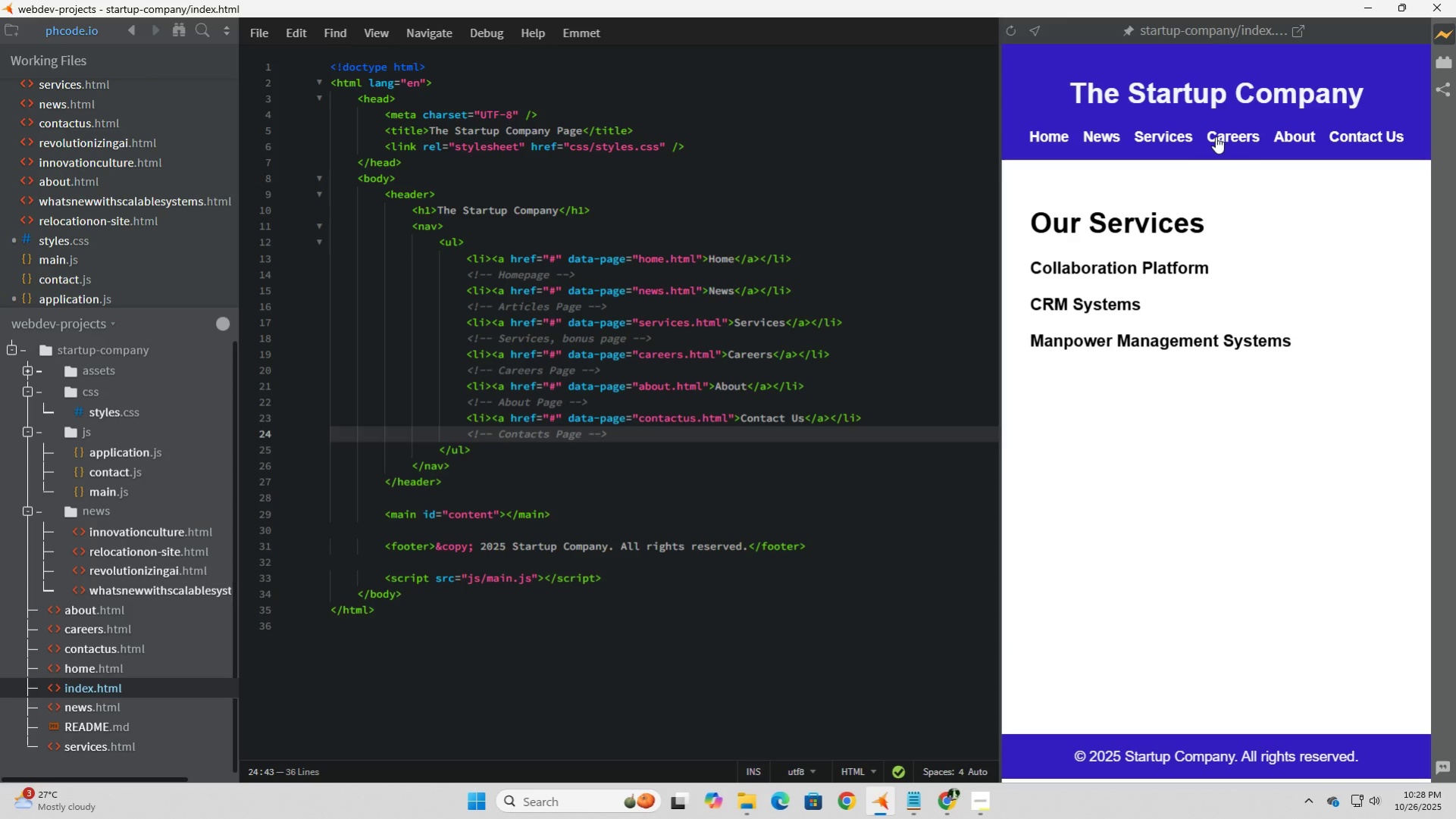 
left_click([1215, 136])
 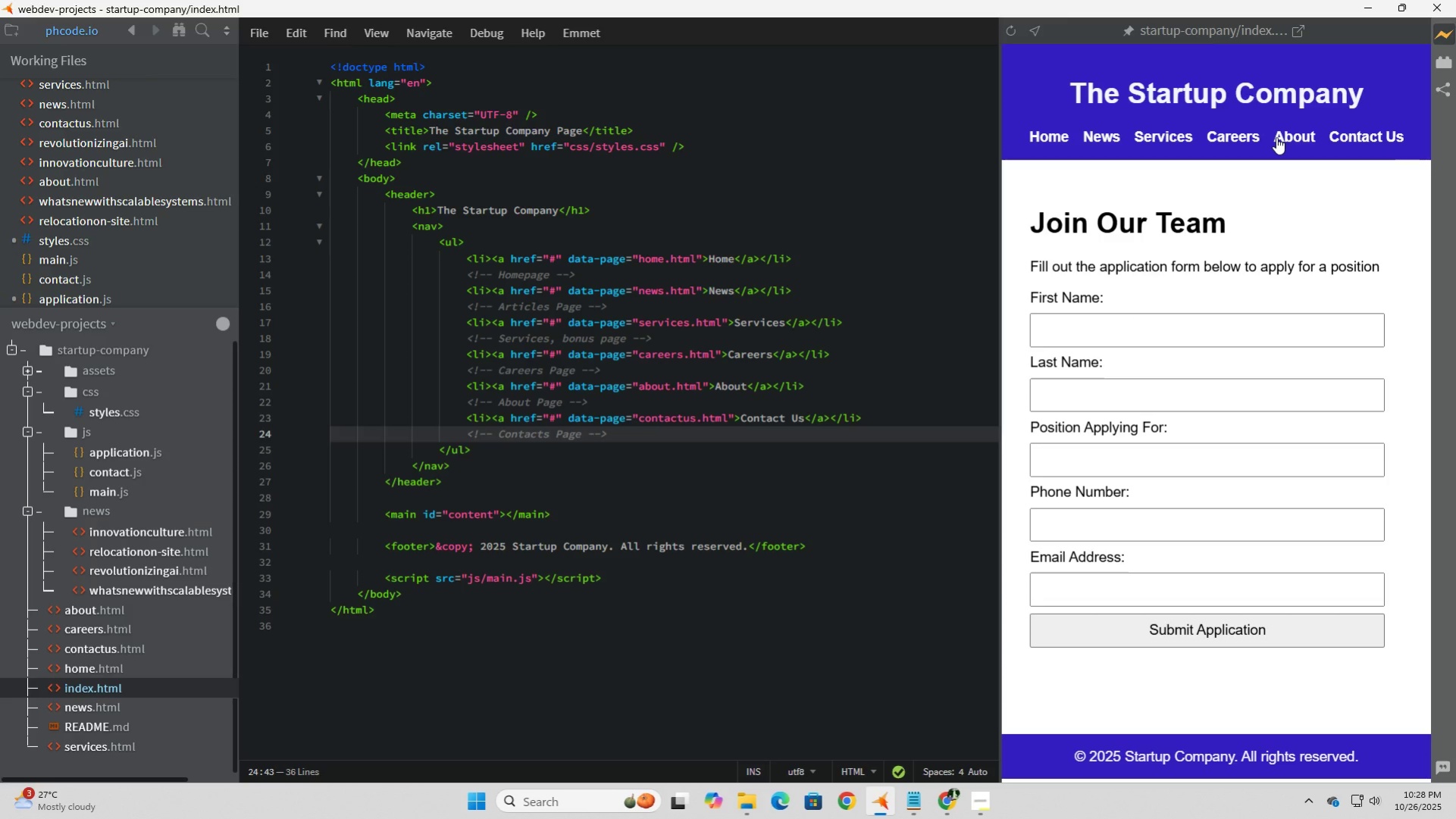 
left_click([1276, 137])
 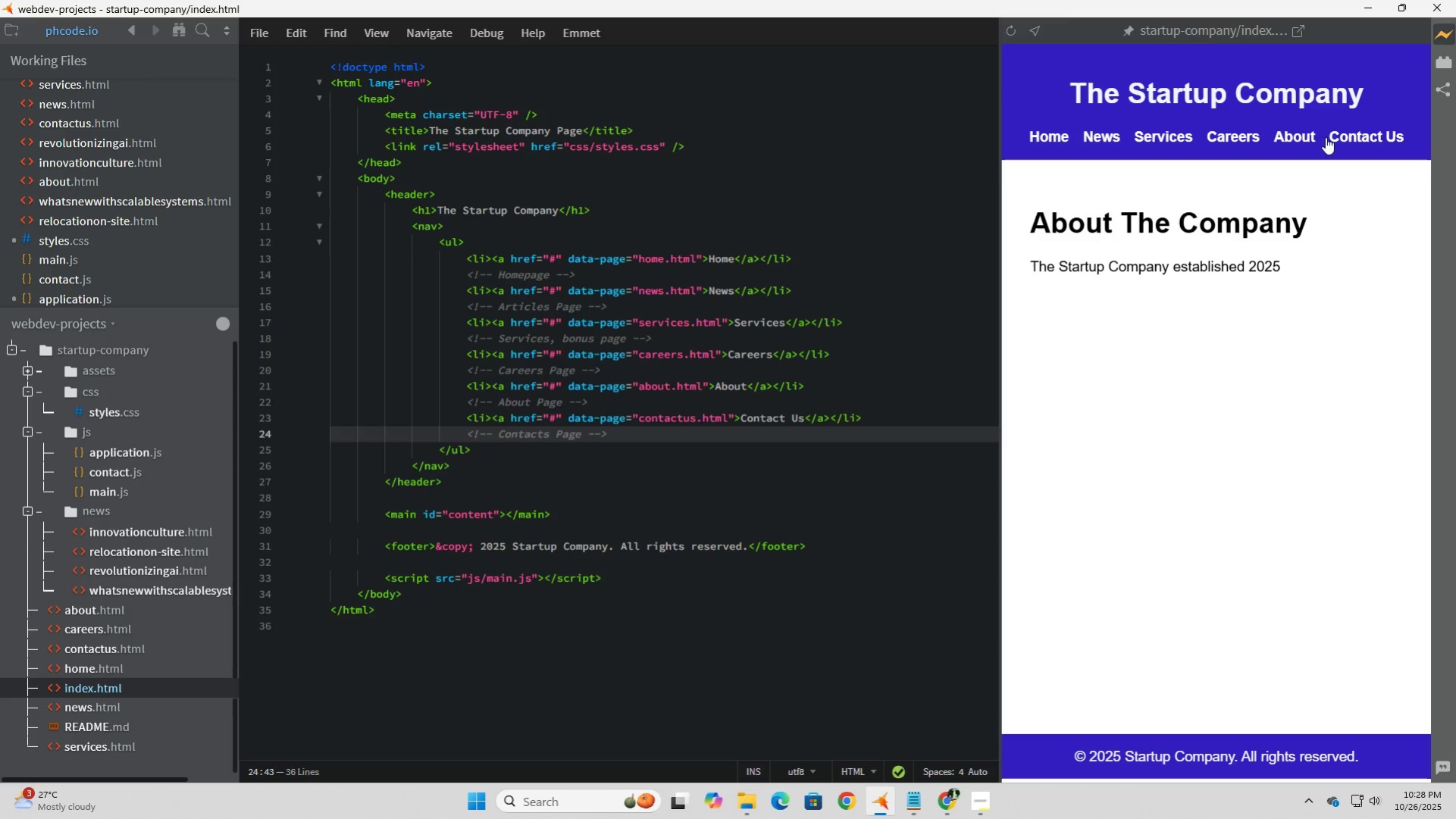 
left_click([1375, 137])
 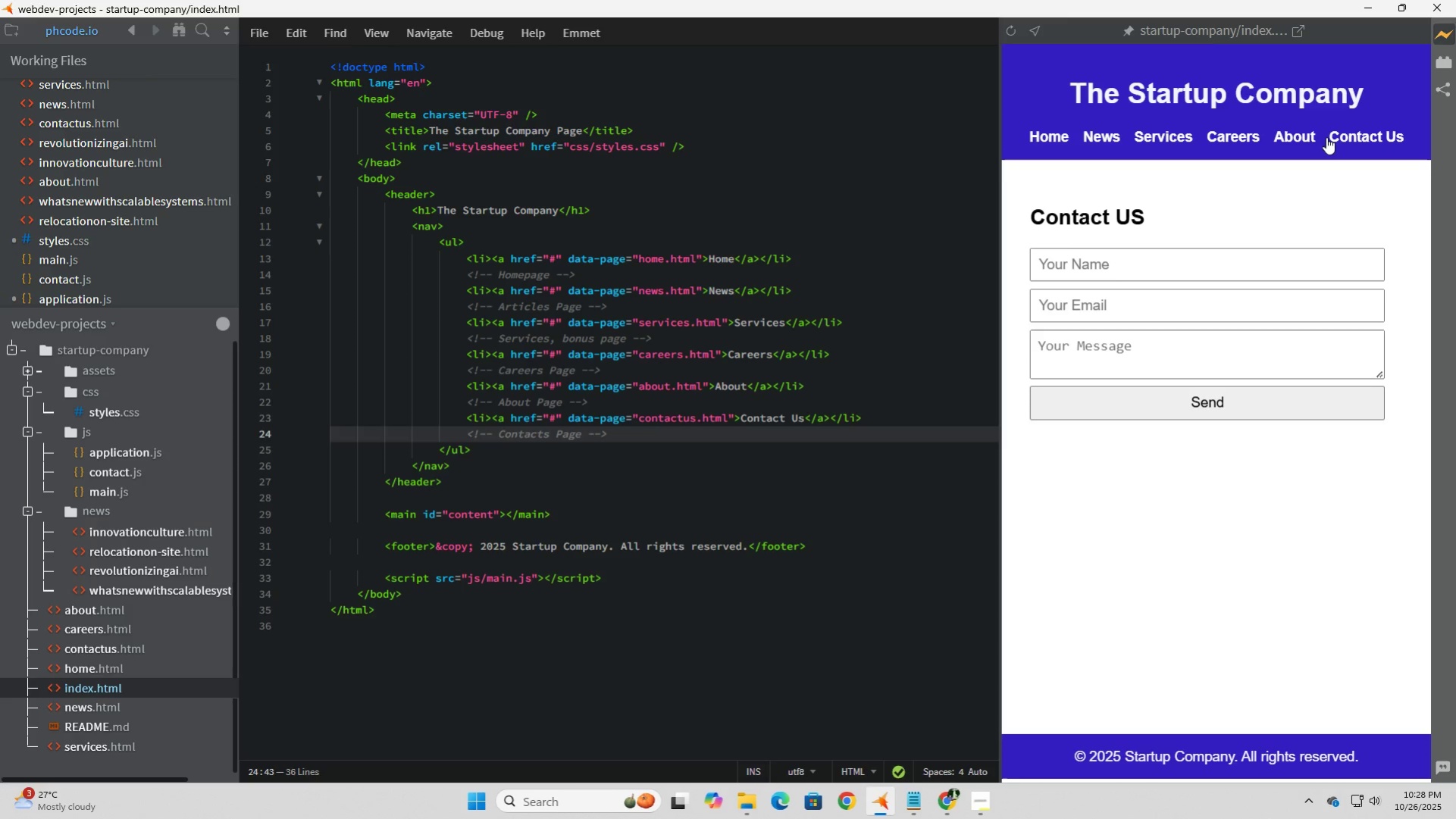 
left_click([1300, 139])
 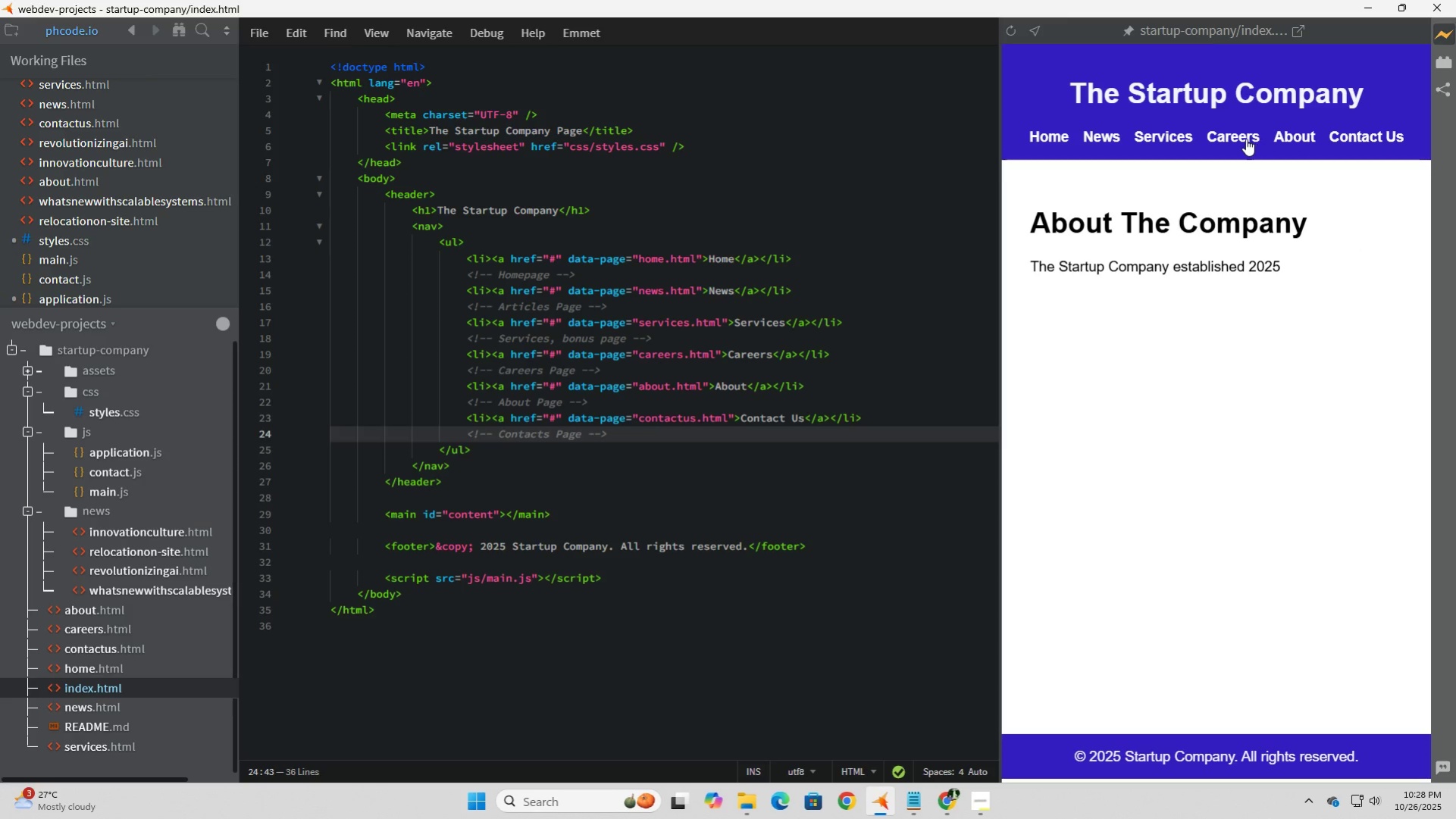 
left_click([1245, 139])
 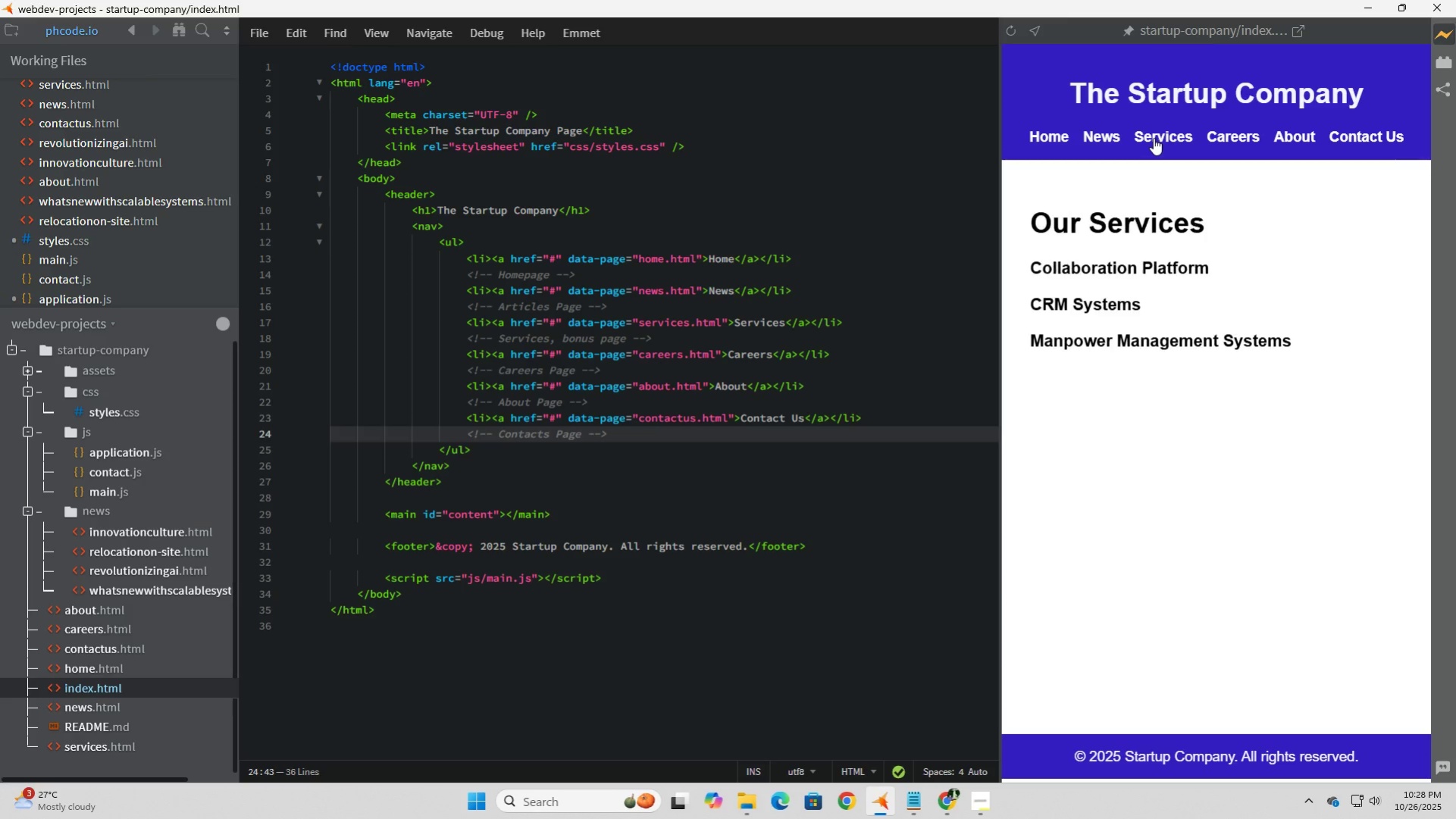 
left_click([1154, 138])
 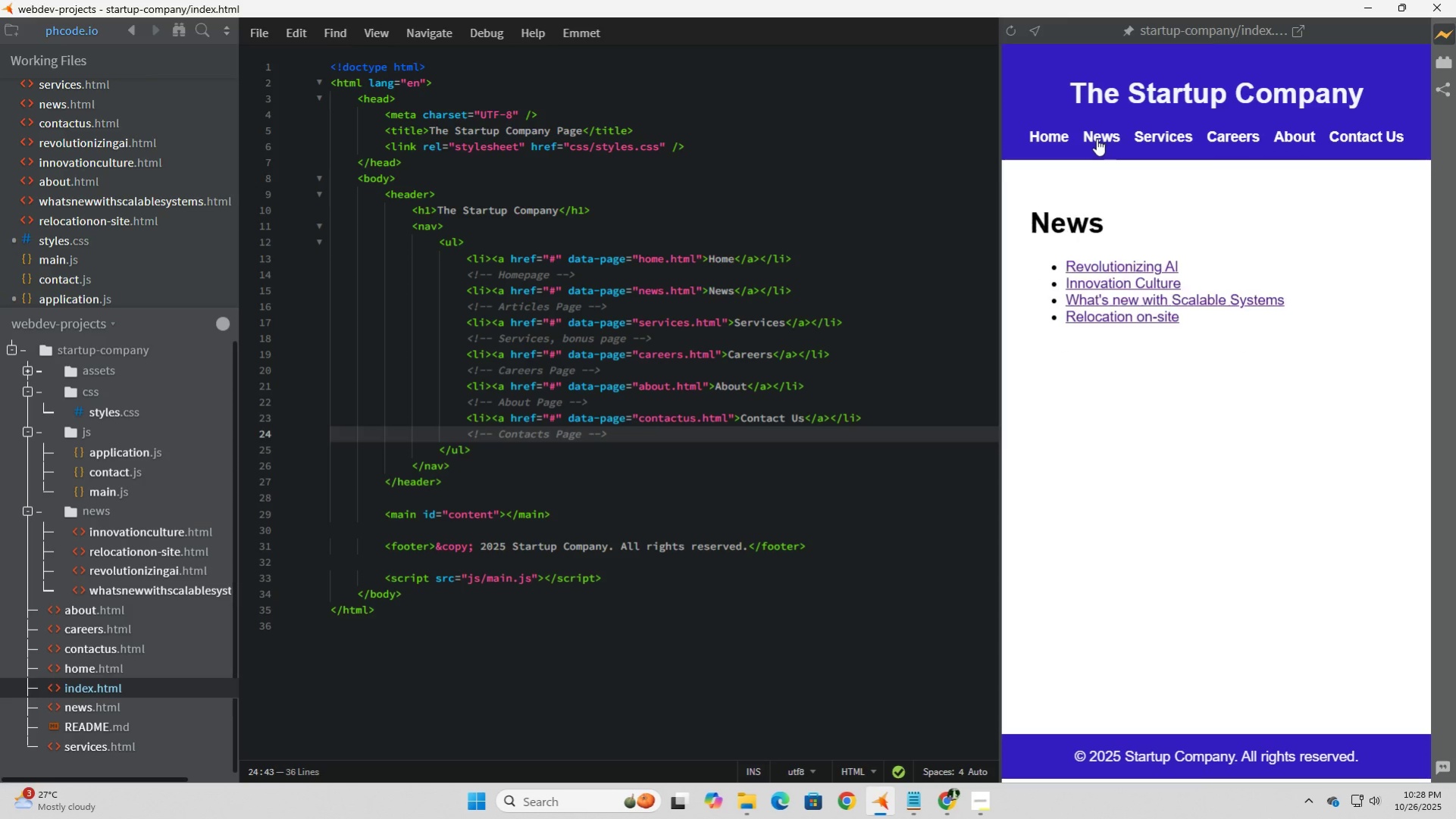 
left_click([1097, 138])
 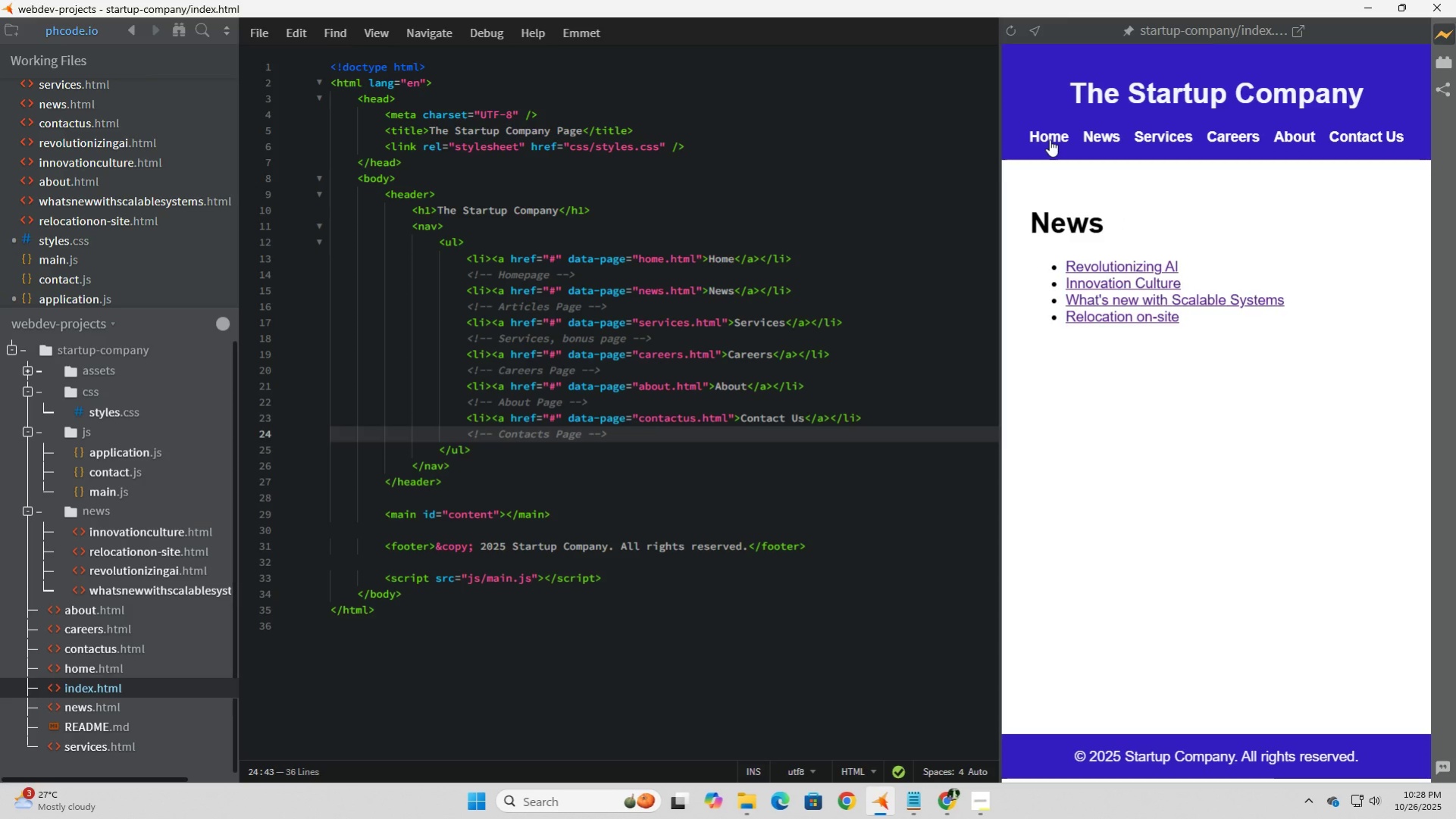 
left_click([1049, 139])
 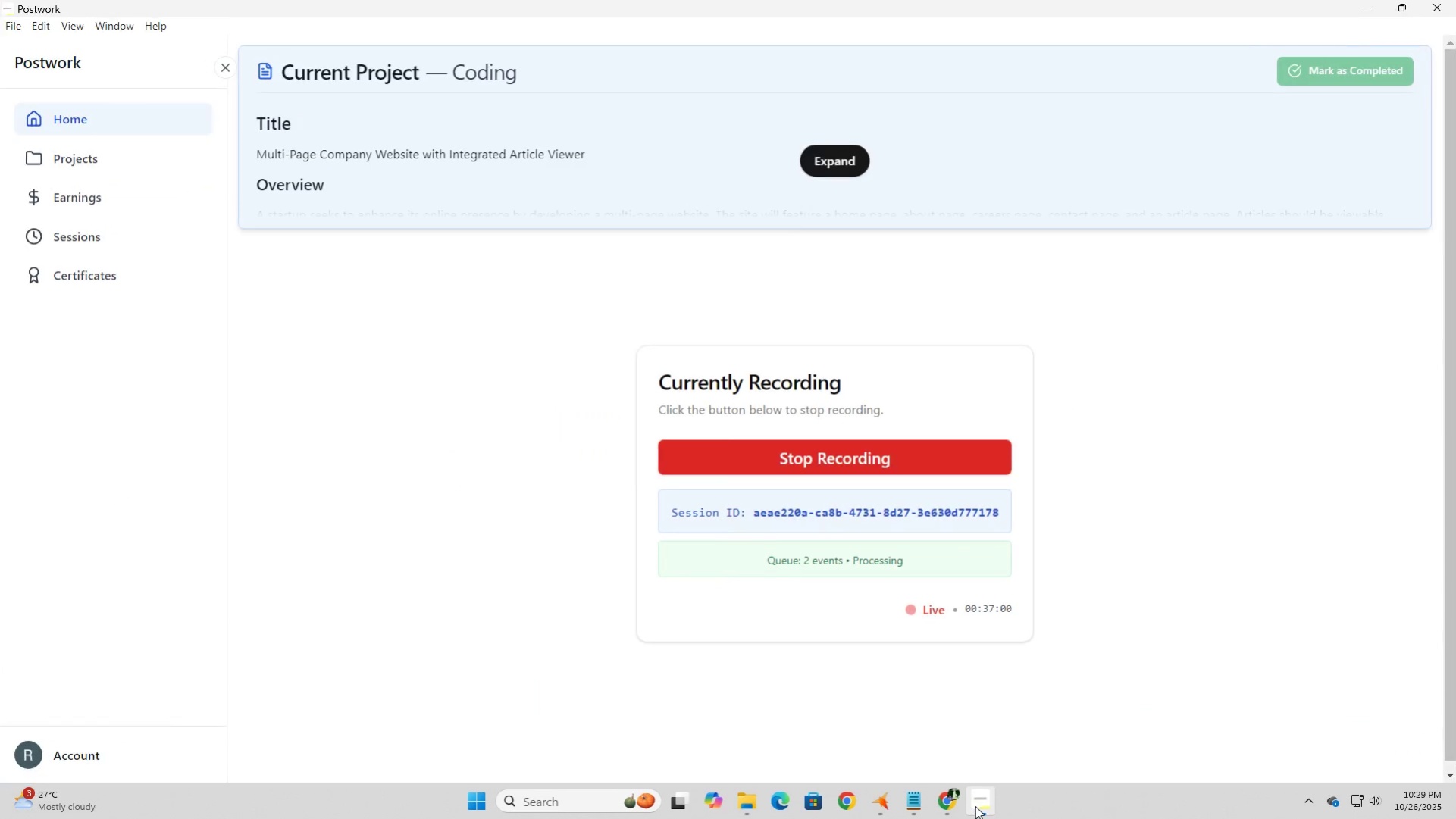 
left_click([973, 805])